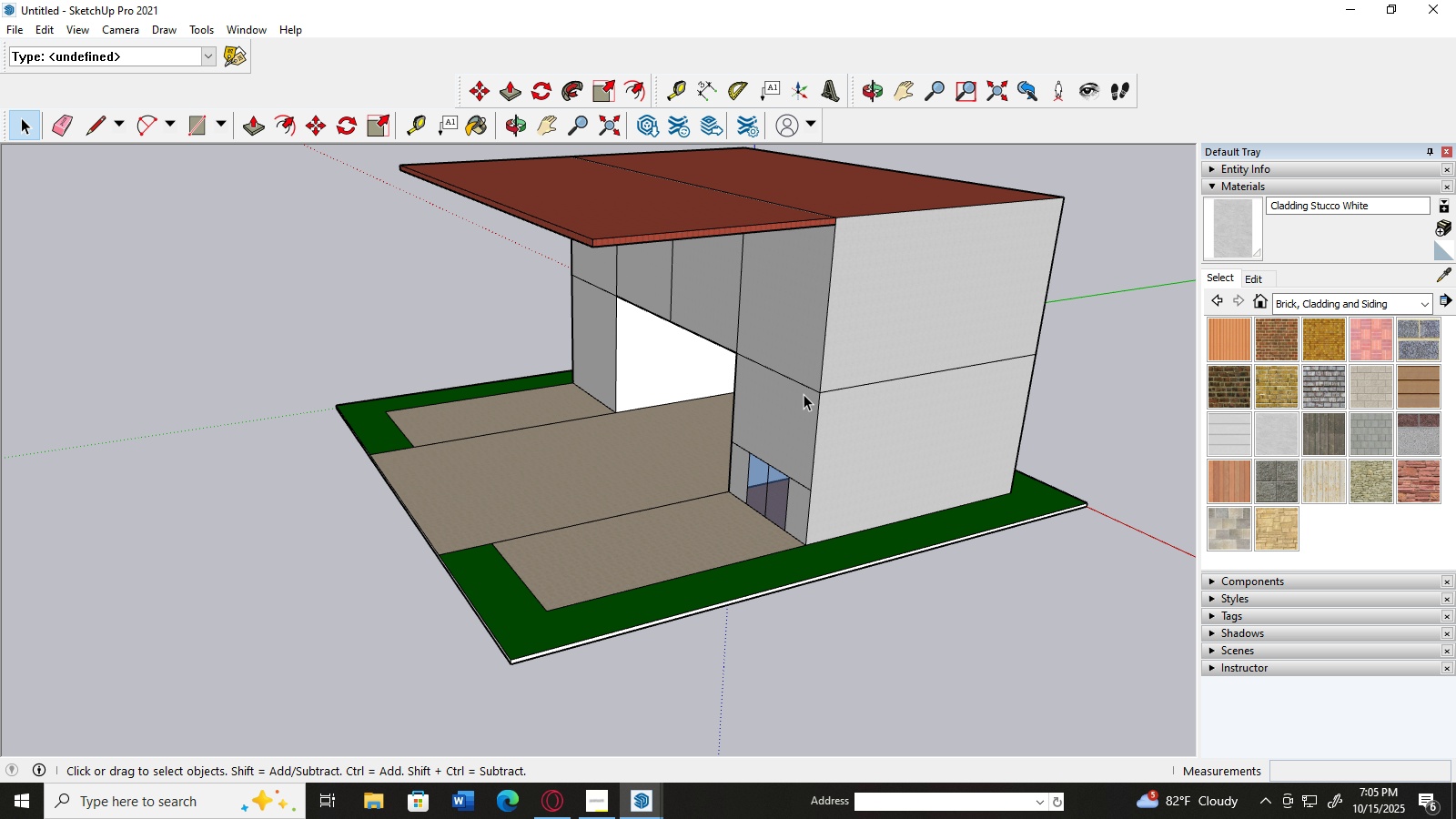 
scroll: coordinate [649, 373], scroll_direction: up, amount: 3.0
 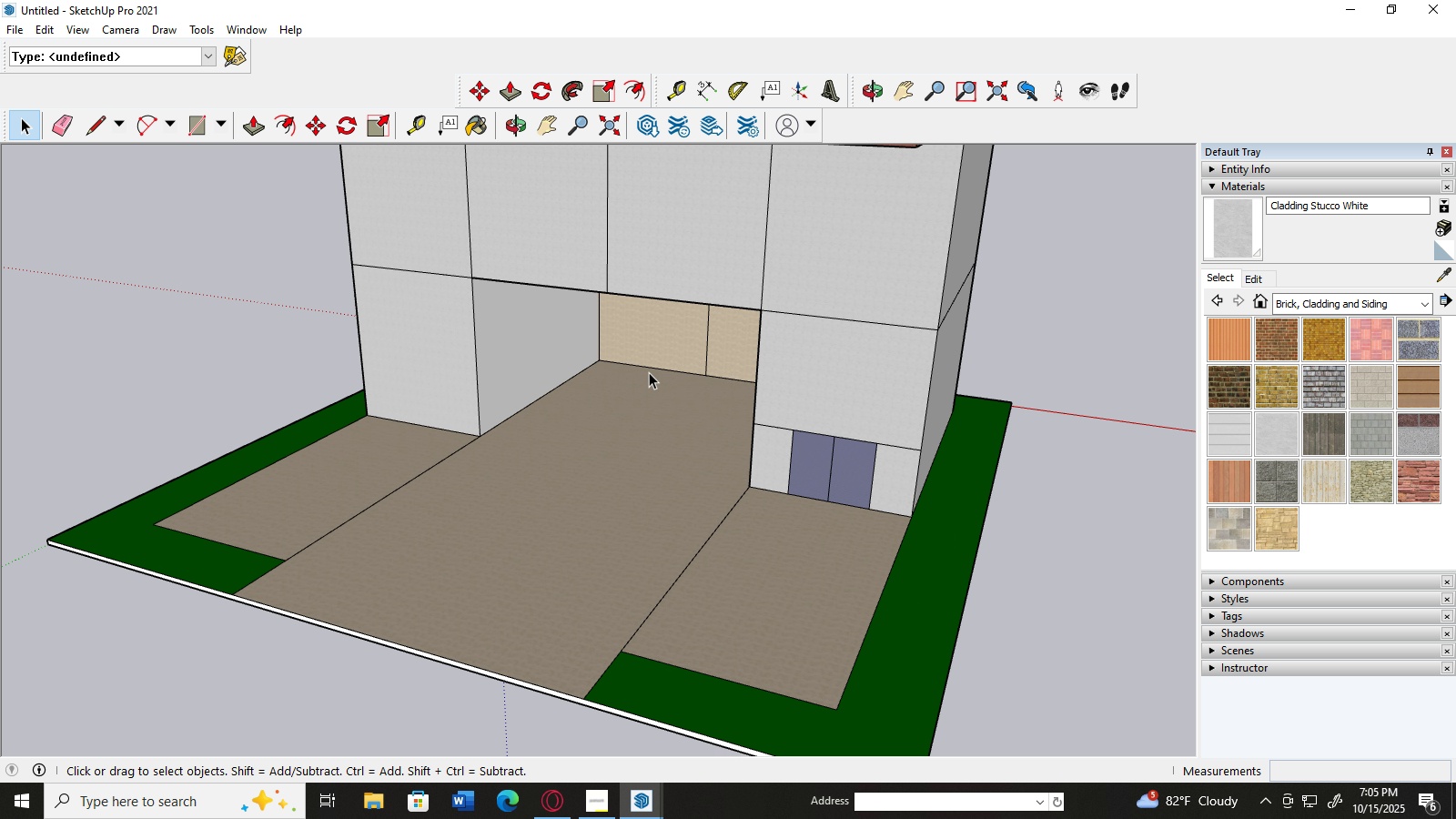 
scroll: coordinate [649, 372], scroll_direction: down, amount: 2.0
 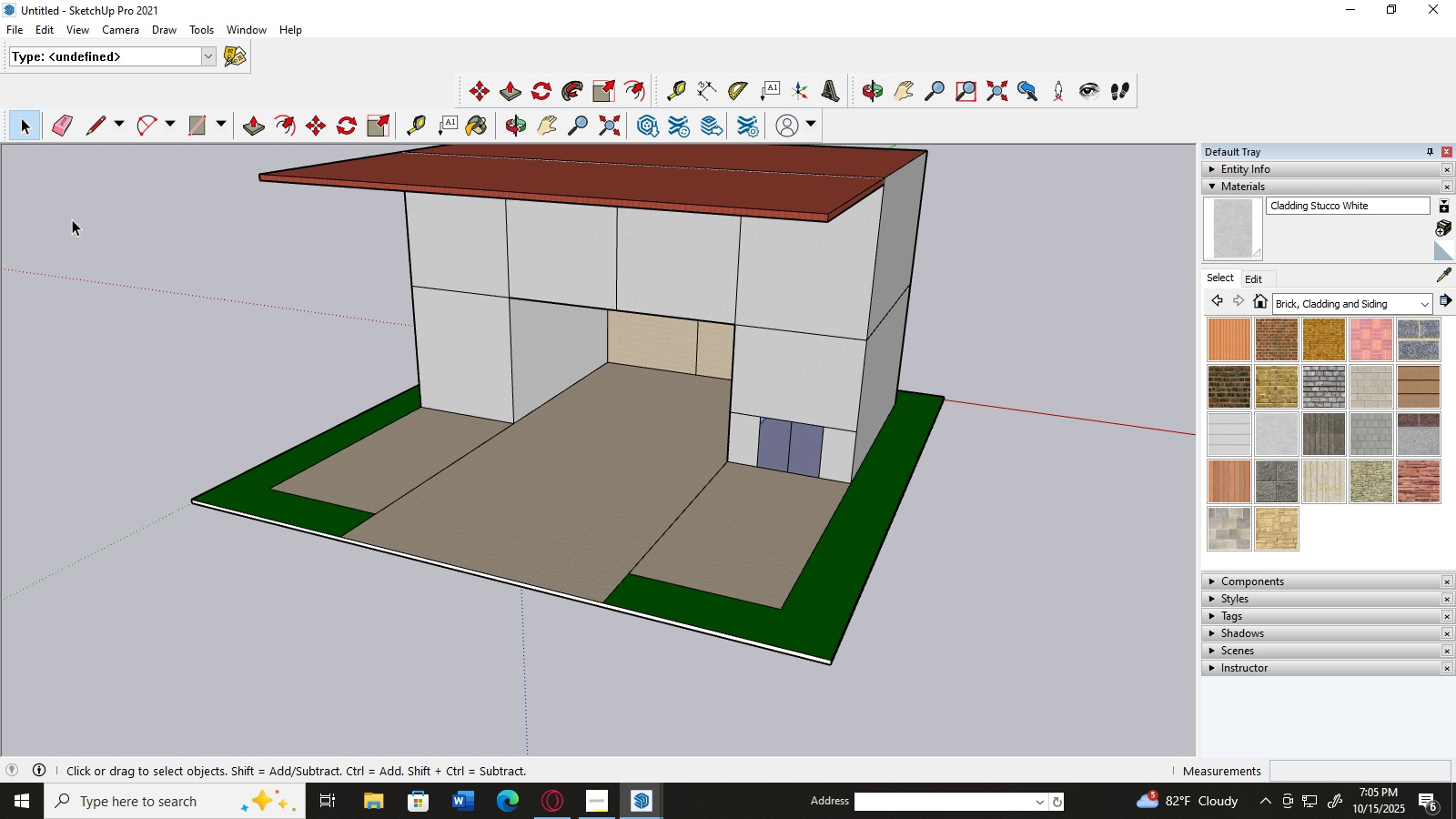 
wait(5.71)
 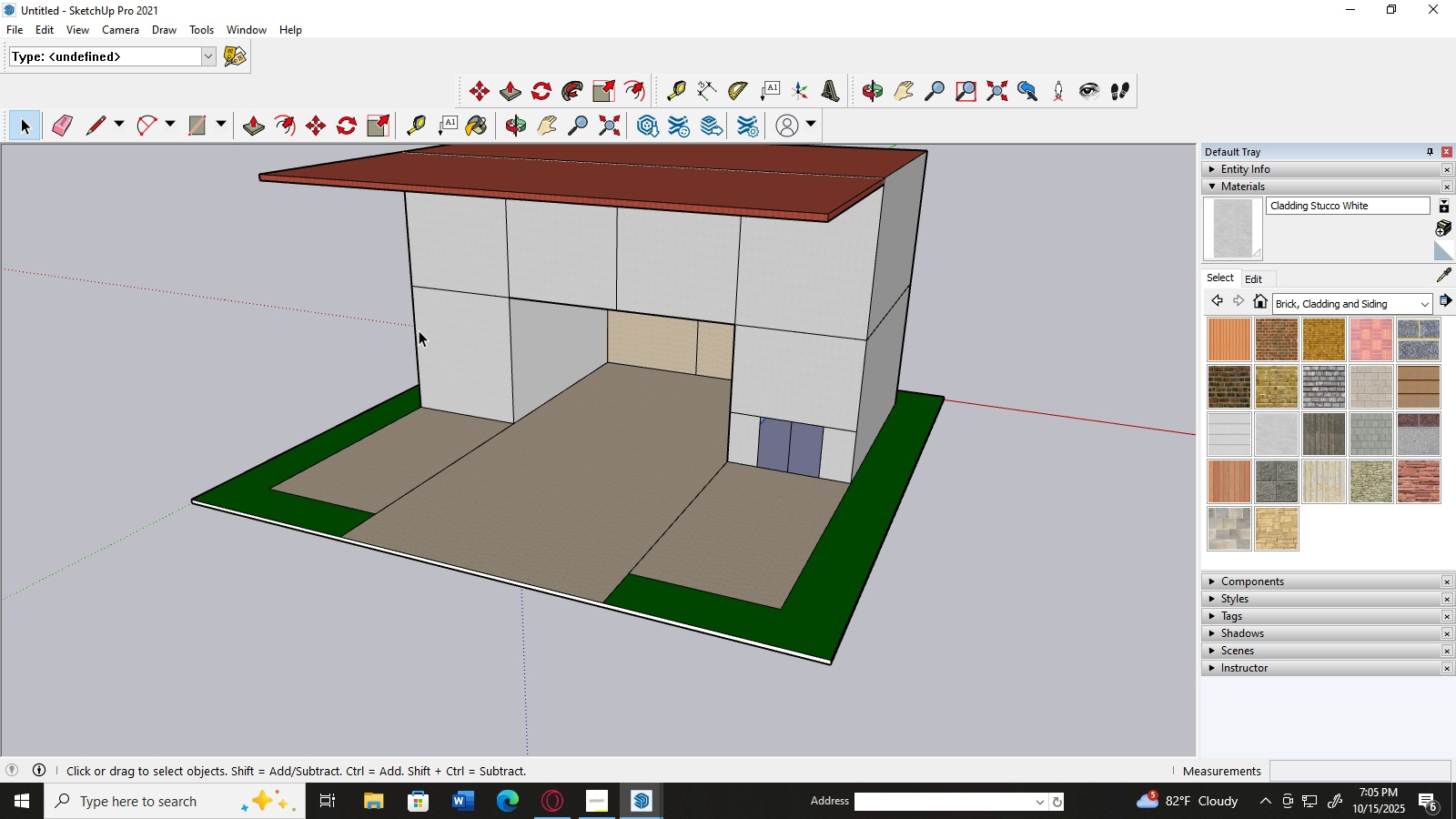 
scroll: coordinate [809, 388], scroll_direction: up, amount: 2.0
 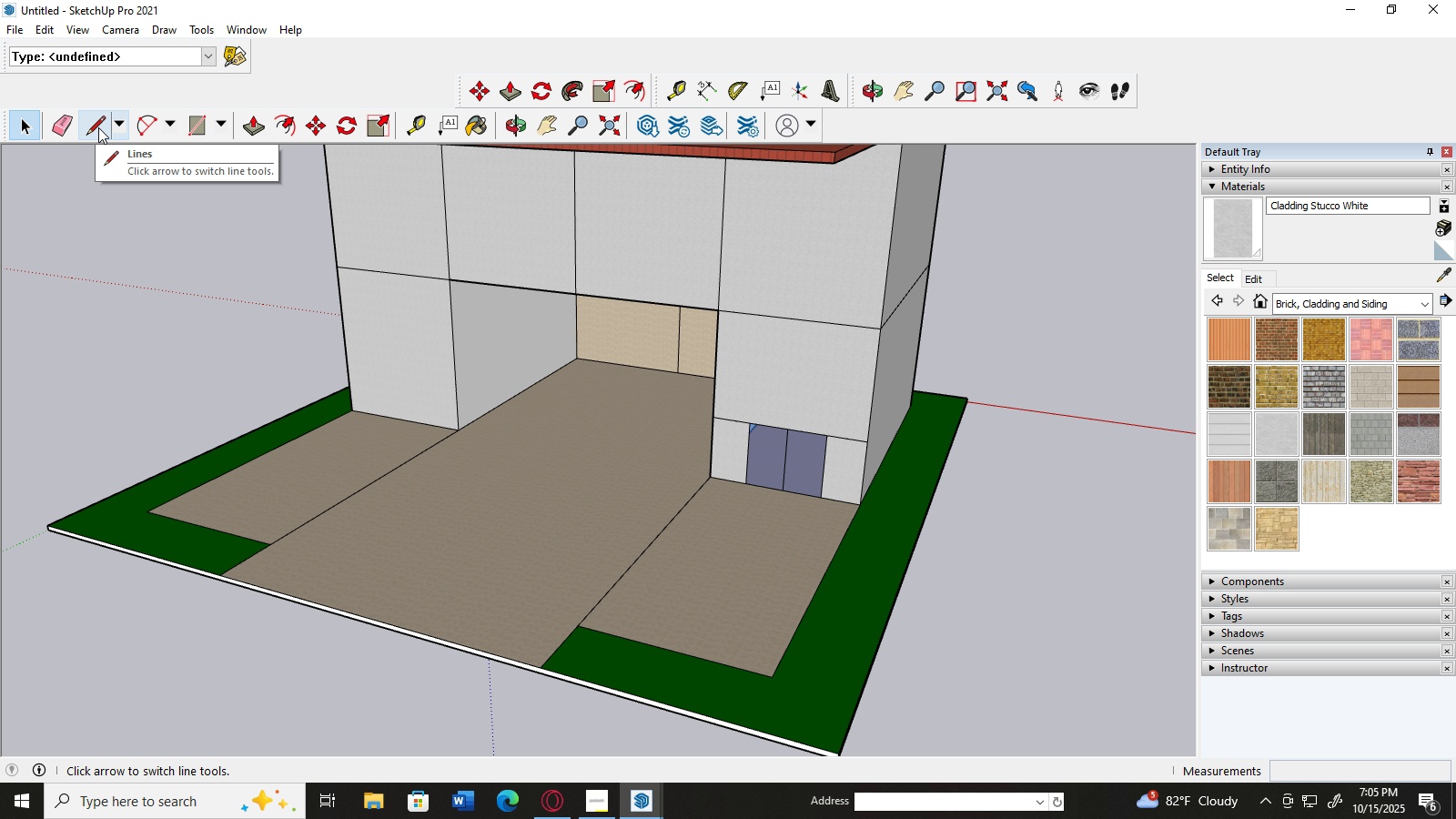 
left_click([187, 123])
 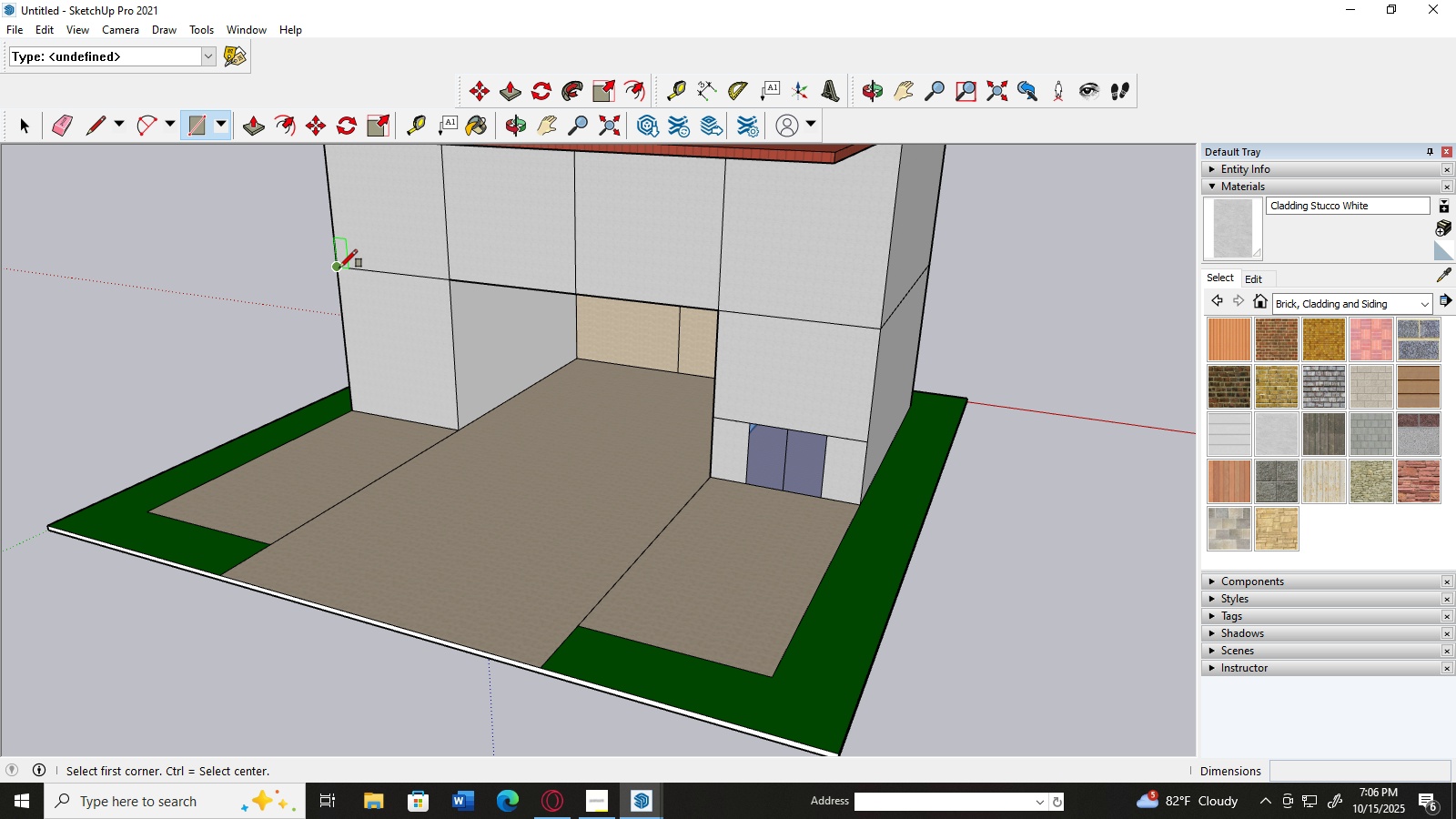 
left_click([339, 268])
 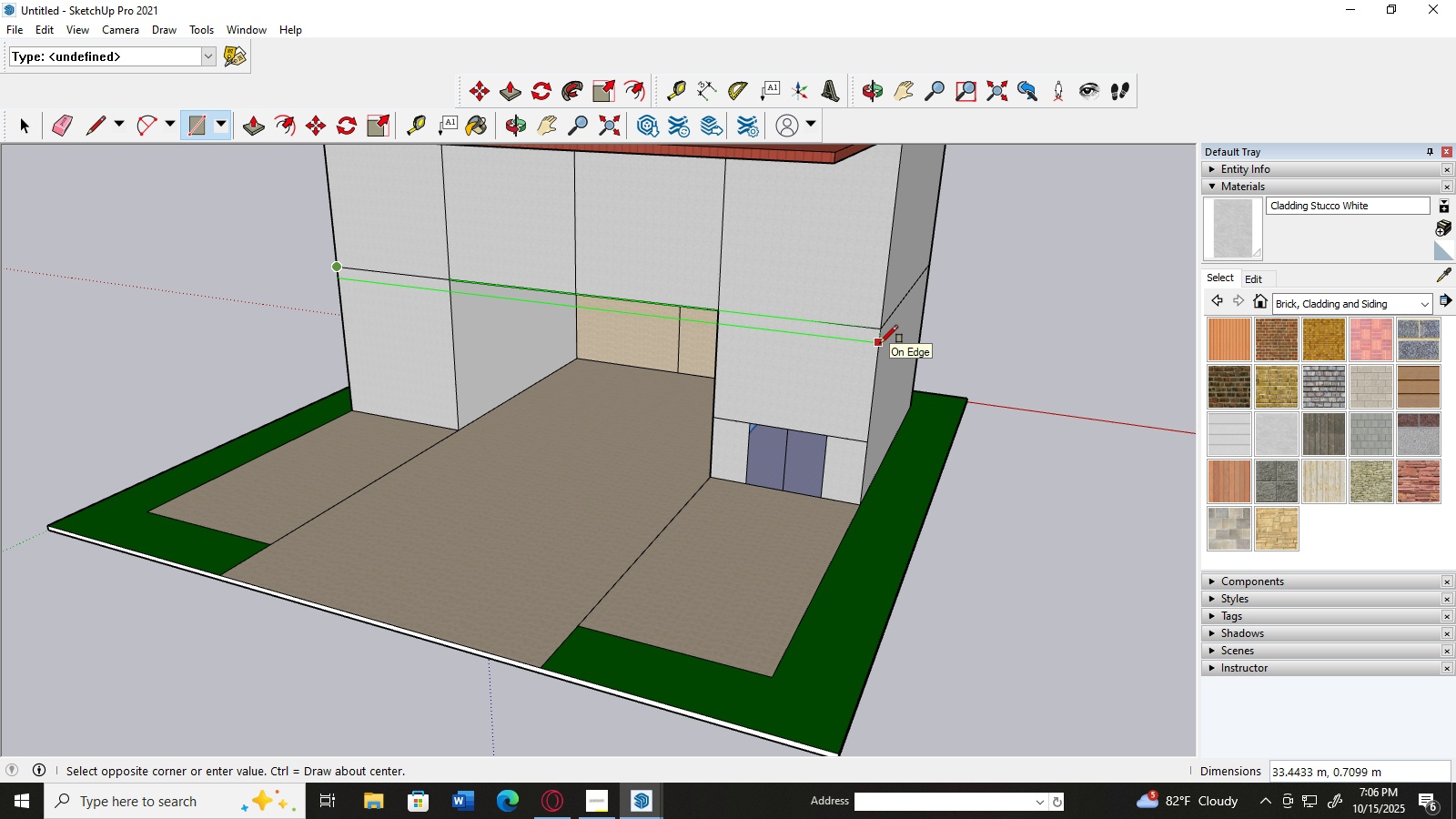 
wait(5.4)
 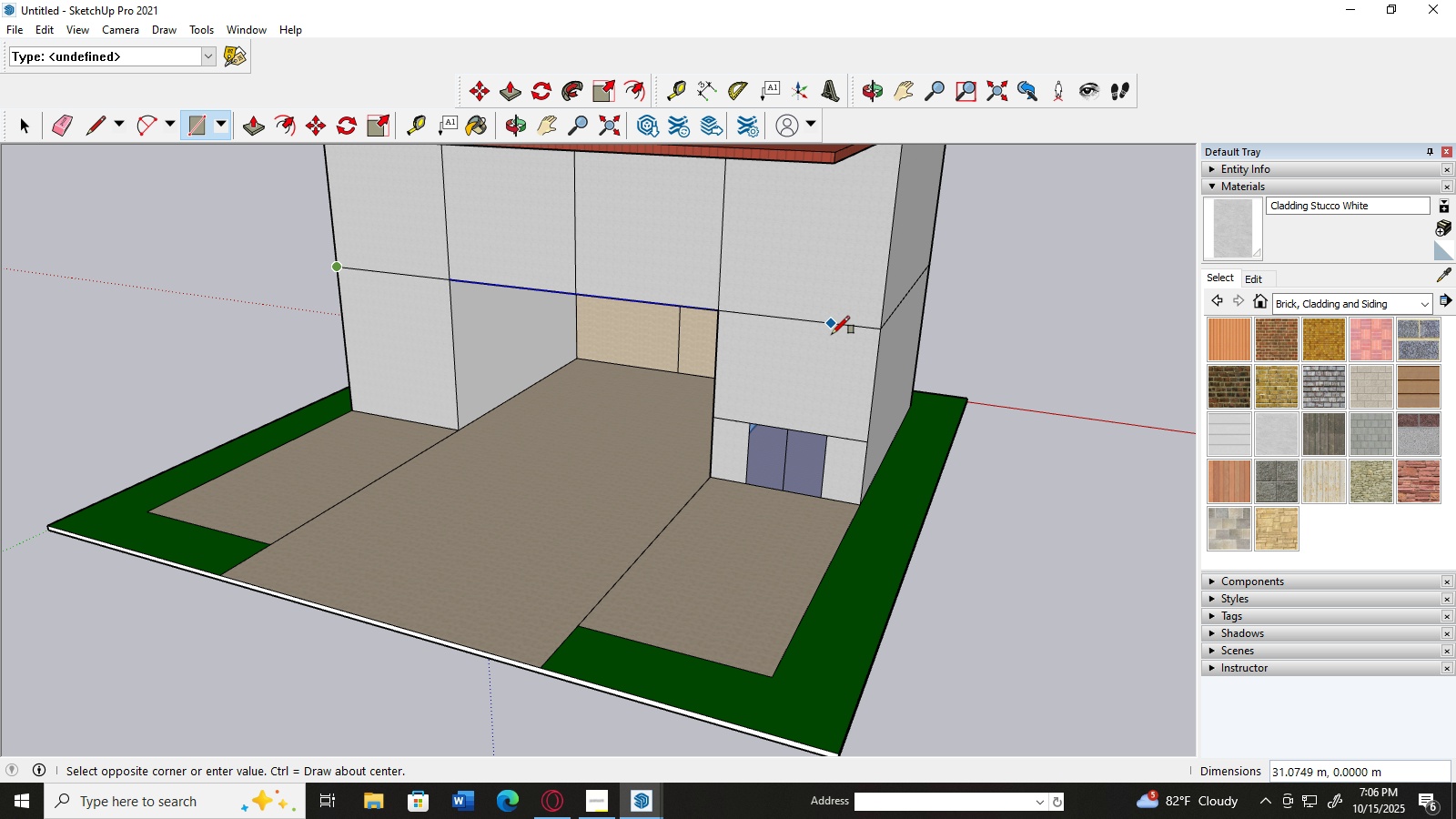 
scroll: coordinate [879, 342], scroll_direction: up, amount: 2.0
 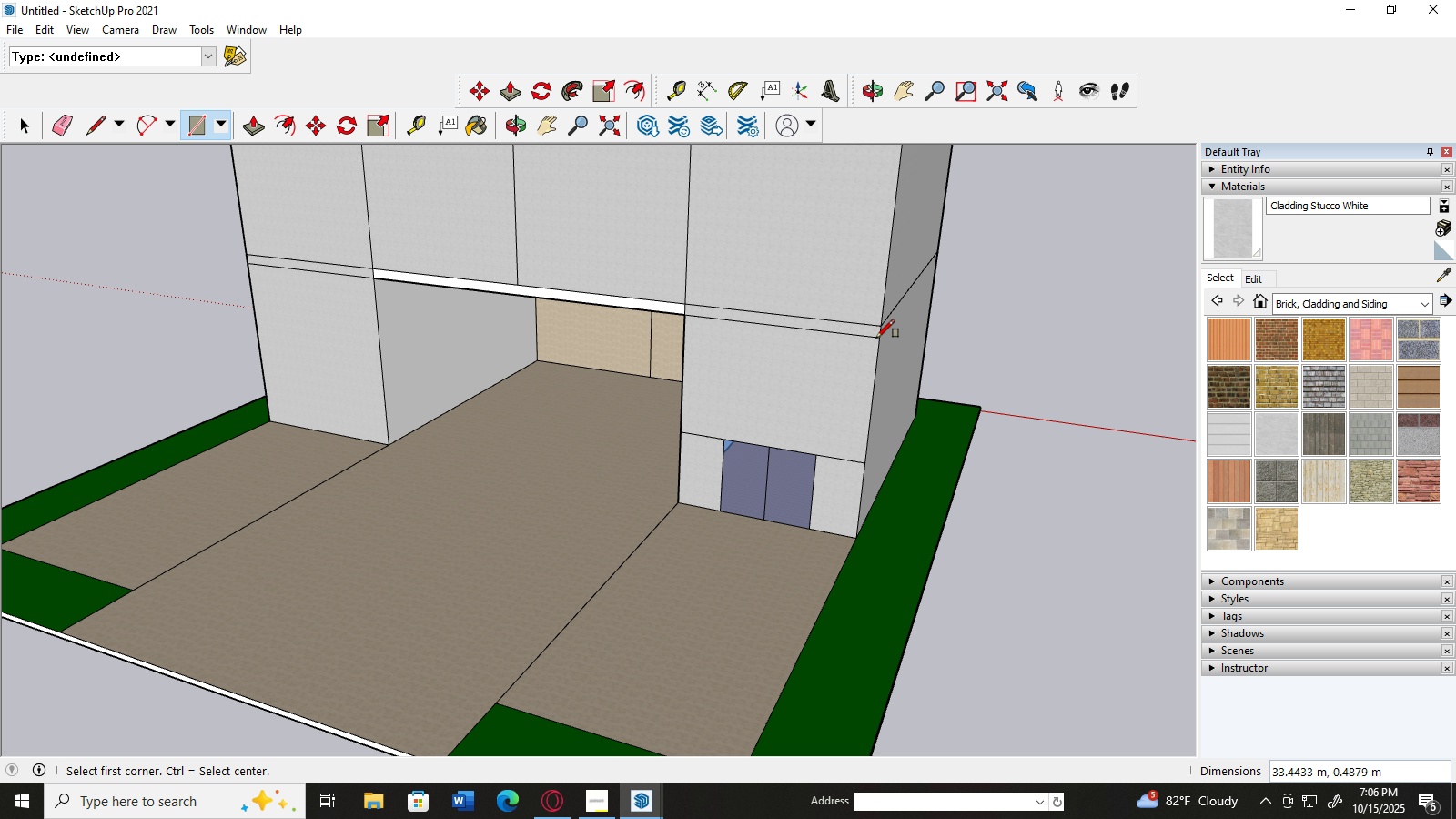 
left_click([876, 338])
 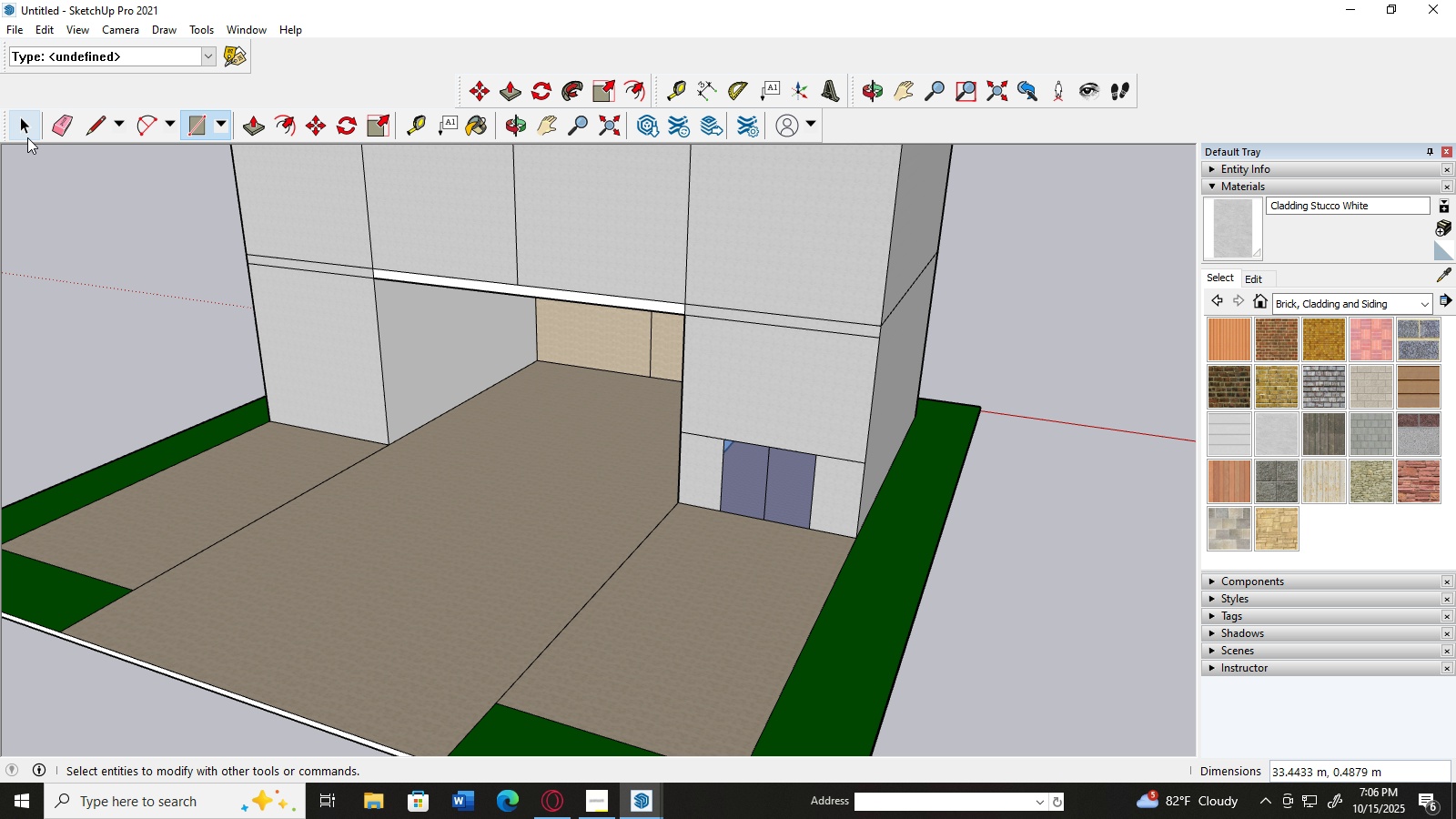 
left_click([27, 136])
 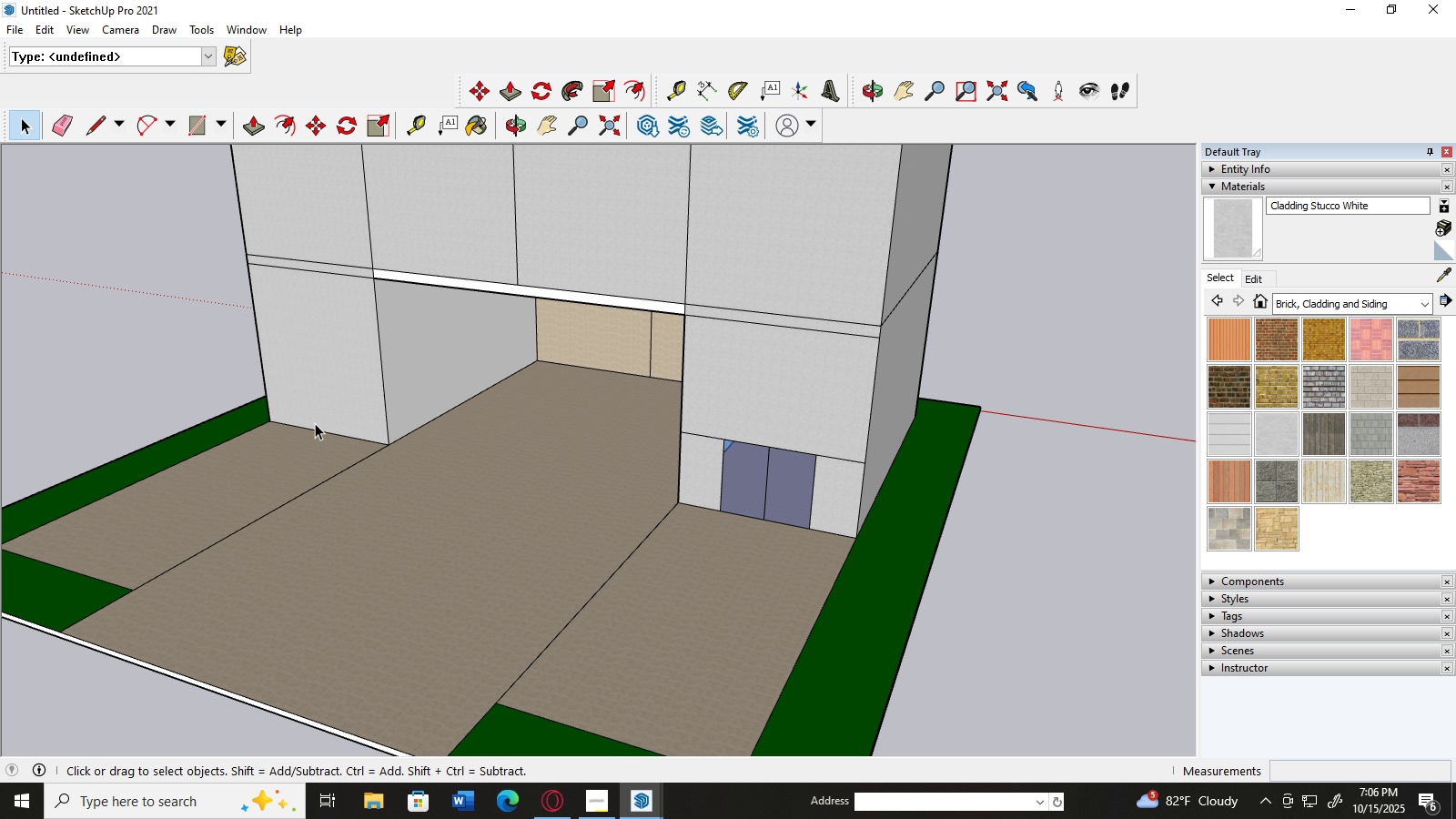 
scroll: coordinate [315, 423], scroll_direction: up, amount: 3.0
 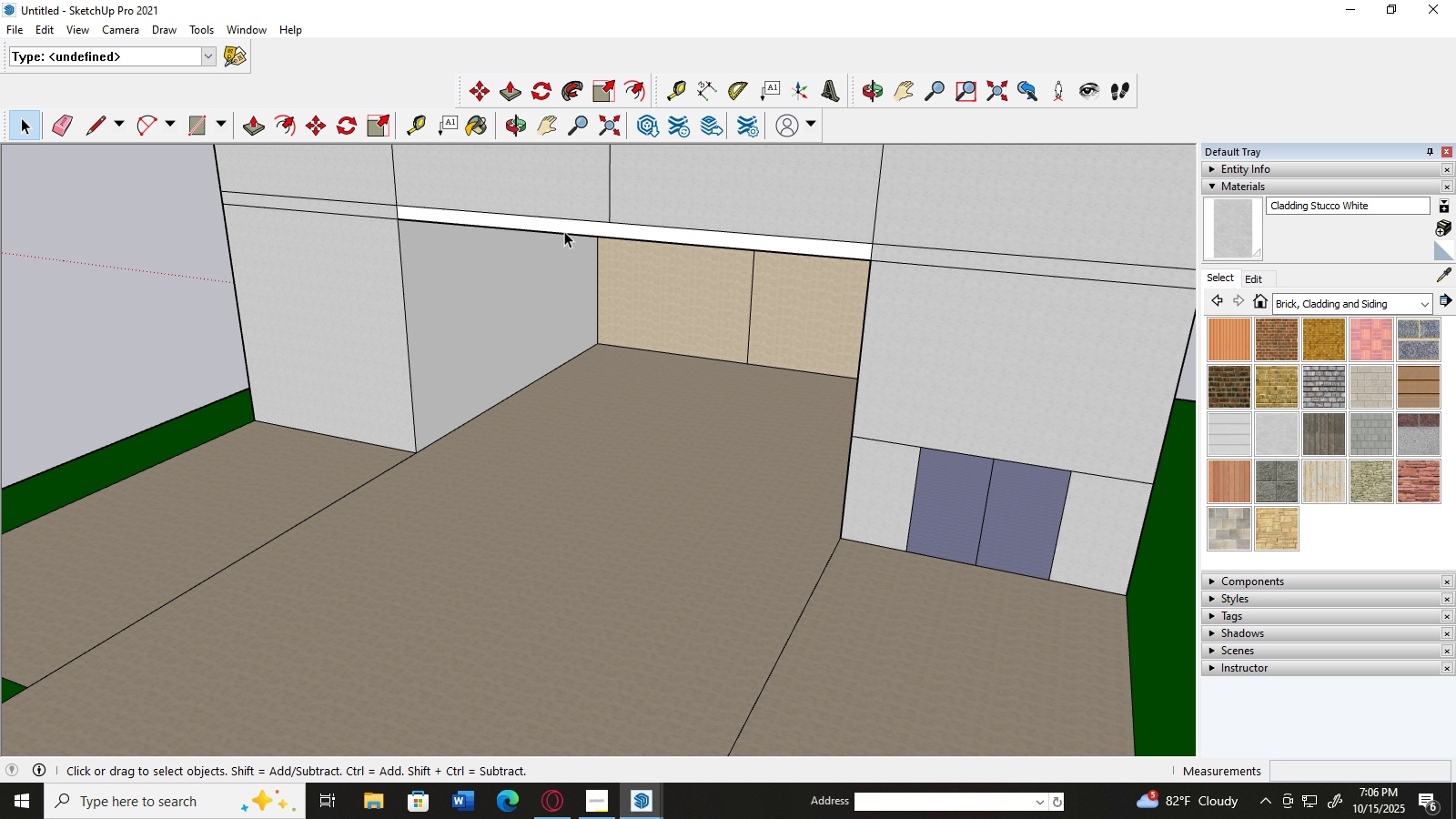 
left_click([565, 229])
 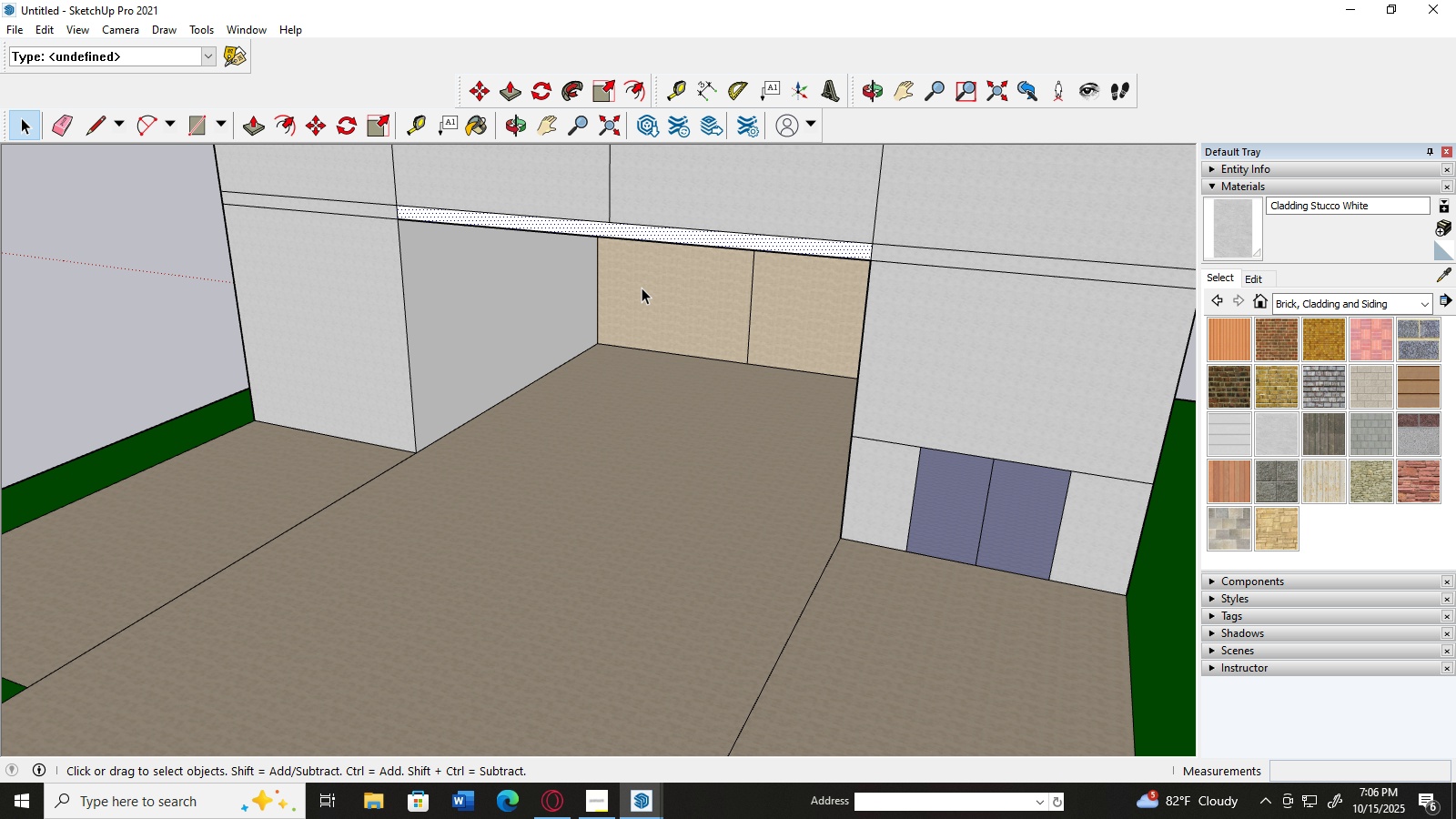 
scroll: coordinate [643, 283], scroll_direction: down, amount: 3.0
 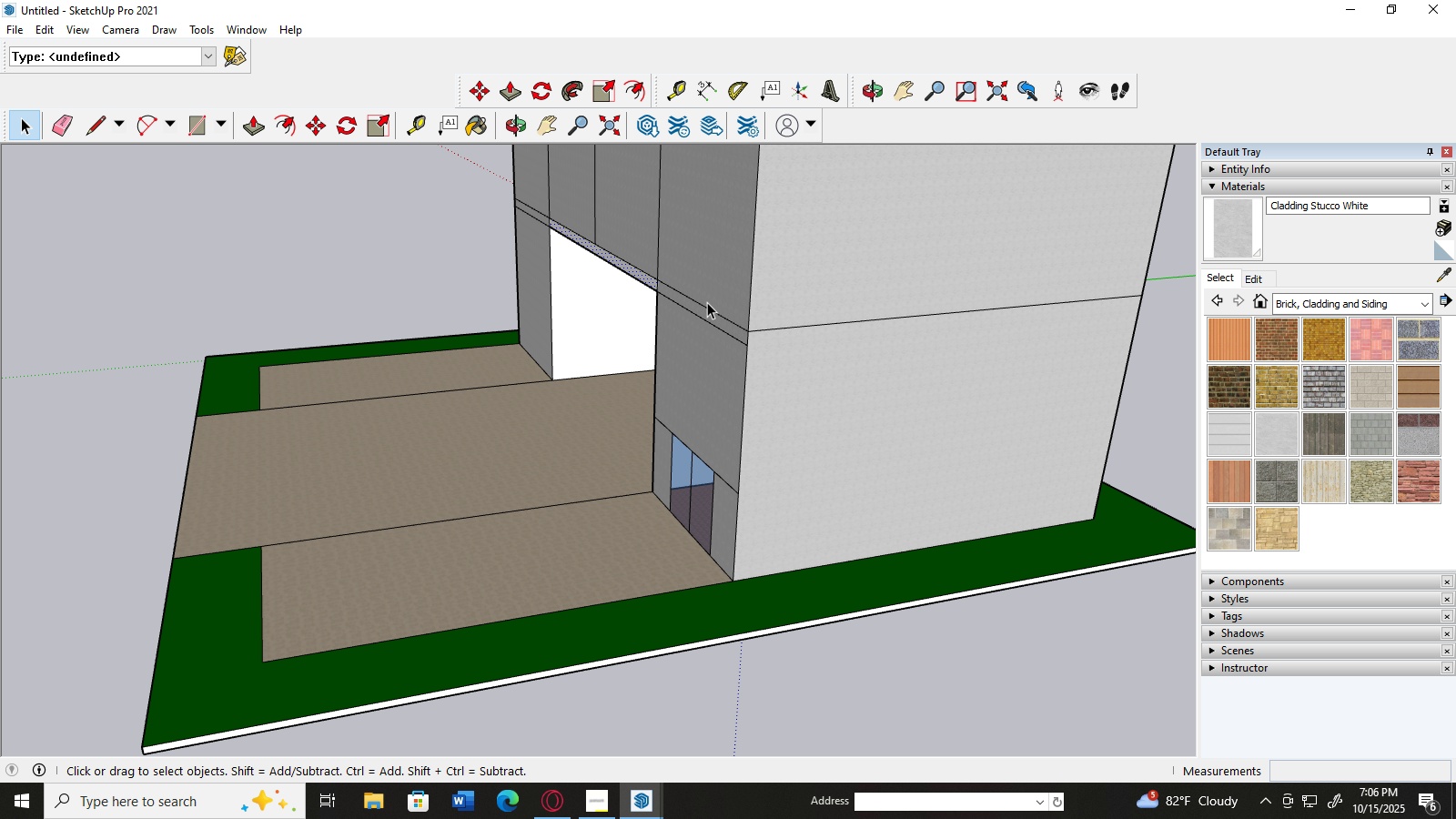 
left_click([704, 312])
 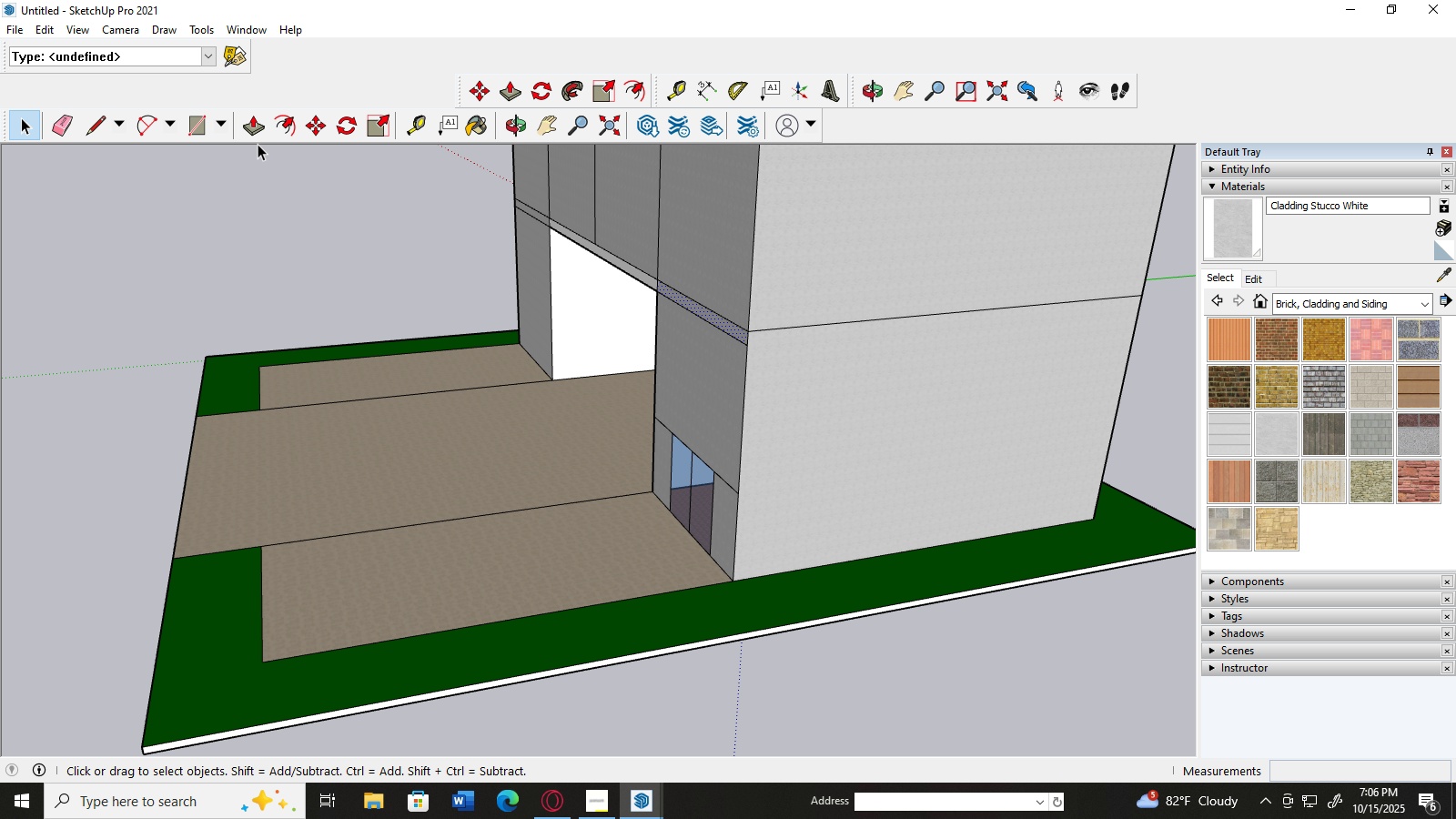 
left_click([253, 130])
 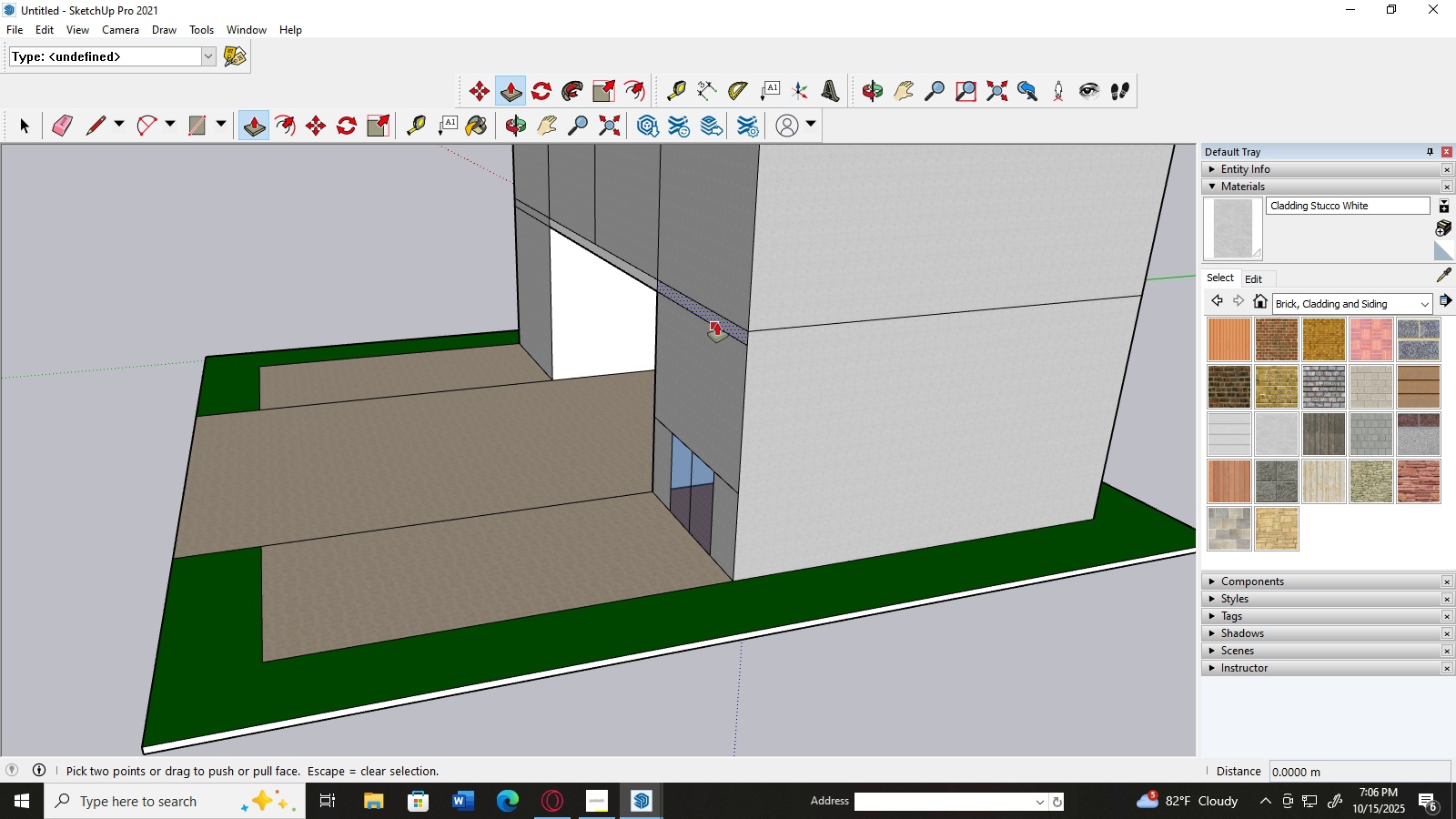 
scroll: coordinate [735, 325], scroll_direction: up, amount: 6.0
 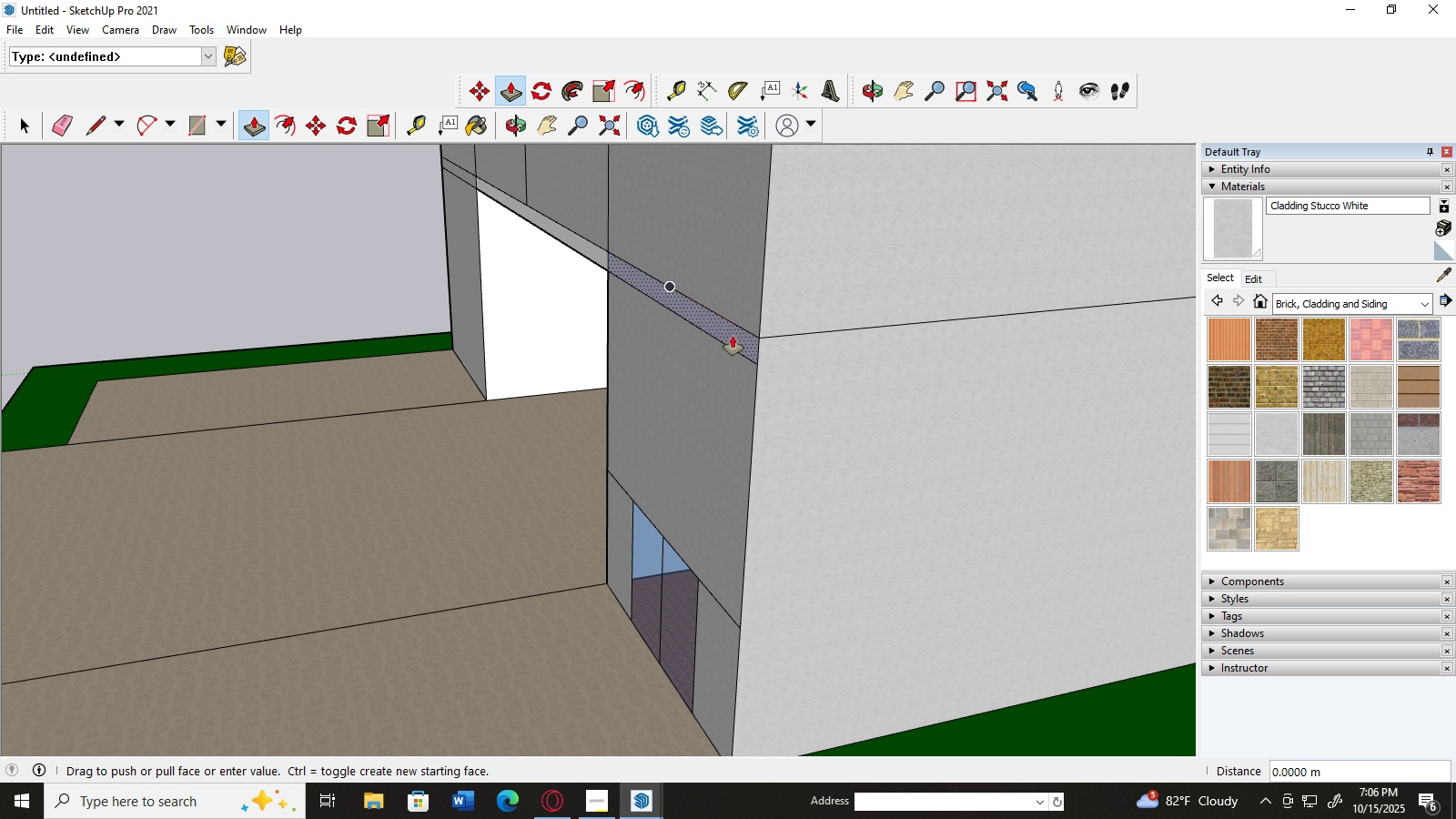 
left_click([733, 336])
 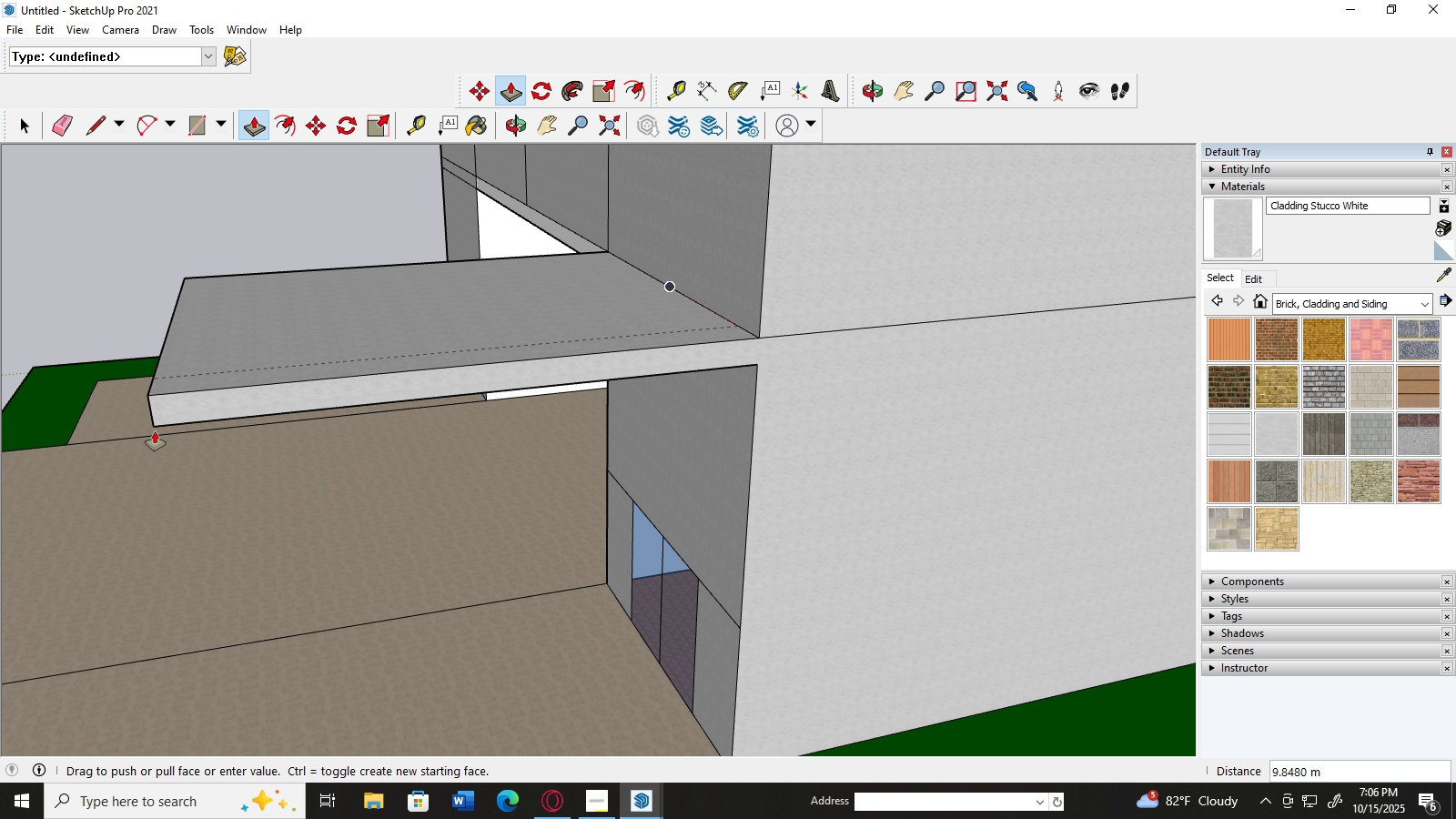 
scroll: coordinate [135, 434], scroll_direction: down, amount: 6.0
 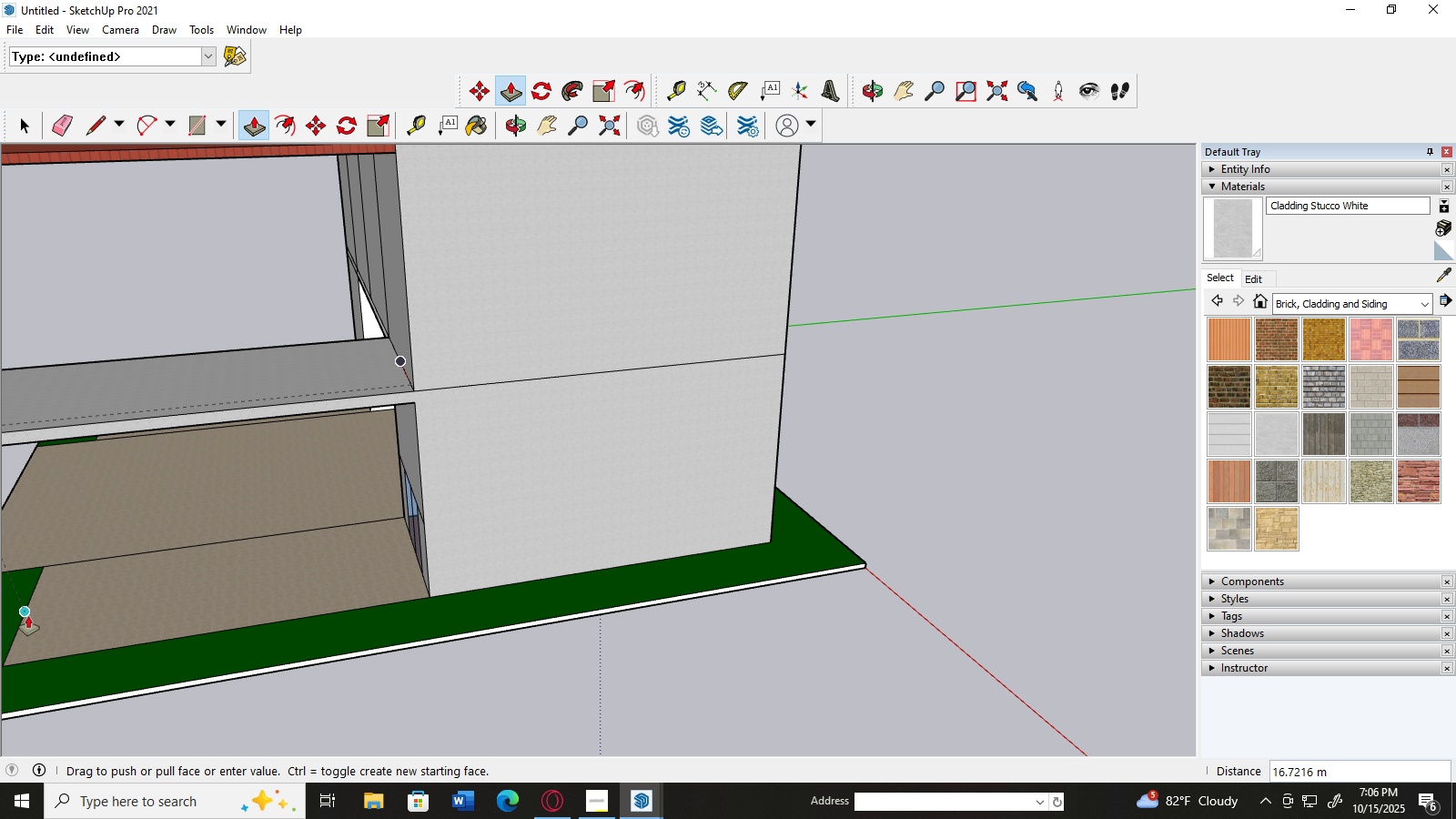 
left_click([28, 616])
 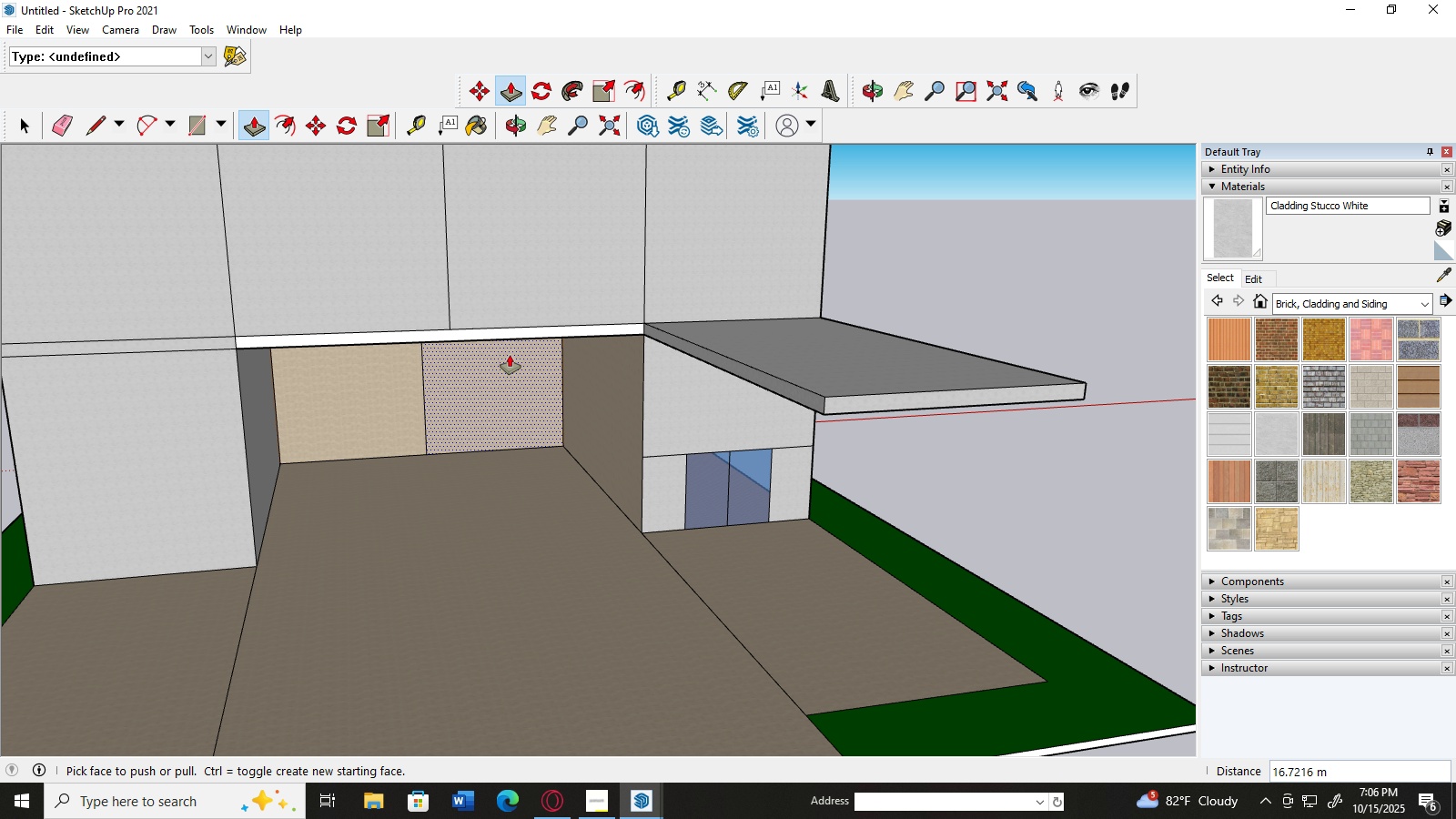 
left_click([517, 334])
 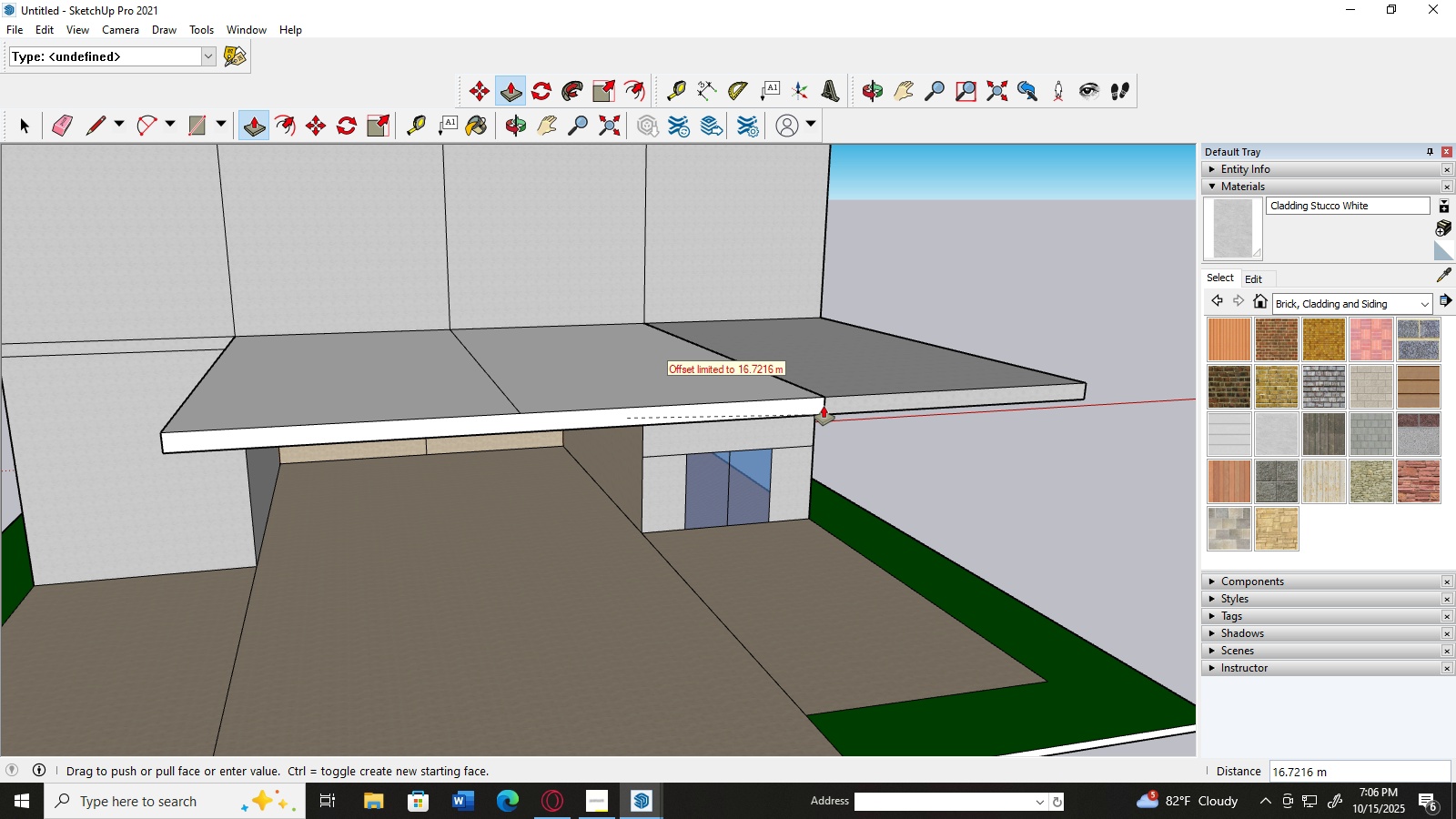 
left_click([824, 406])
 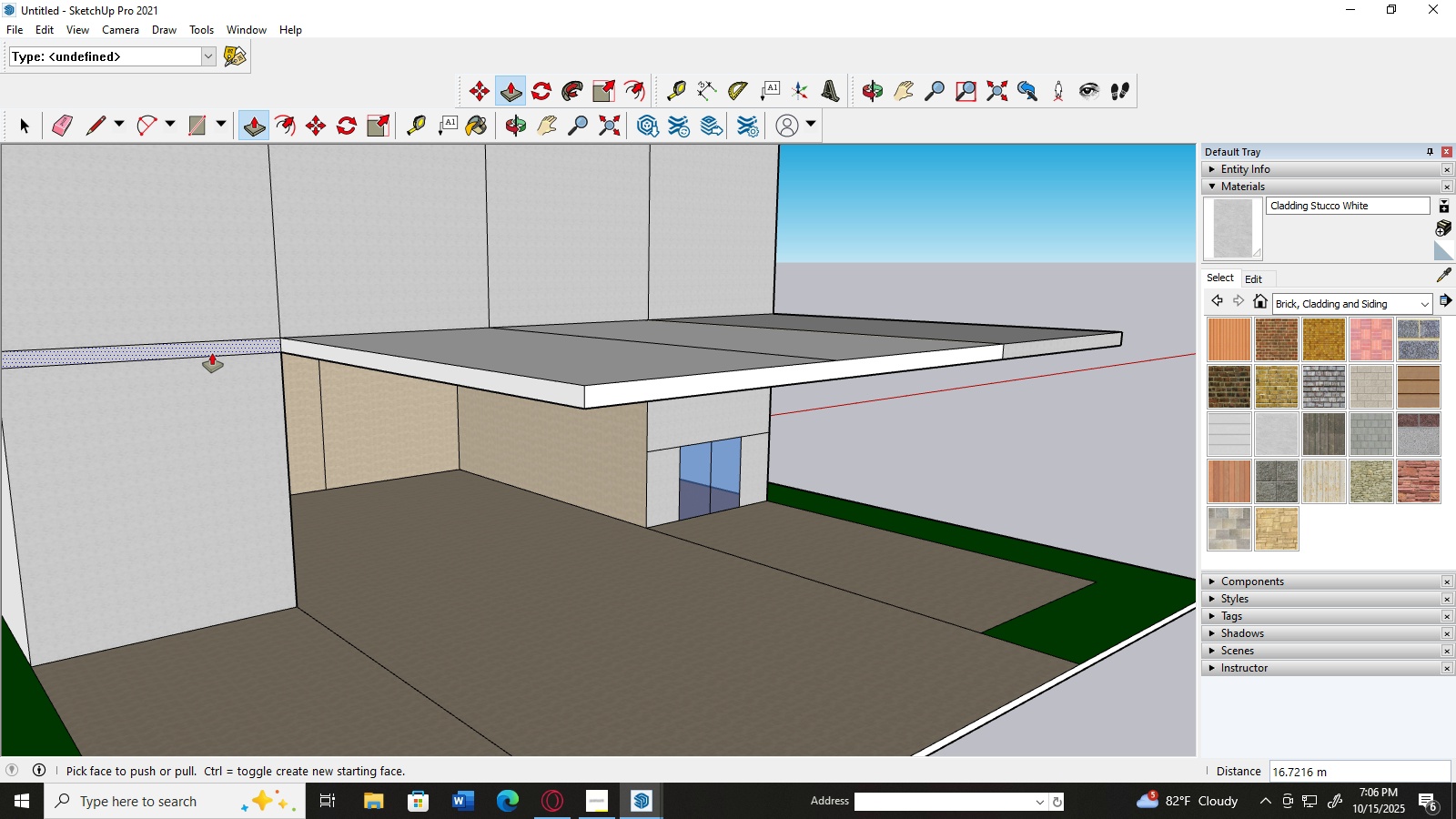 
left_click([211, 349])
 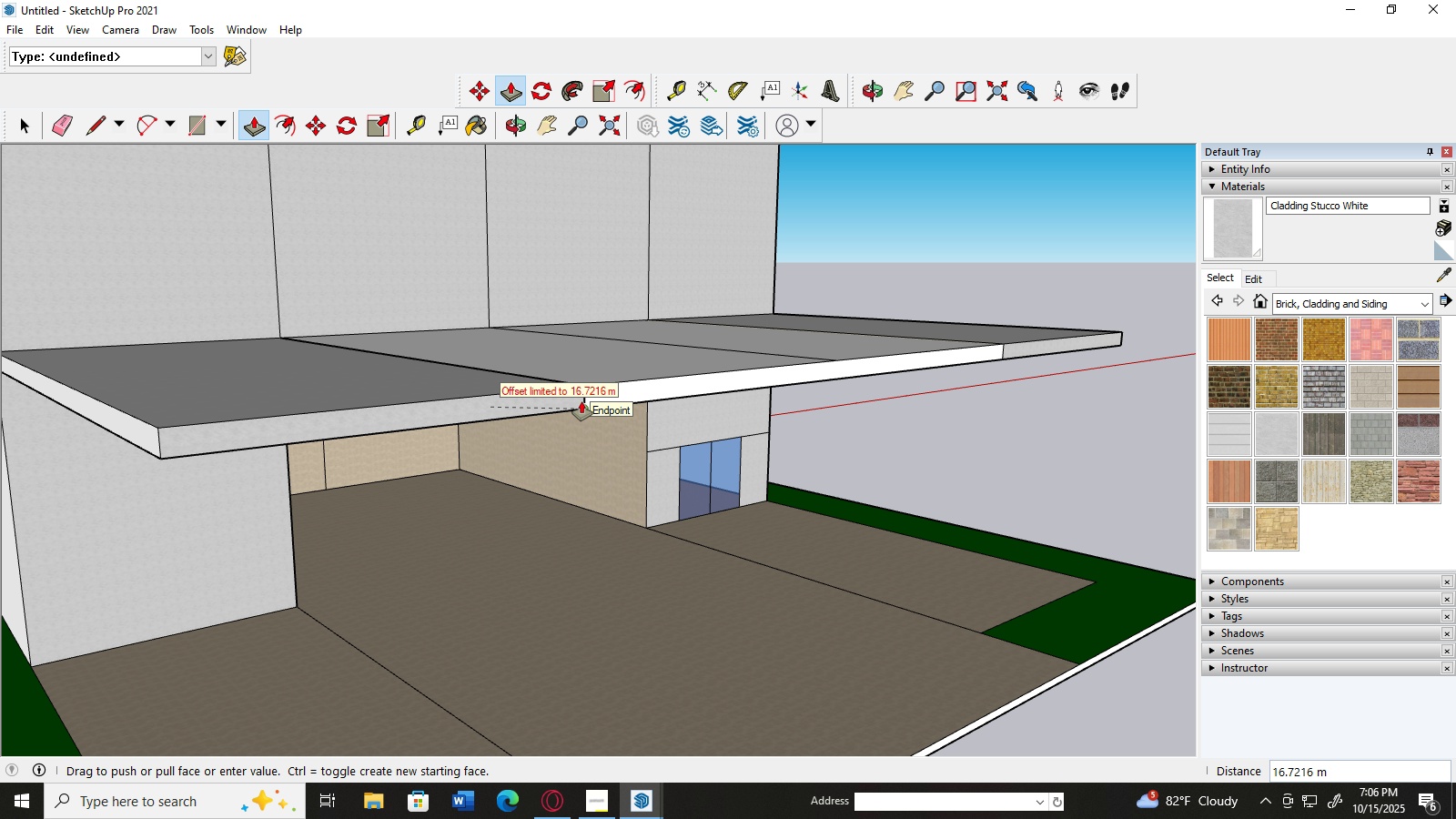 
left_click([582, 400])
 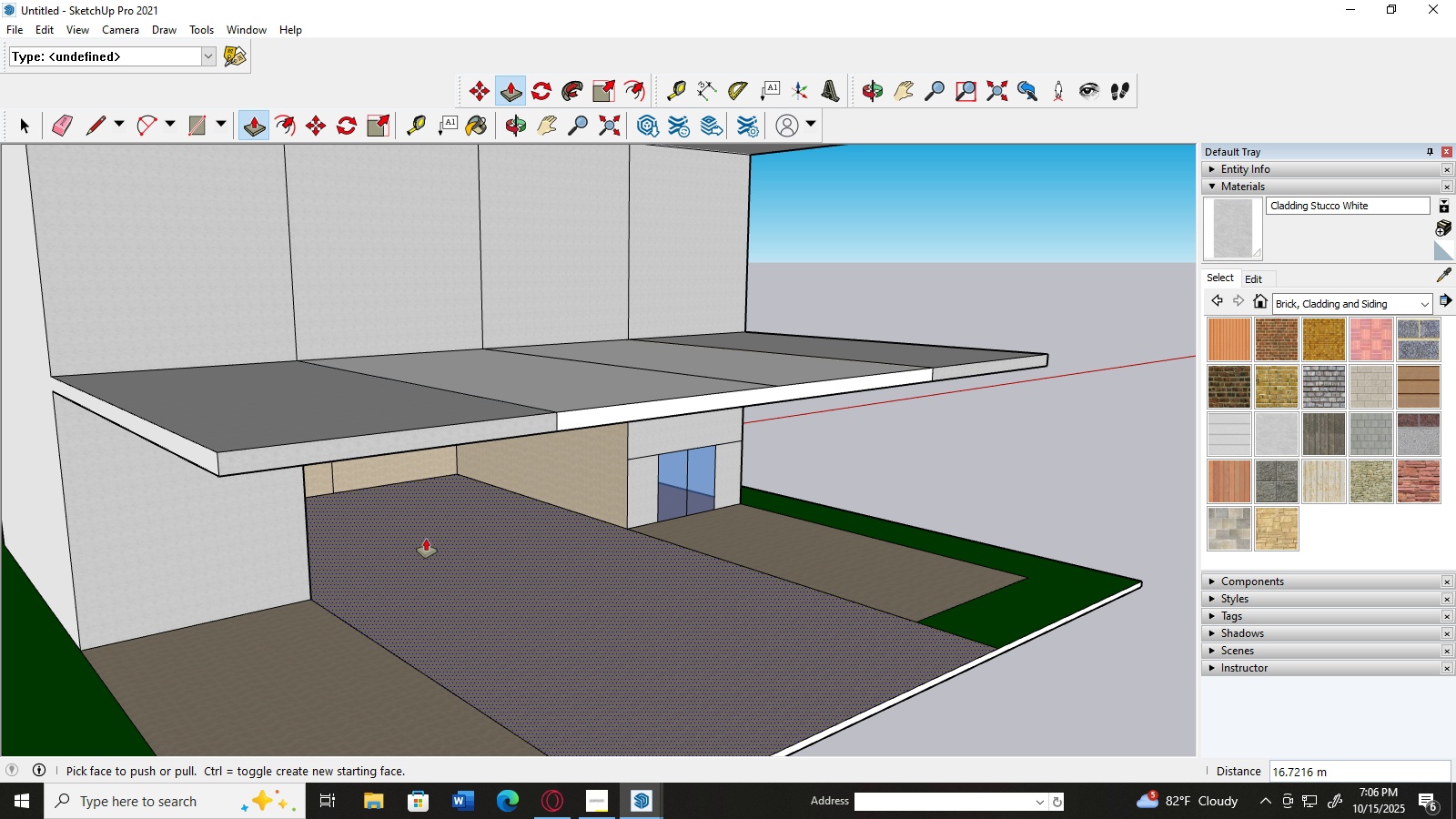 
scroll: coordinate [426, 539], scroll_direction: down, amount: 3.0
 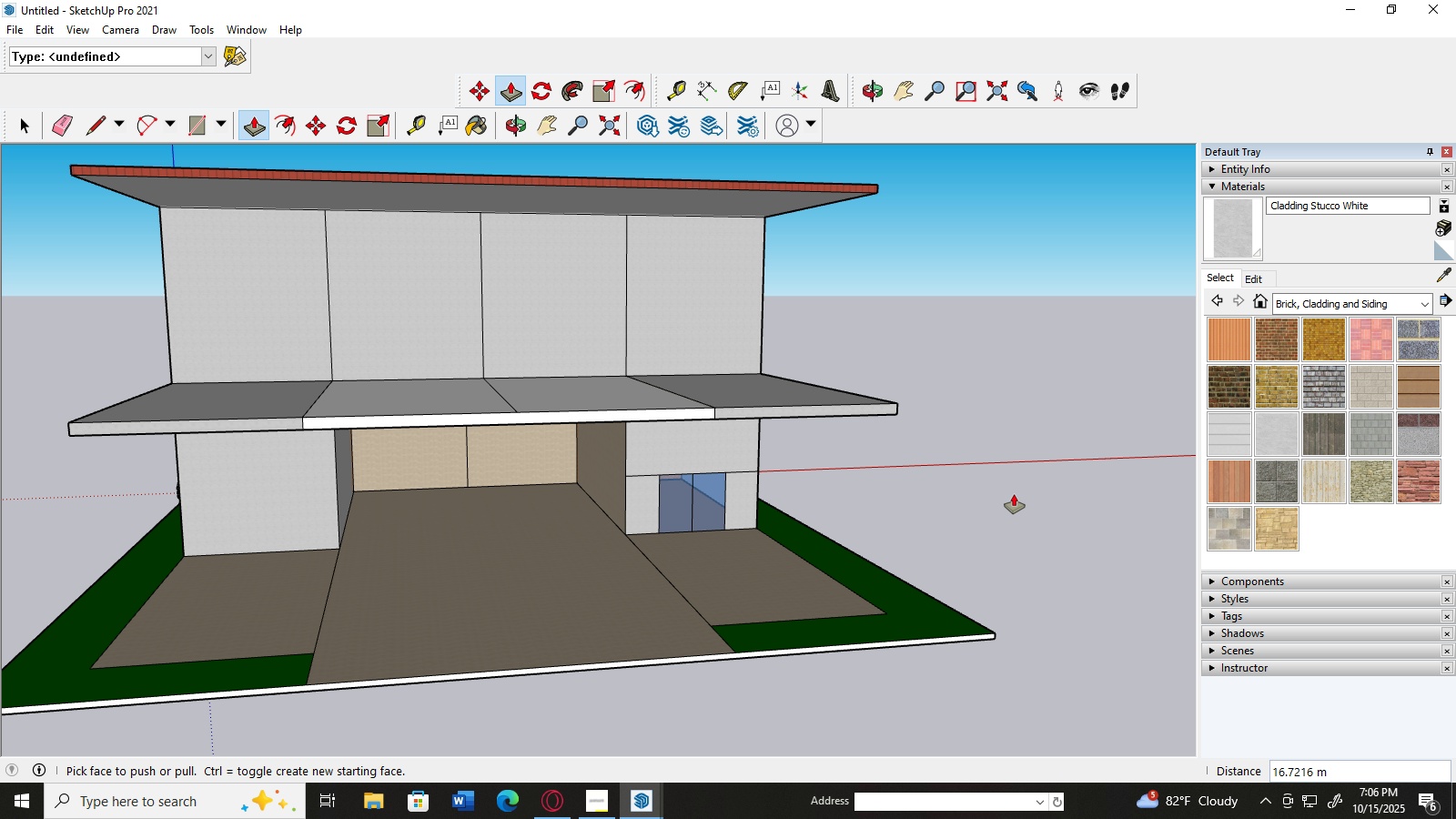 
left_click([22, 124])
 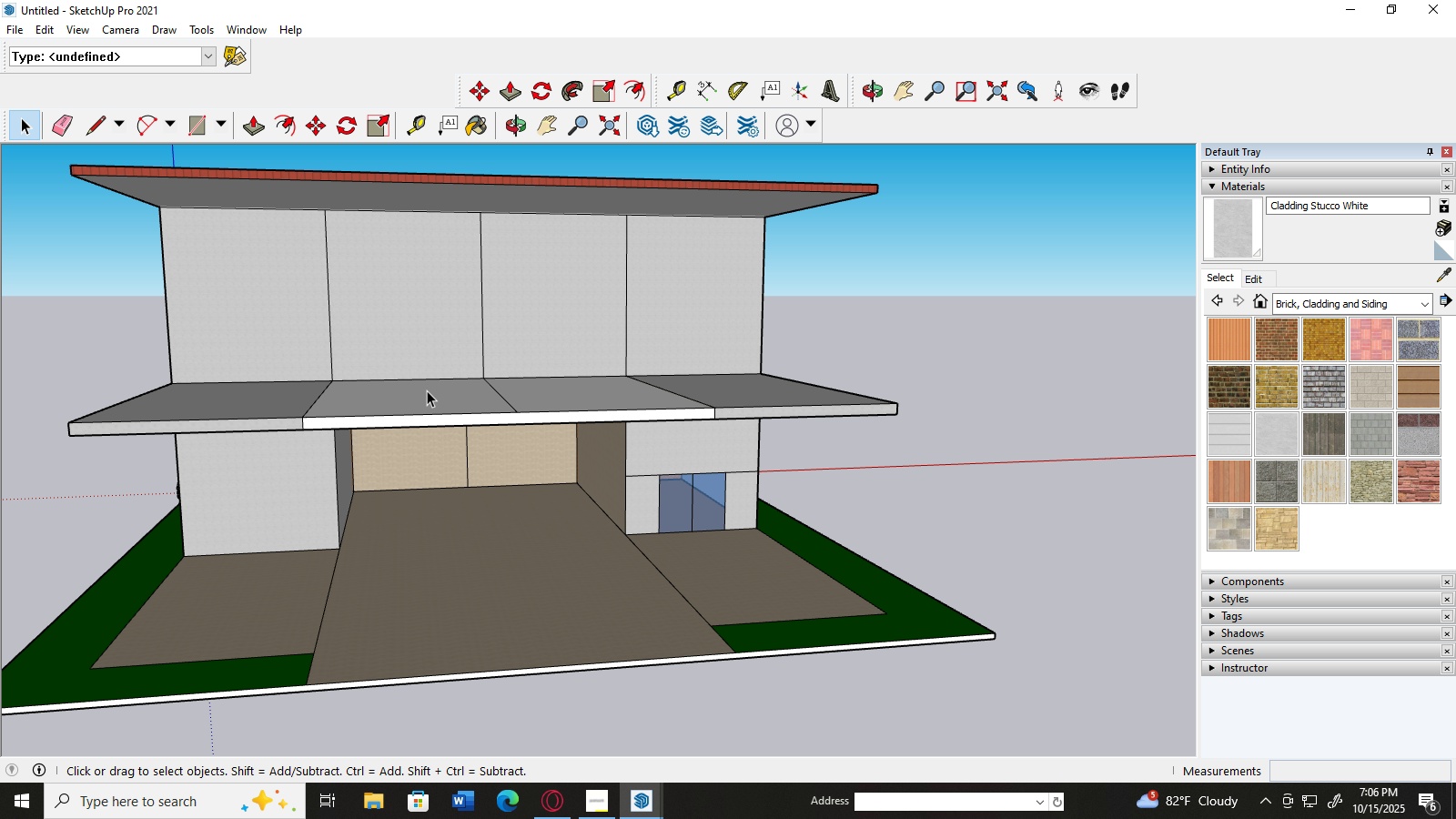 
scroll: coordinate [592, 416], scroll_direction: down, amount: 4.0
 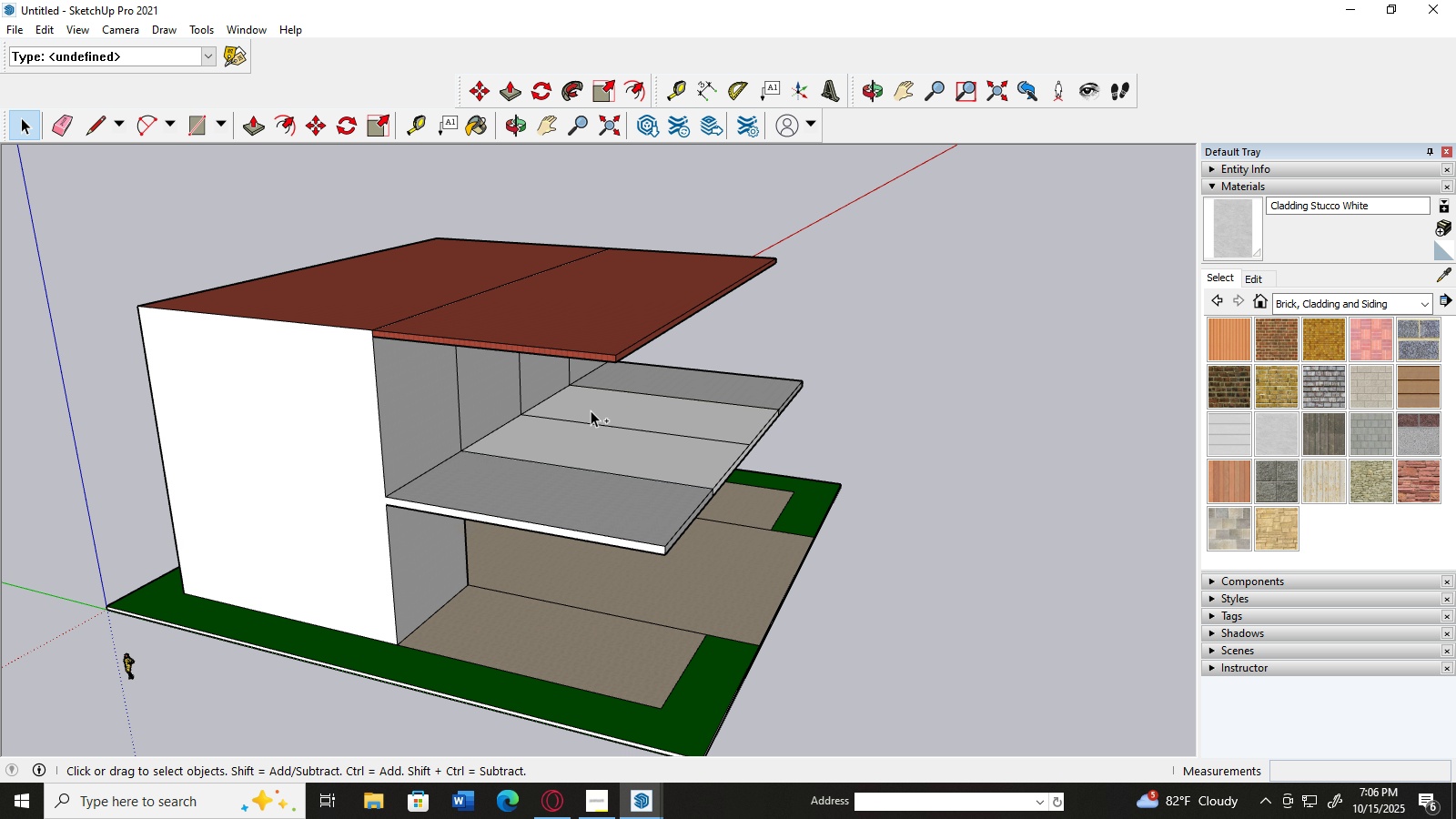 
key(Control+V)
 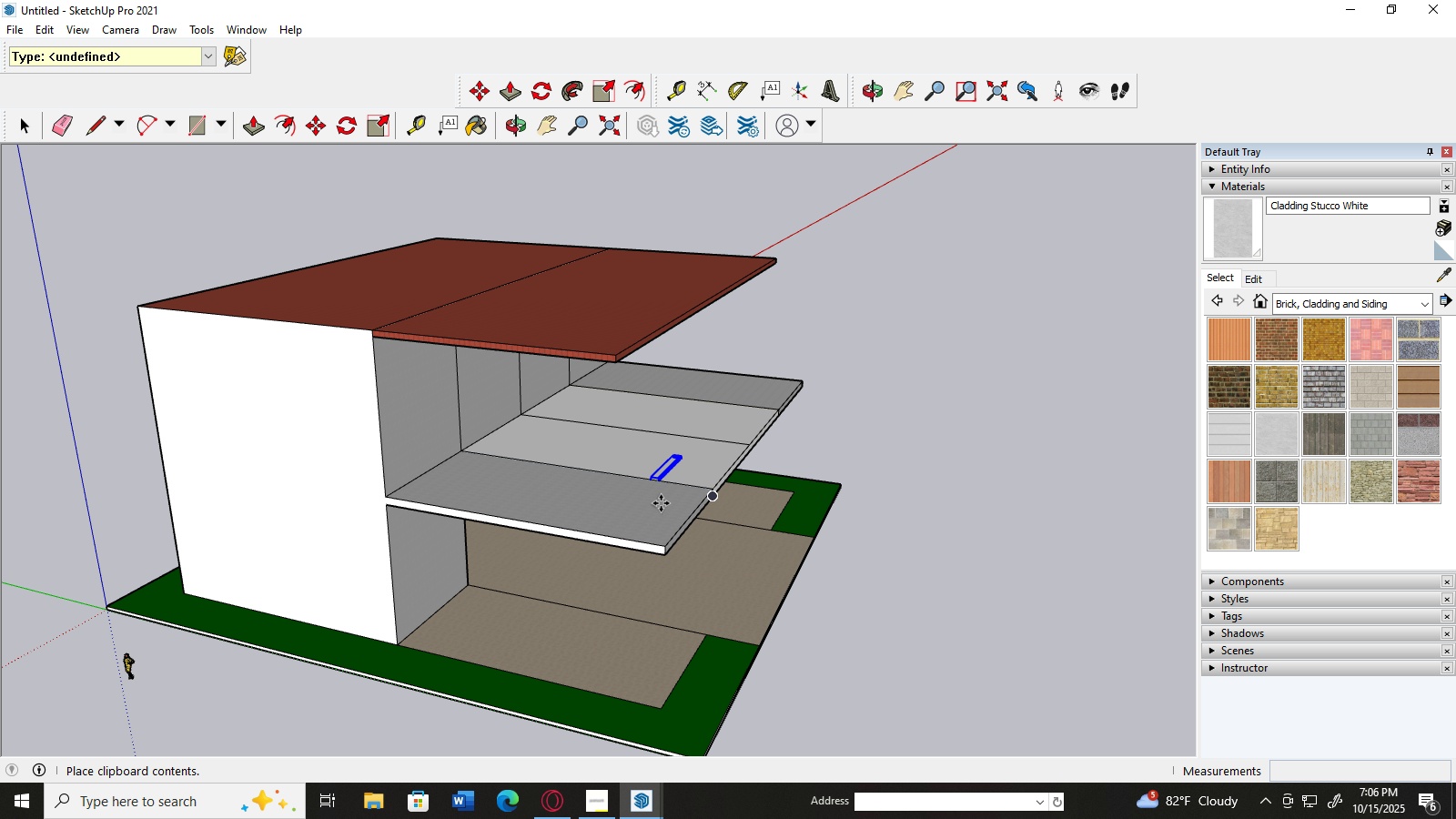 
scroll: coordinate [182, 370], scroll_direction: up, amount: 8.0
 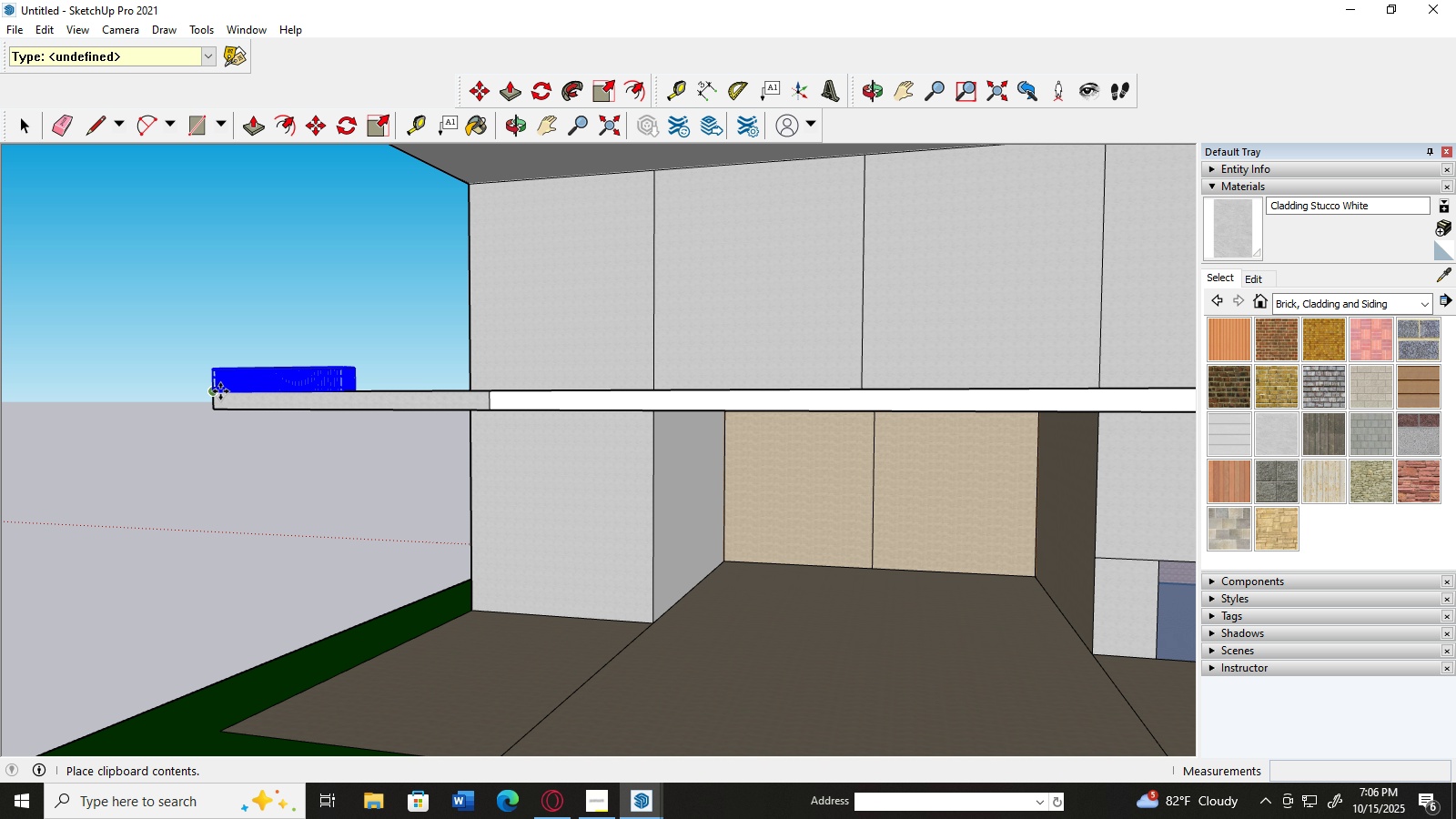 
left_click([218, 391])
 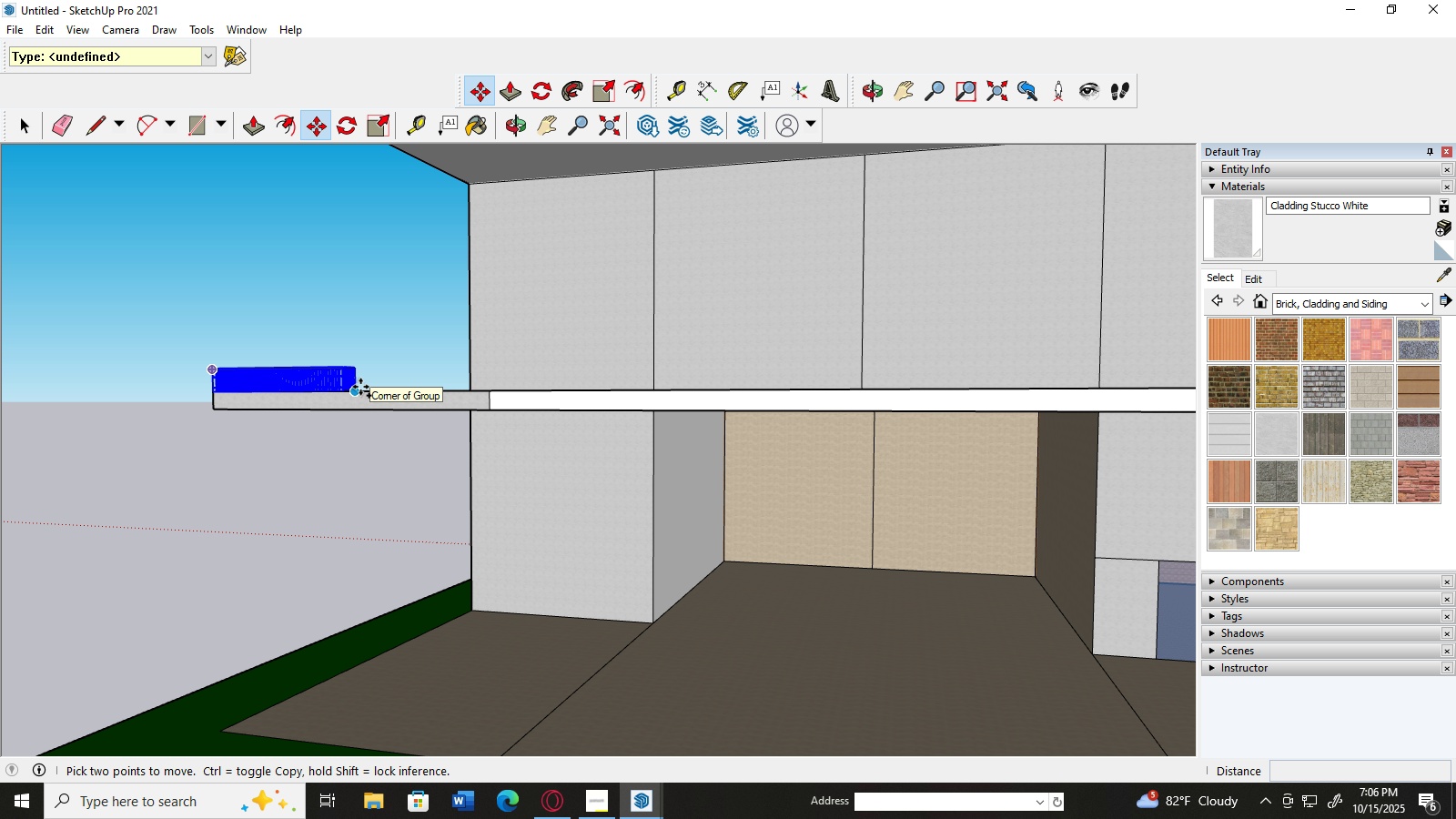 
key(Control+V)
 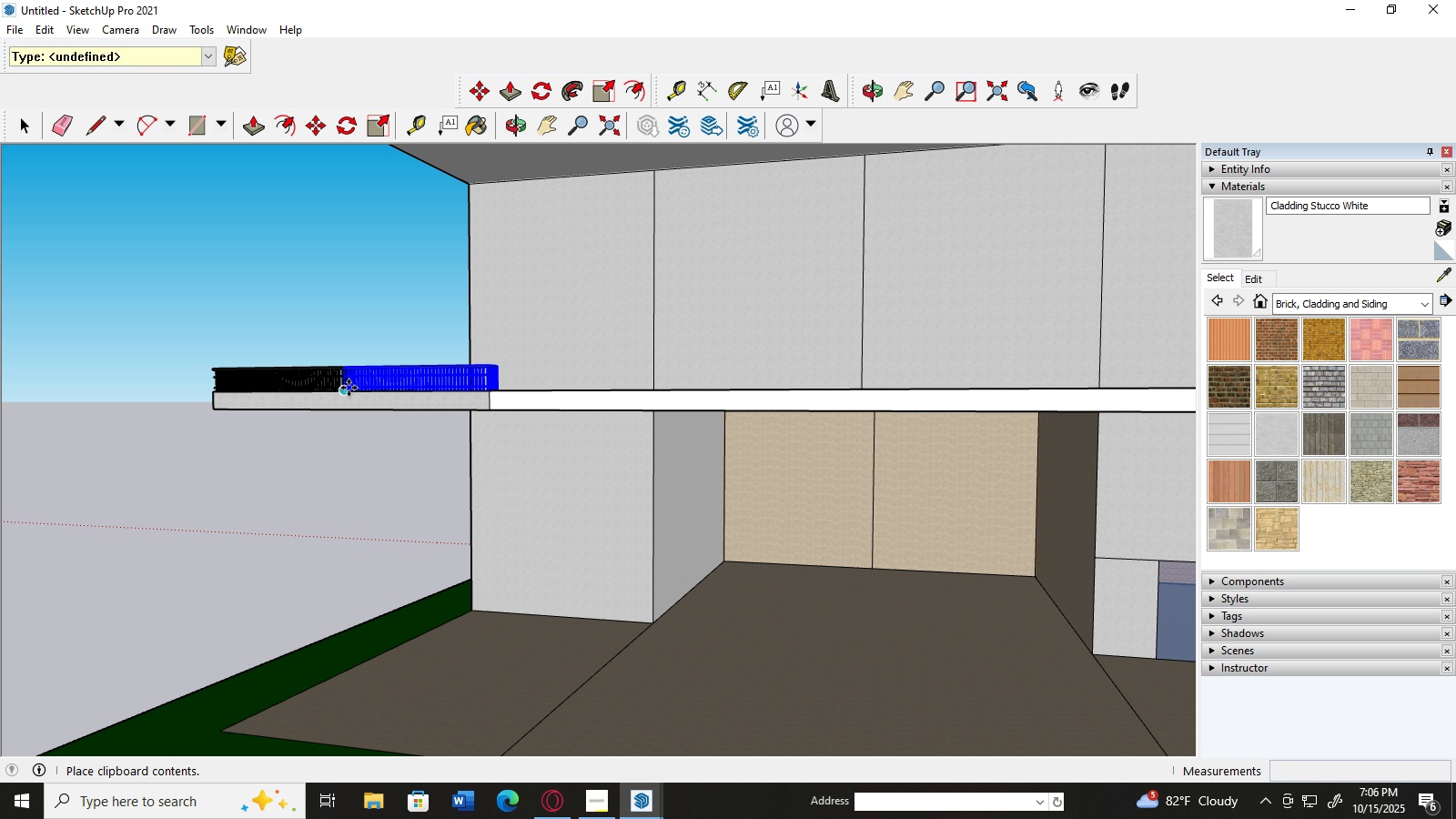 
left_click([349, 388])
 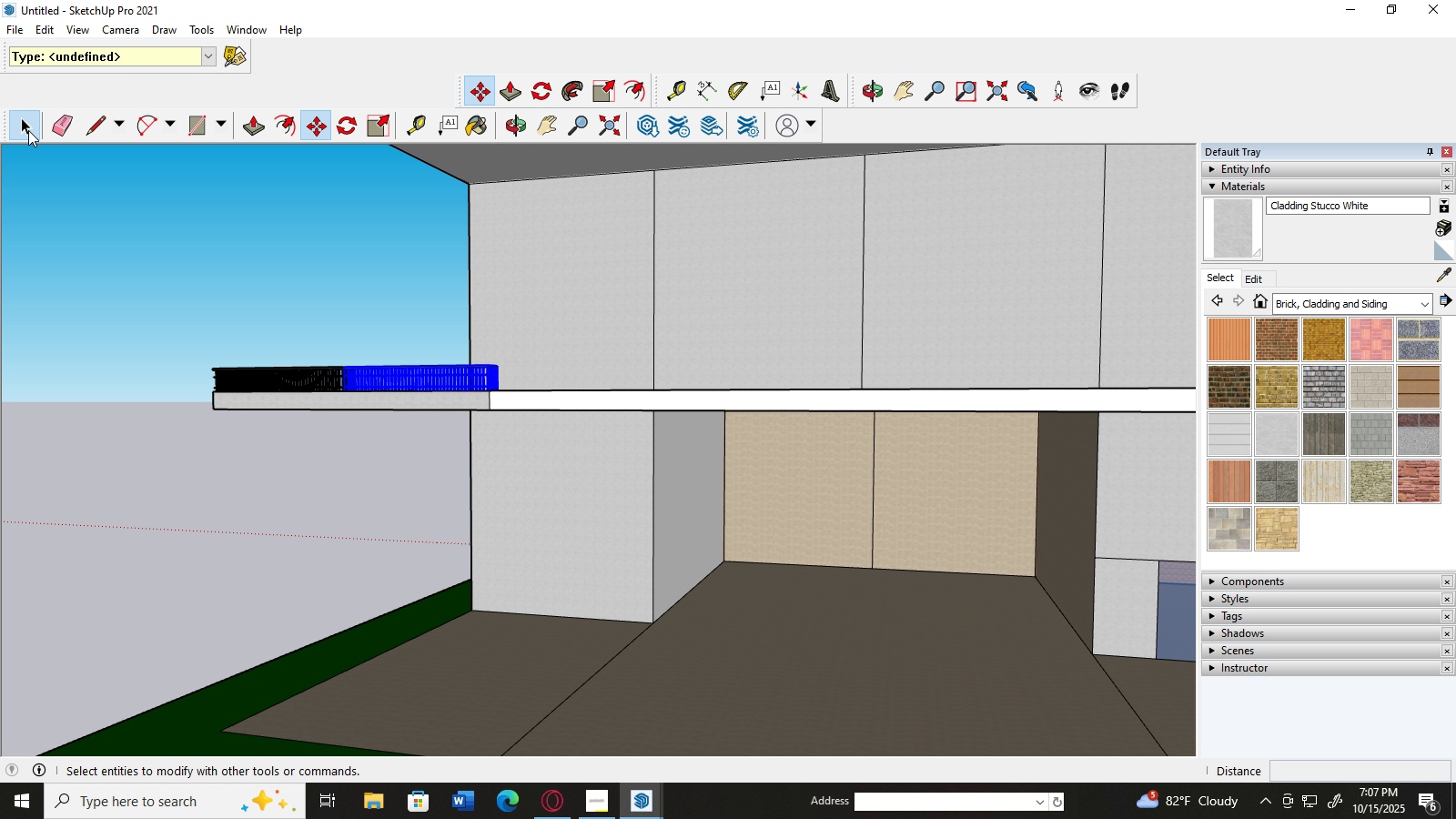 
double_click([116, 366])
 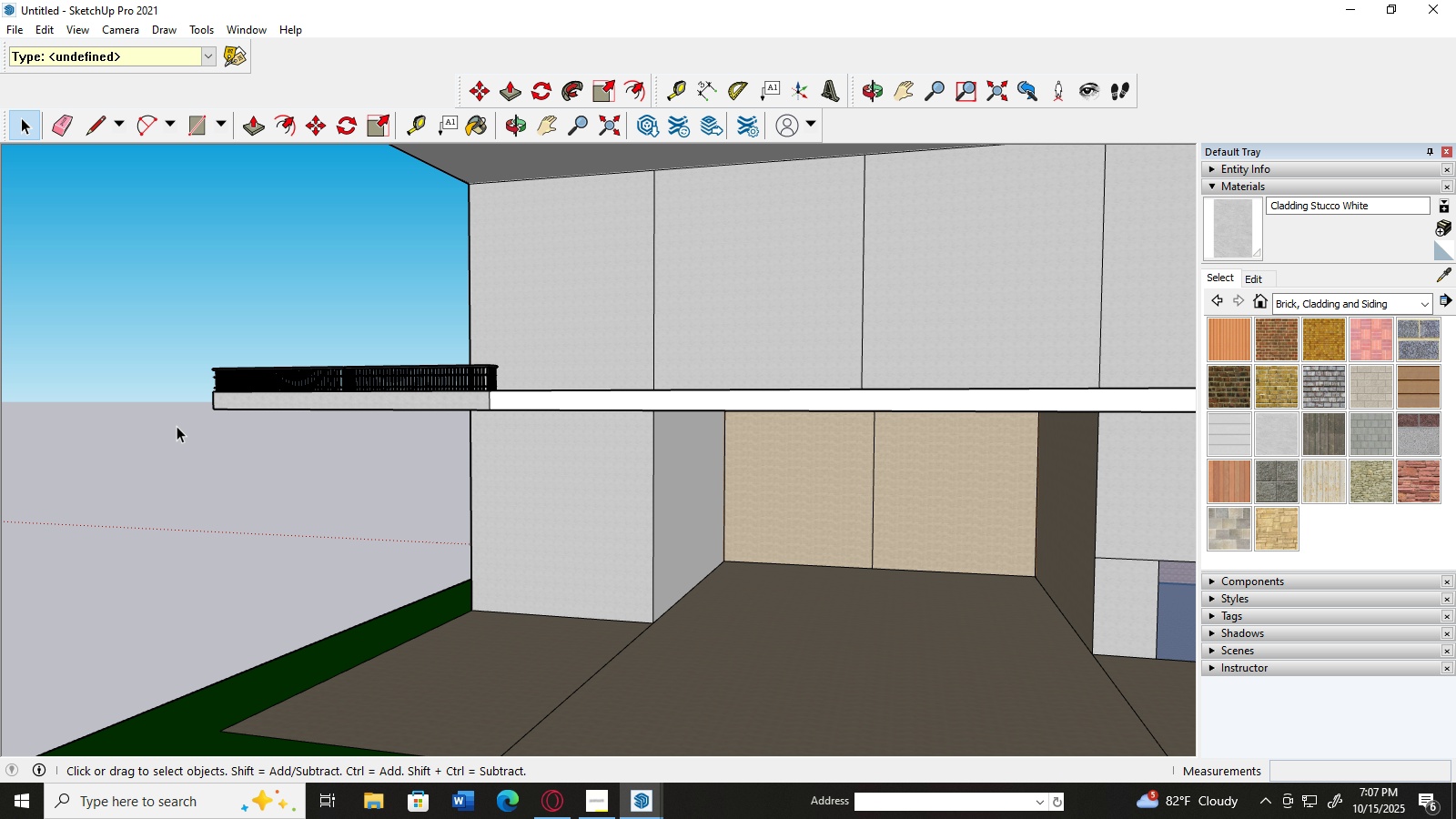 
scroll: coordinate [76, 414], scroll_direction: up, amount: 3.0
 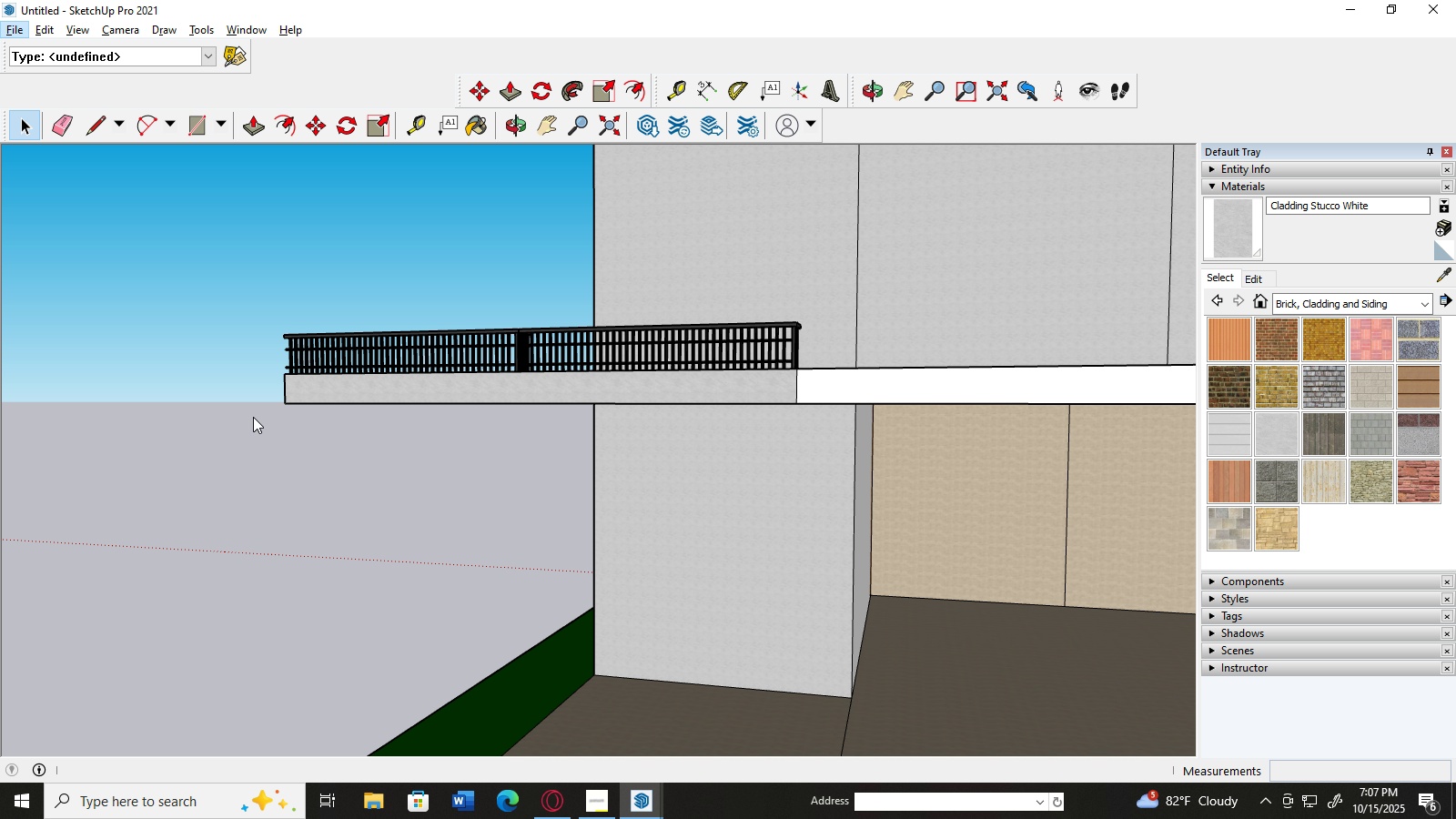 
hold_key(key=AltLeft, duration=0.45)
 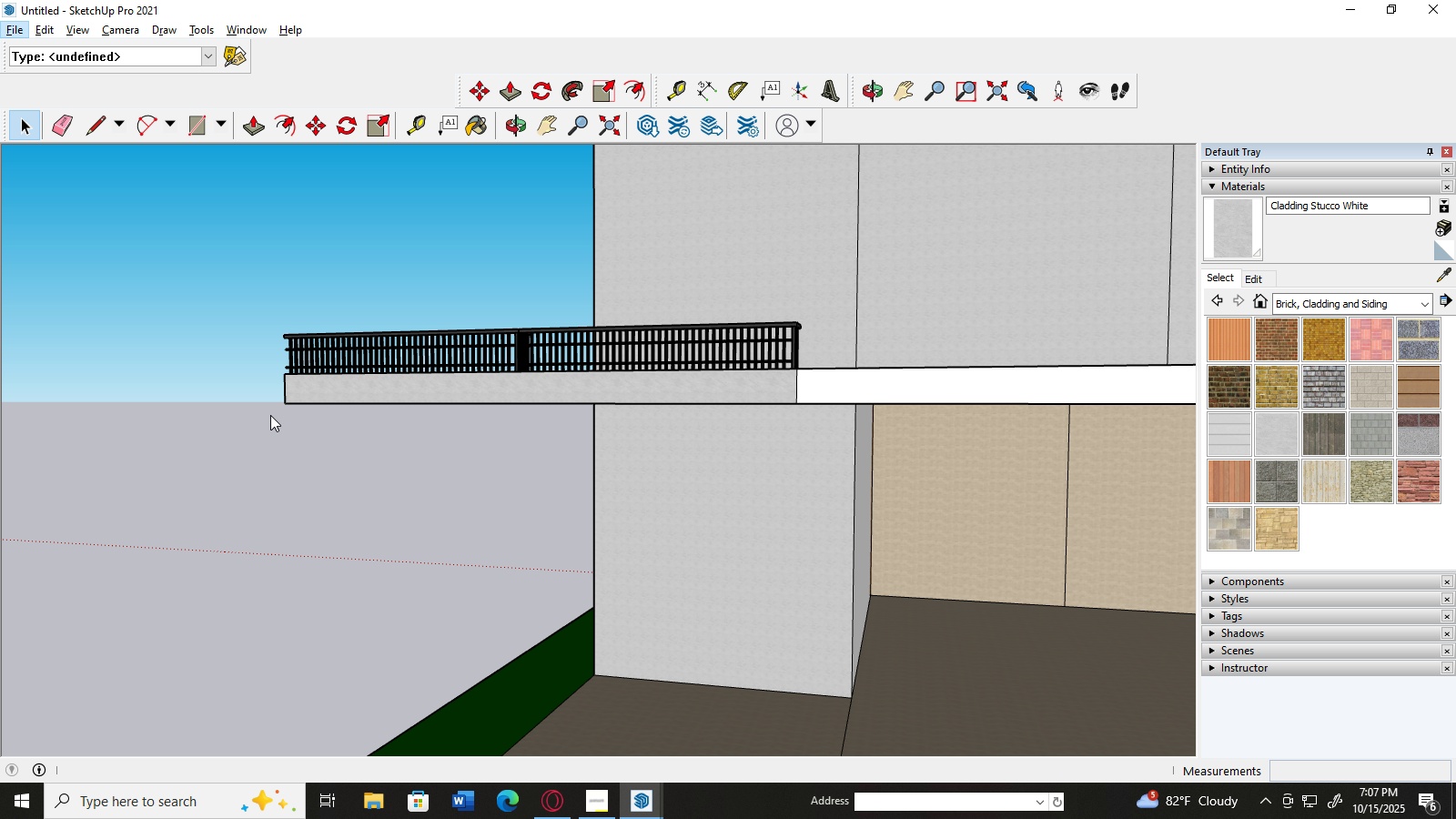 
scroll: coordinate [253, 417], scroll_direction: down, amount: 3.0
 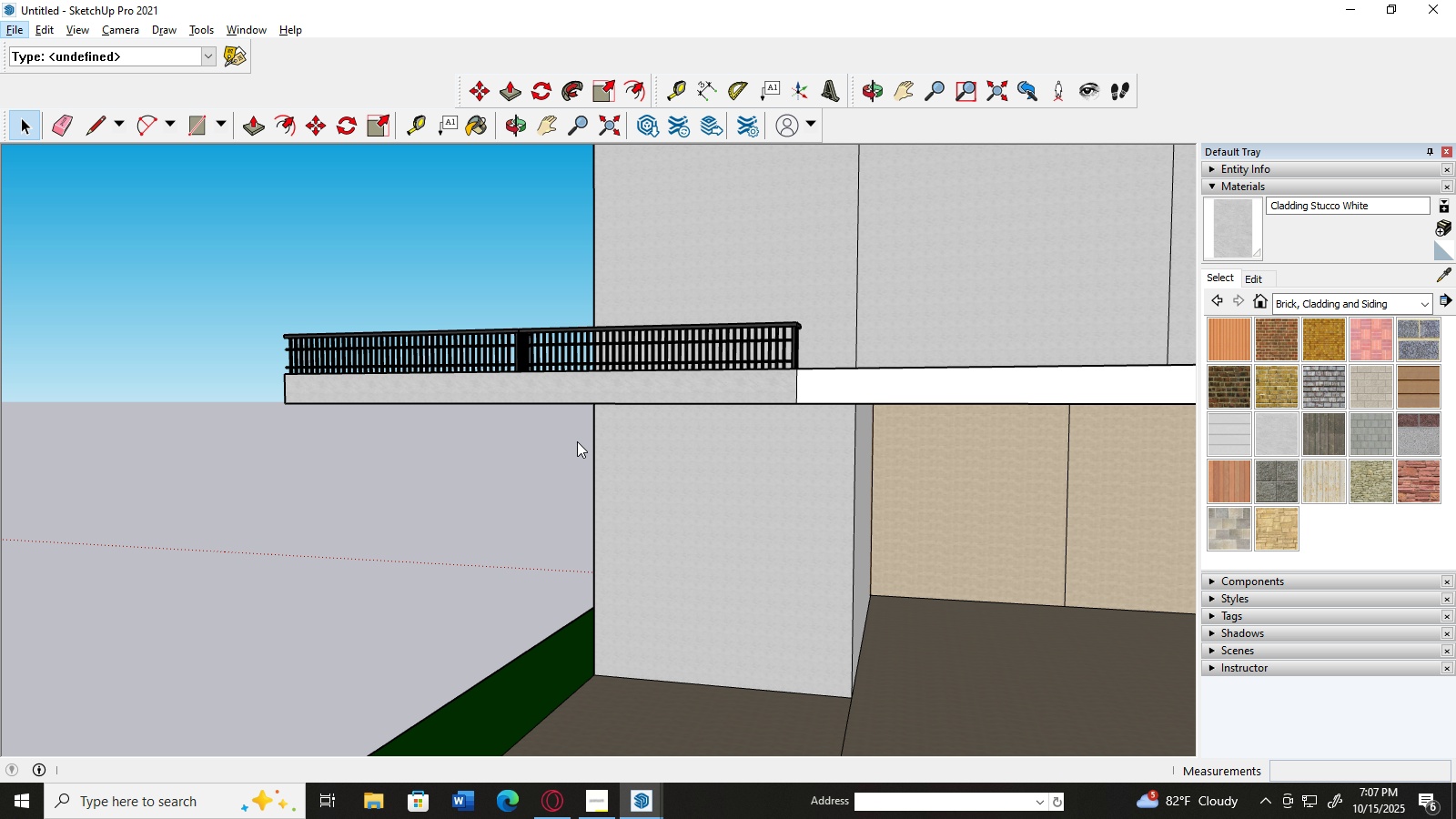 
hold_key(key=AltLeft, duration=0.74)
scroll: coordinate [873, 541], scroll_direction: down, amount: 9.0
 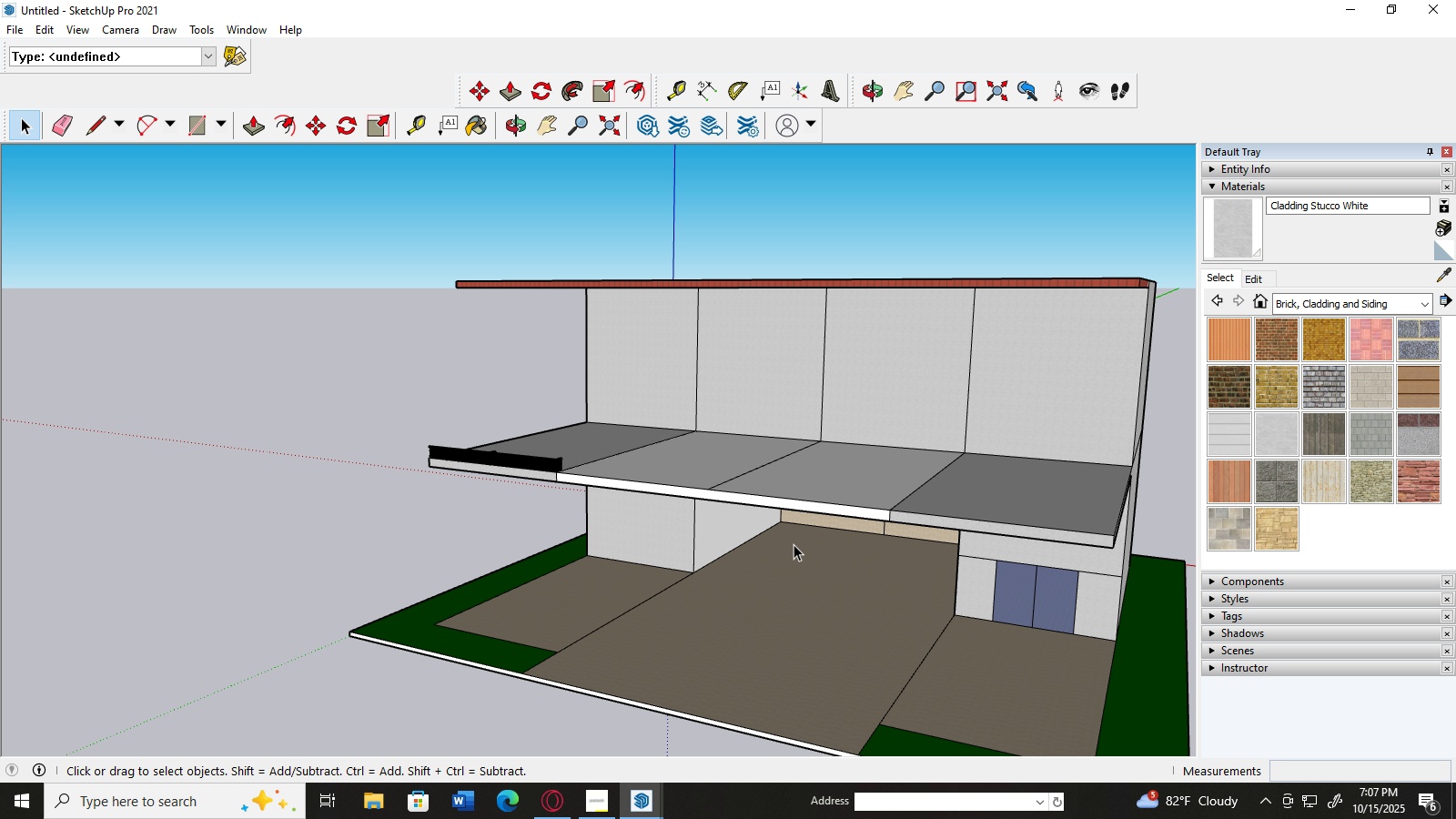 
scroll: coordinate [794, 543], scroll_direction: up, amount: 4.0
 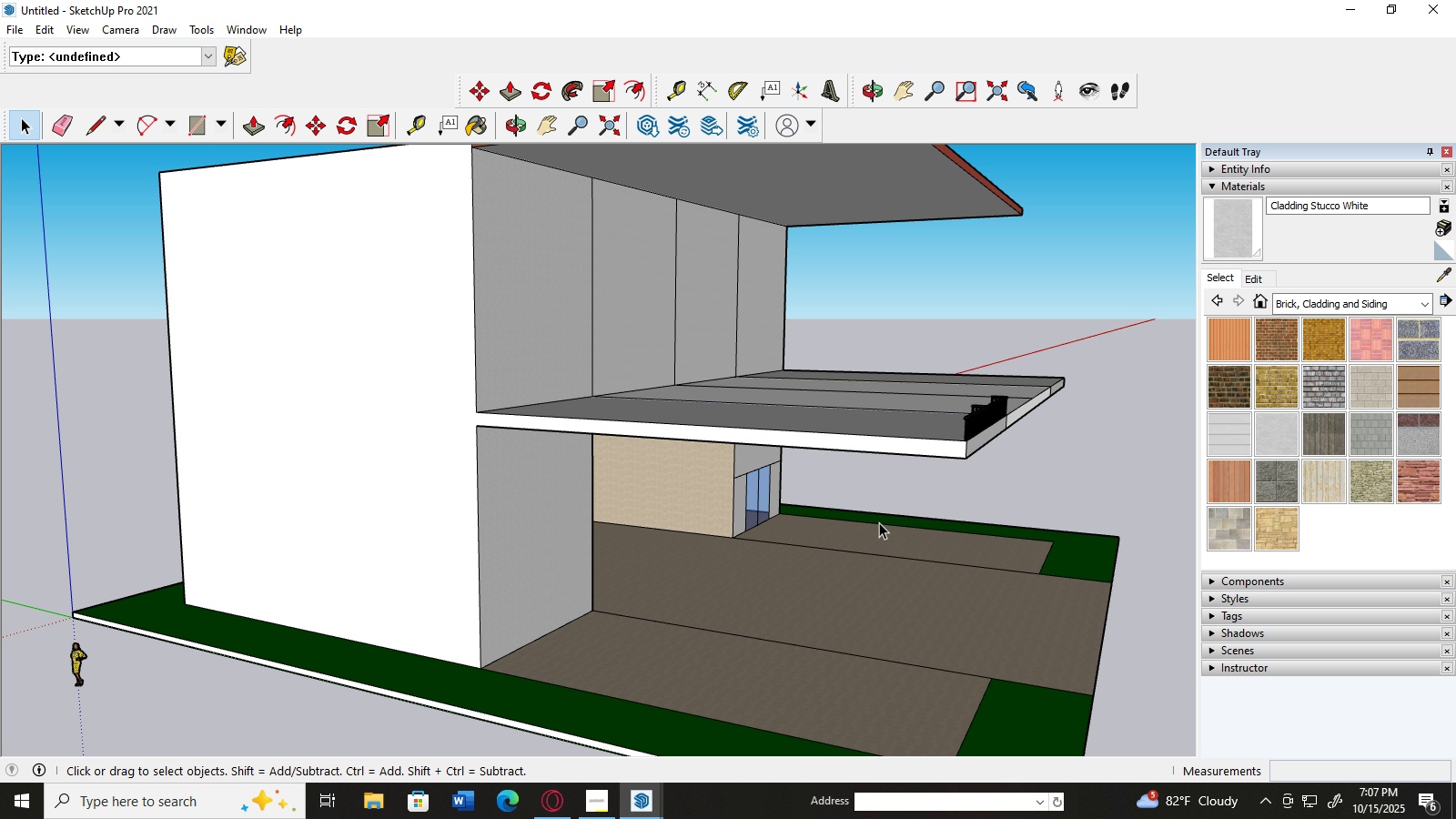 
scroll: coordinate [879, 522], scroll_direction: down, amount: 2.0
 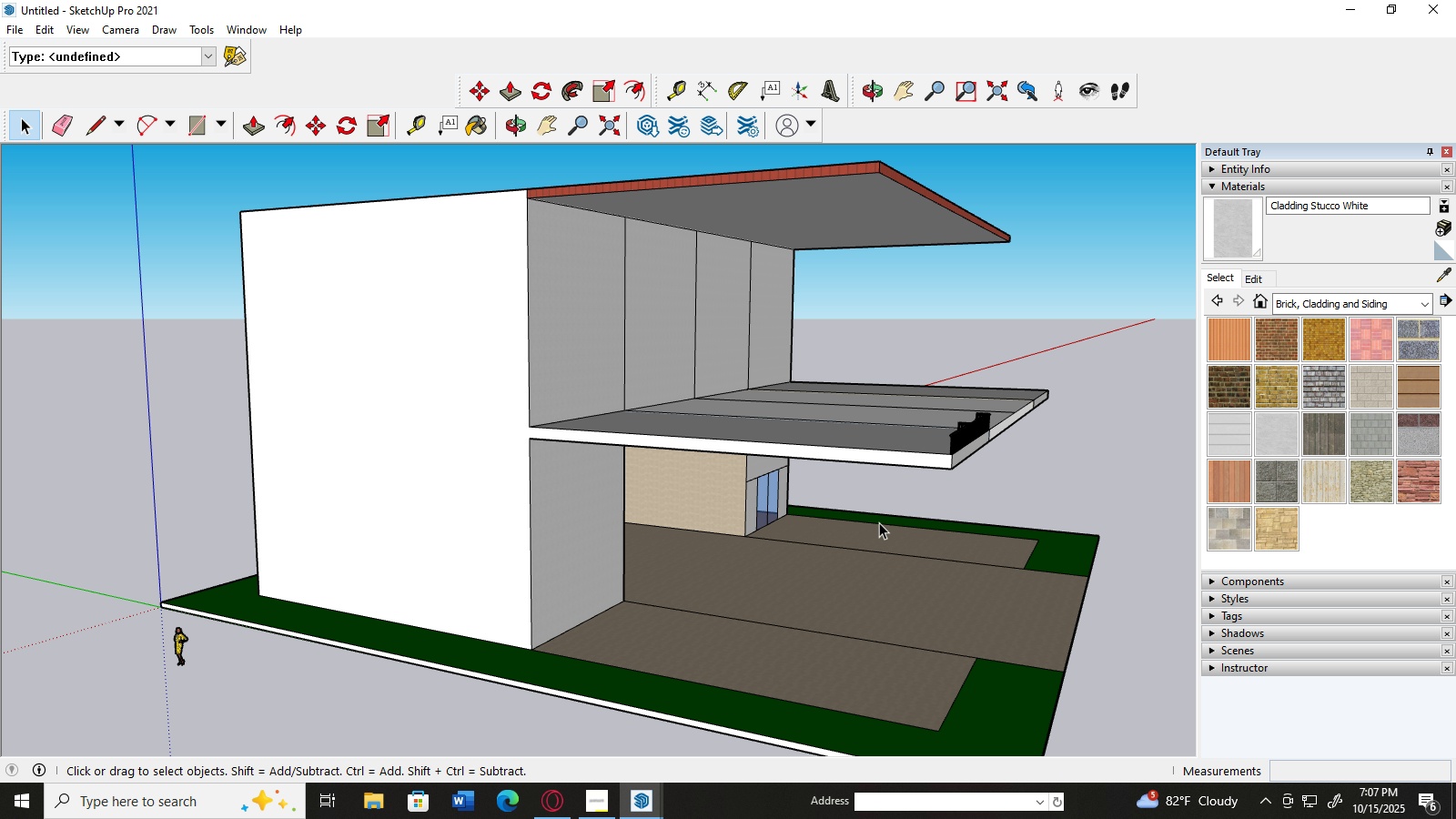 
scroll: coordinate [879, 522], scroll_direction: up, amount: 2.0
 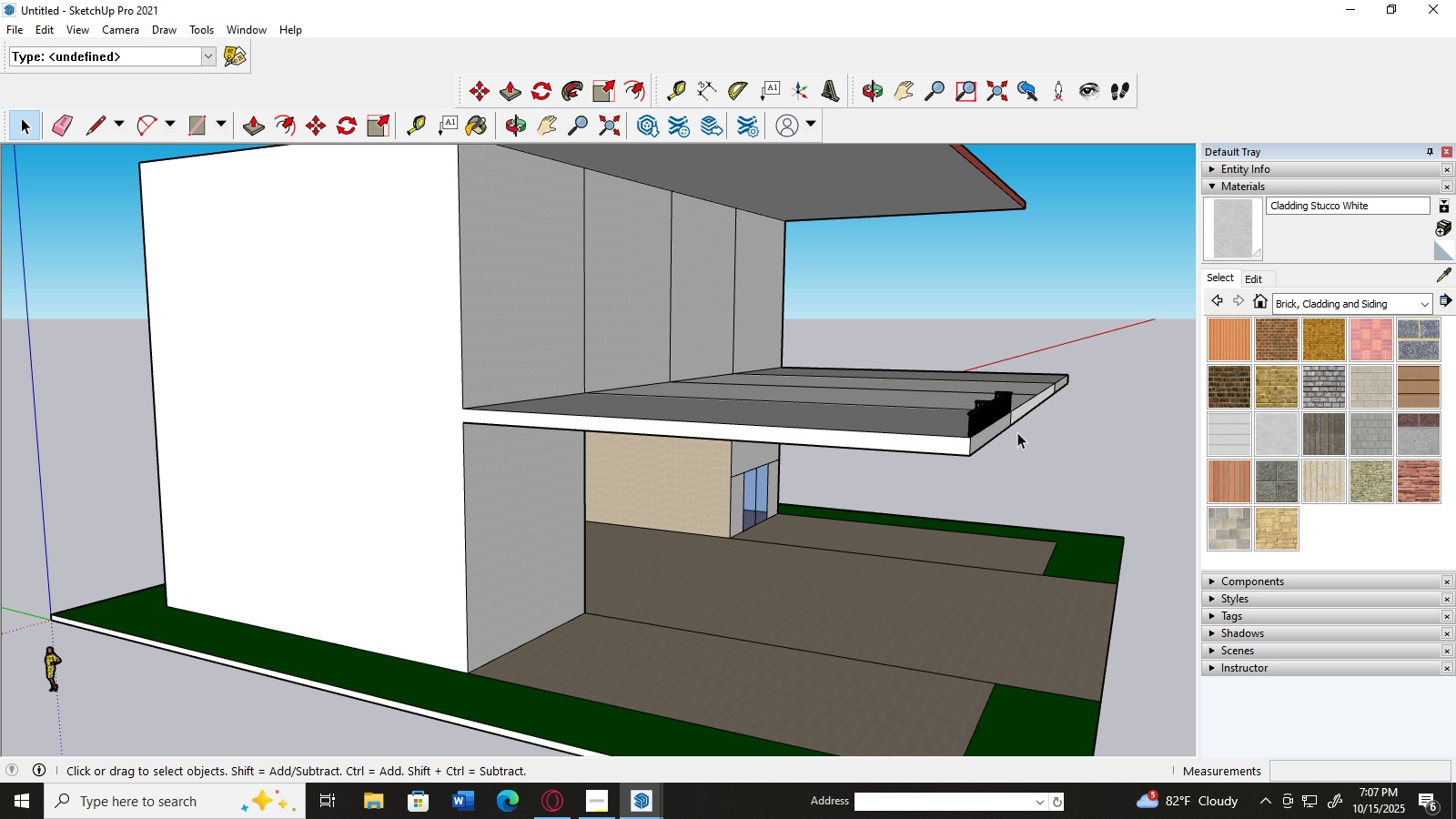 
left_click([982, 417])
 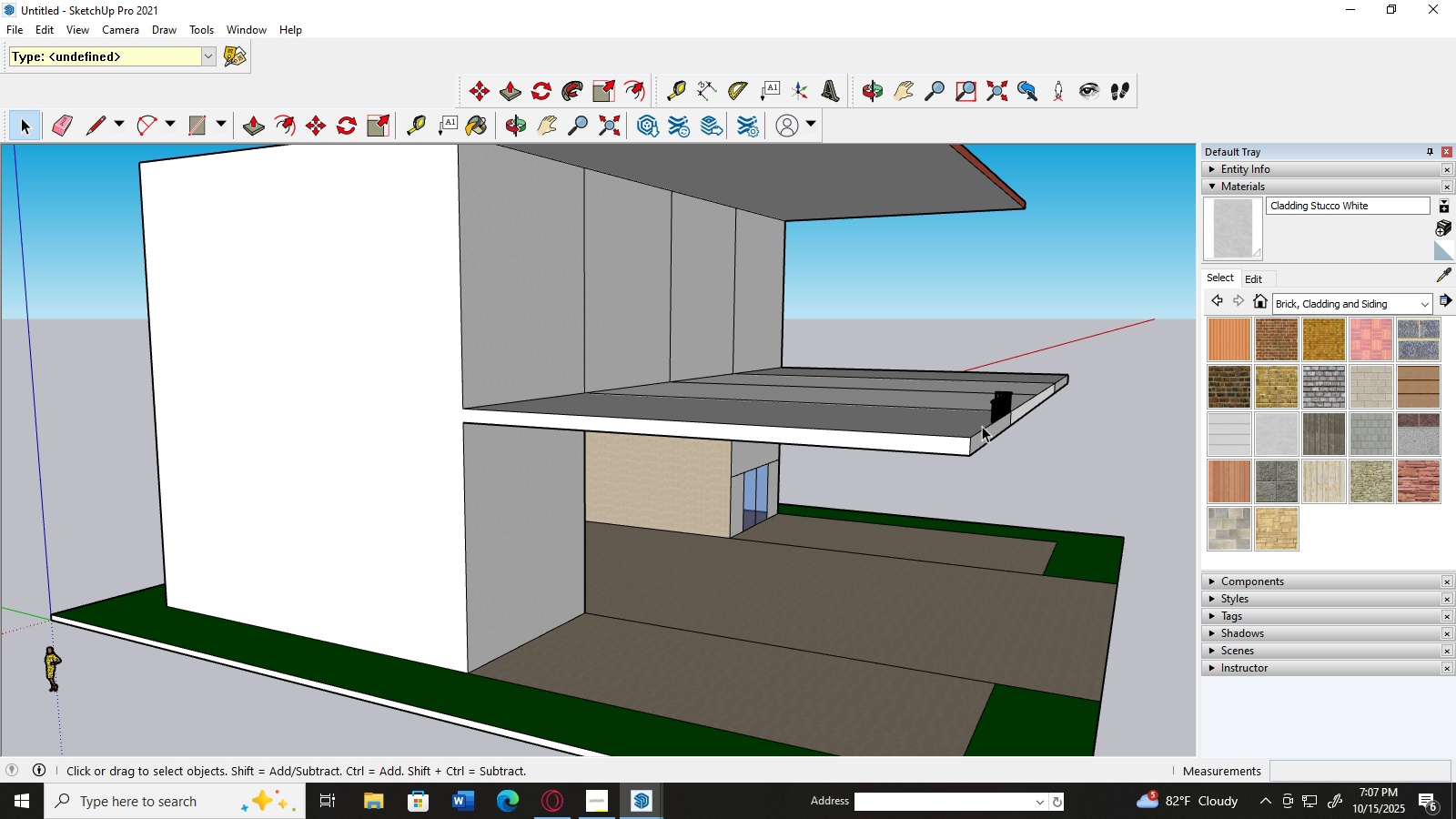 
key(Delete)
 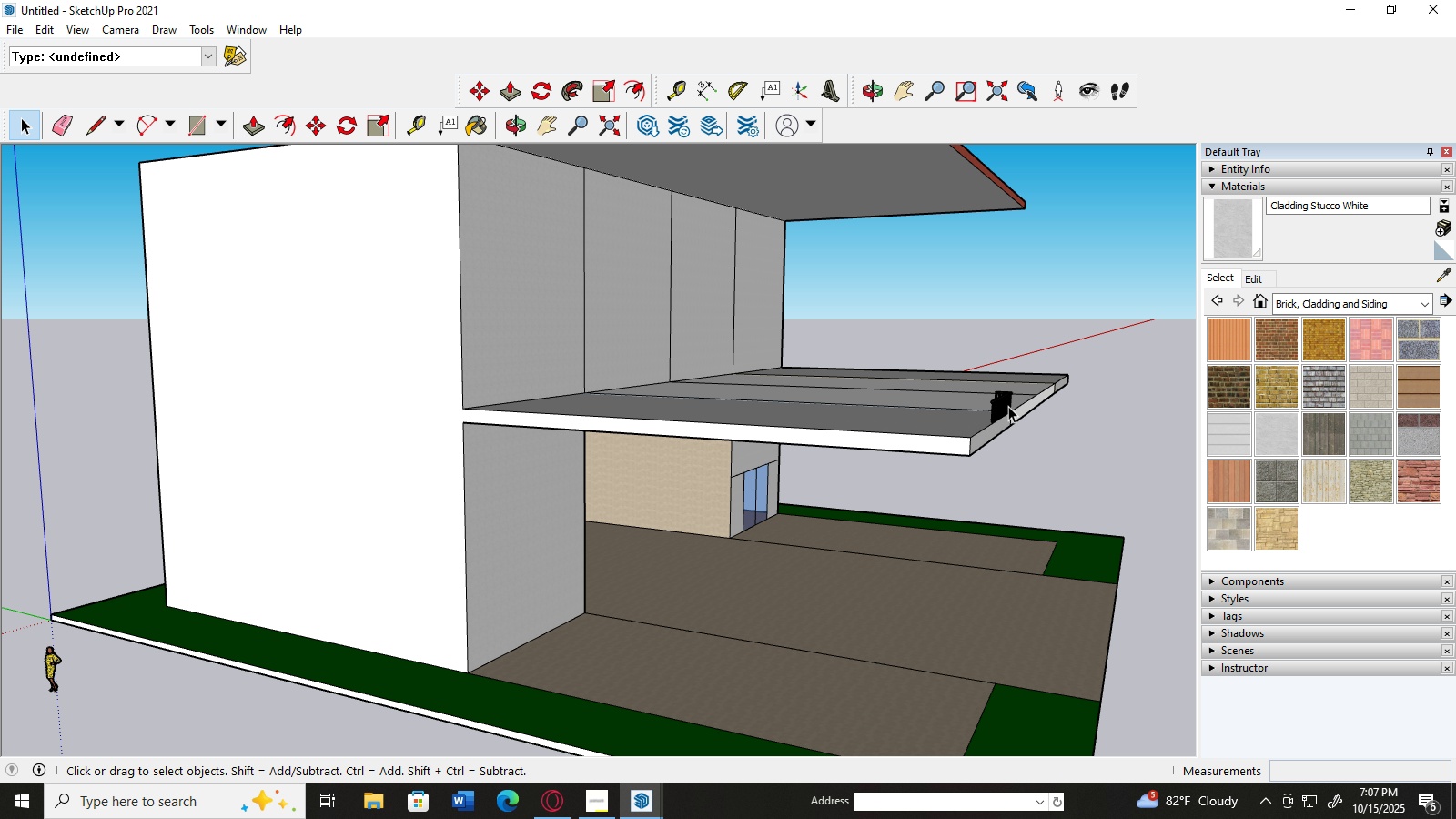 
left_click([1008, 406])
 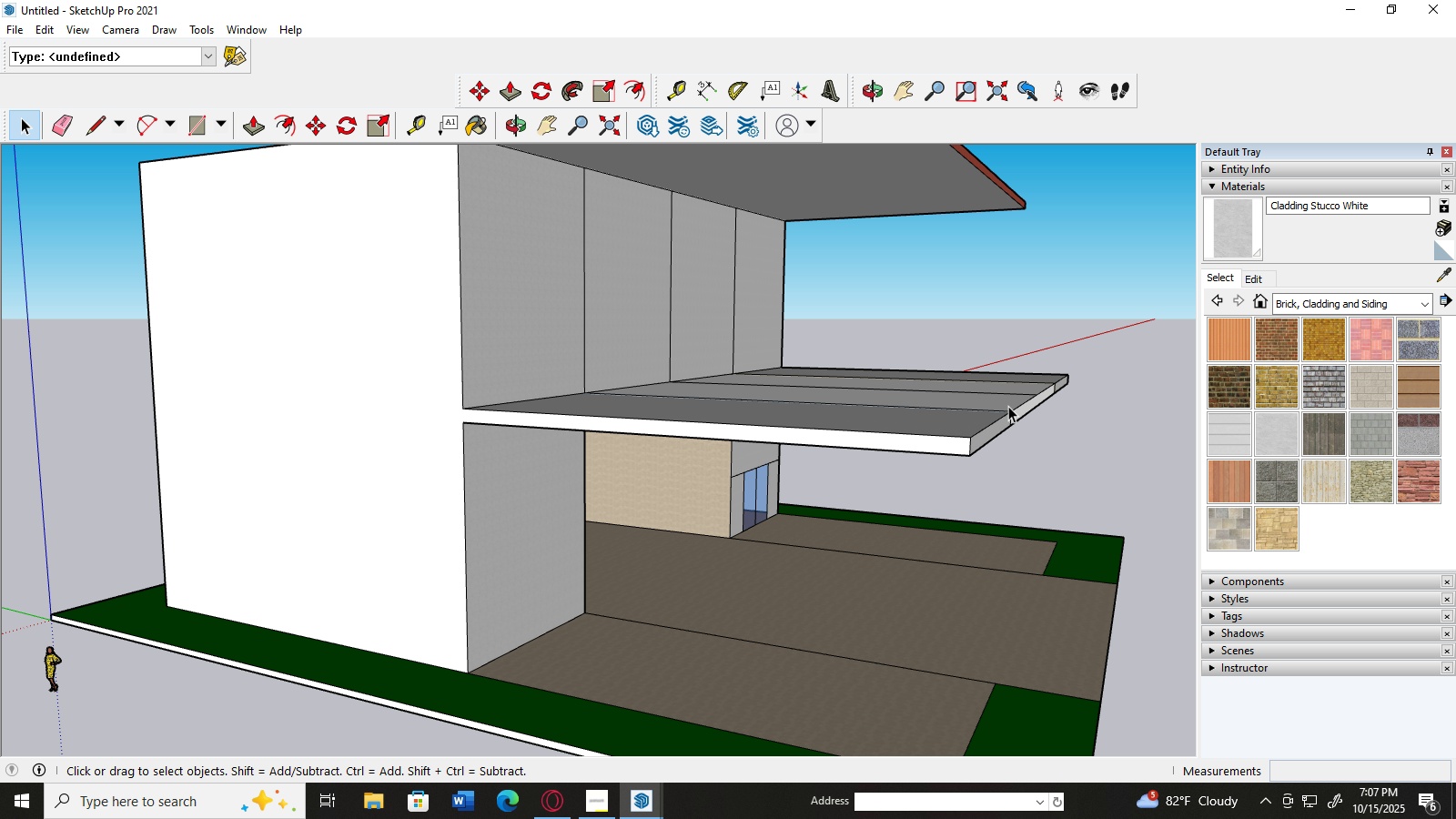 
key(Delete)
 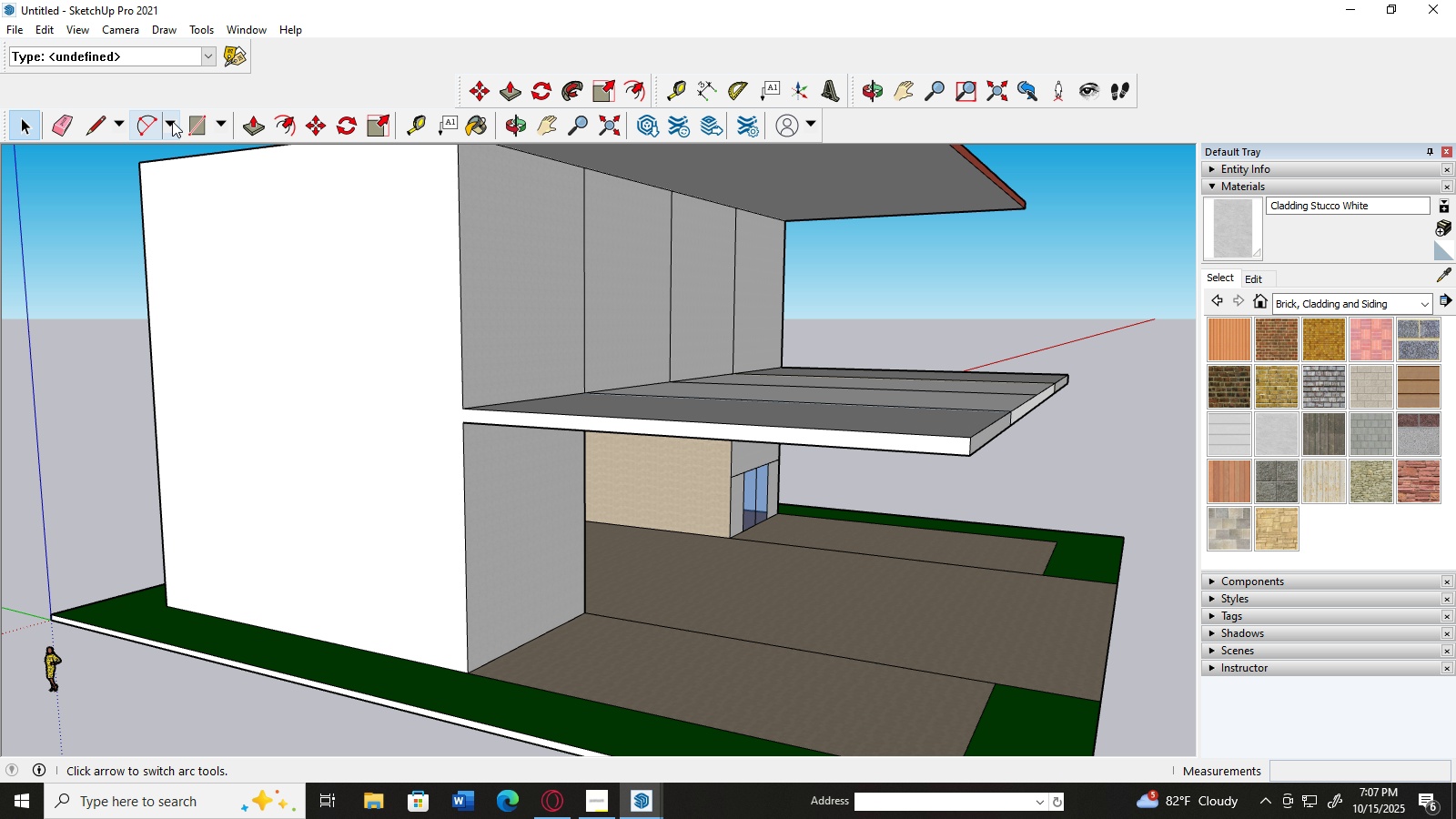 
left_click([248, 126])
 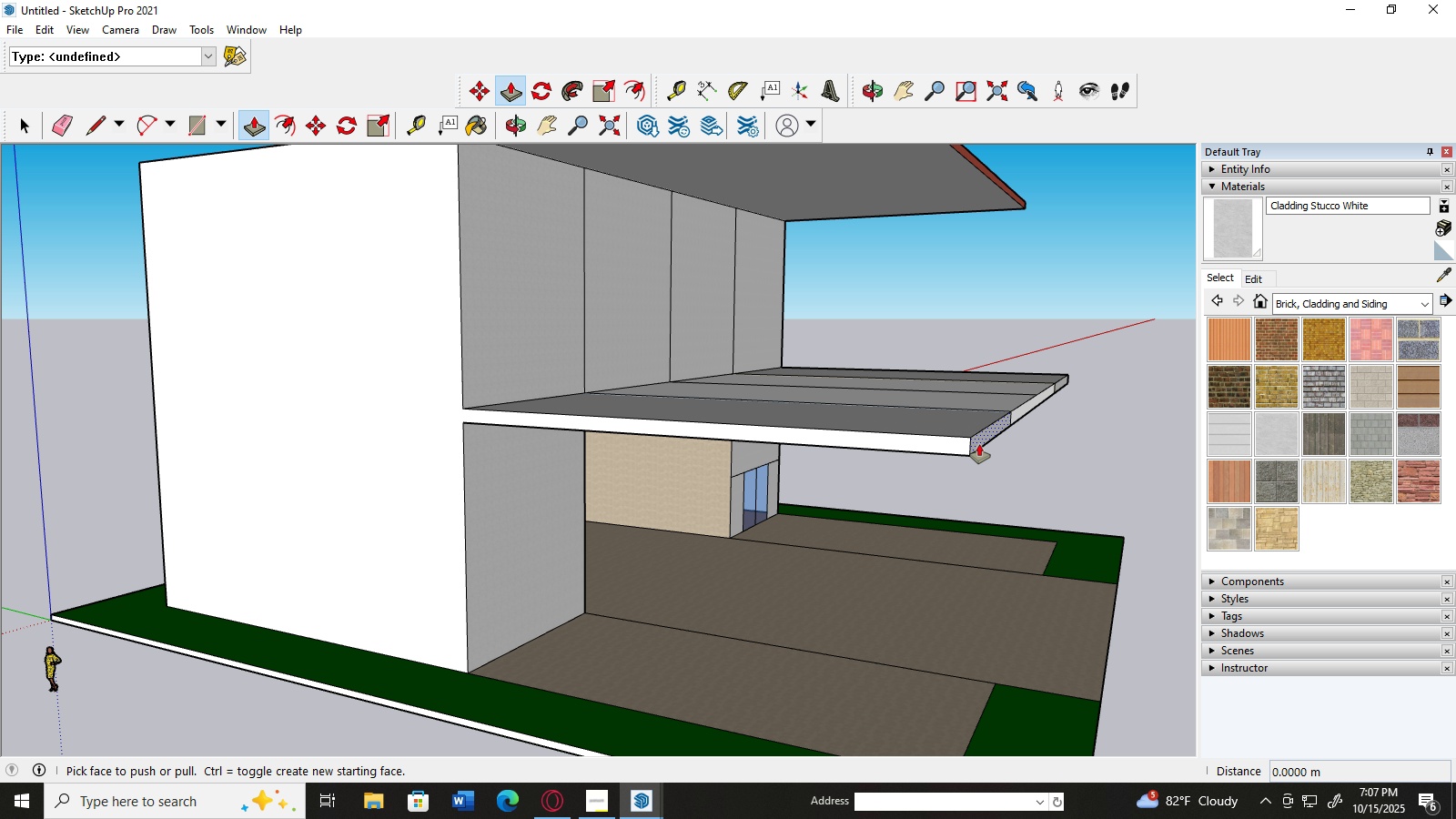 
left_click([979, 445])
 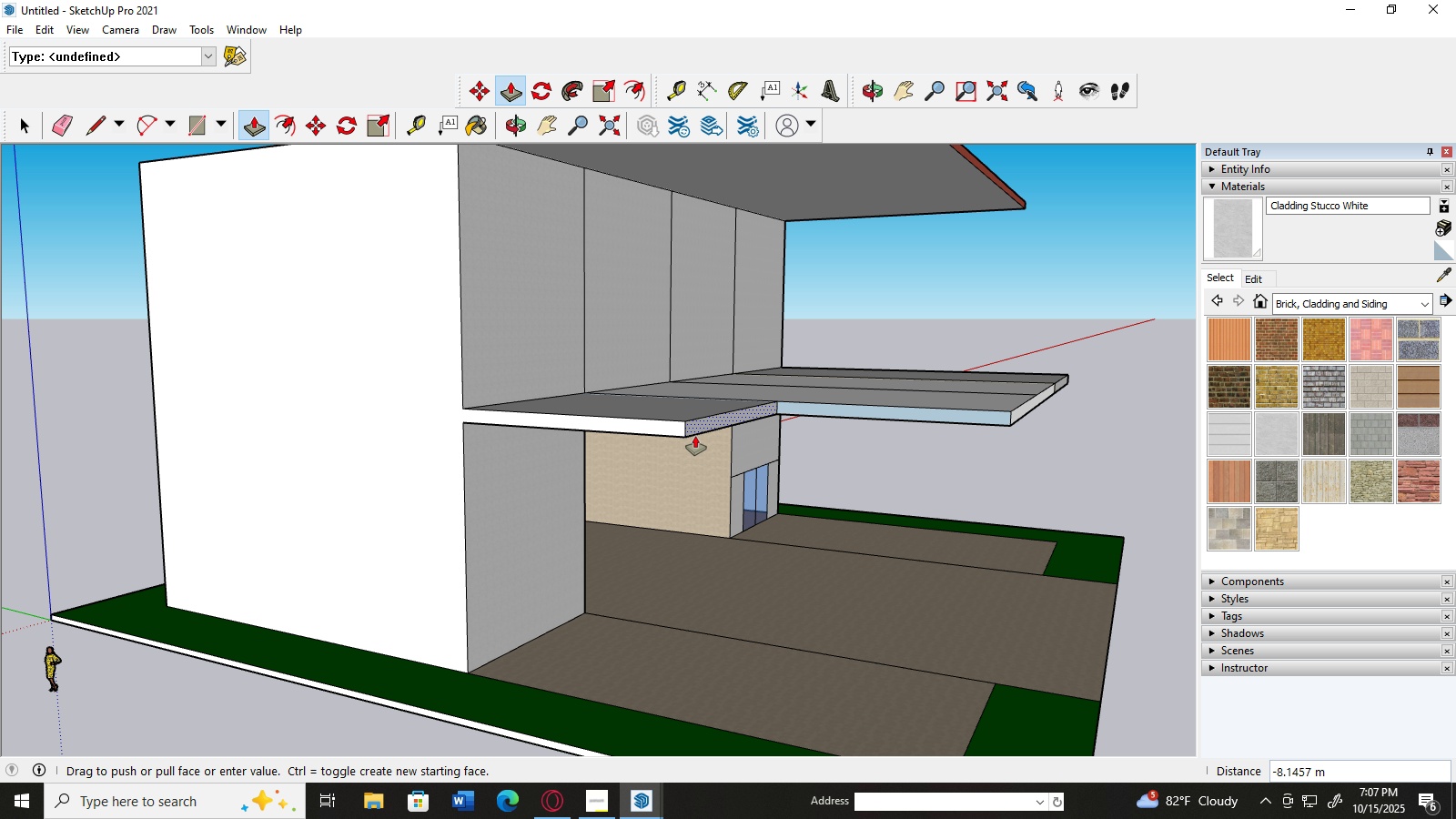 
left_click([673, 436])
 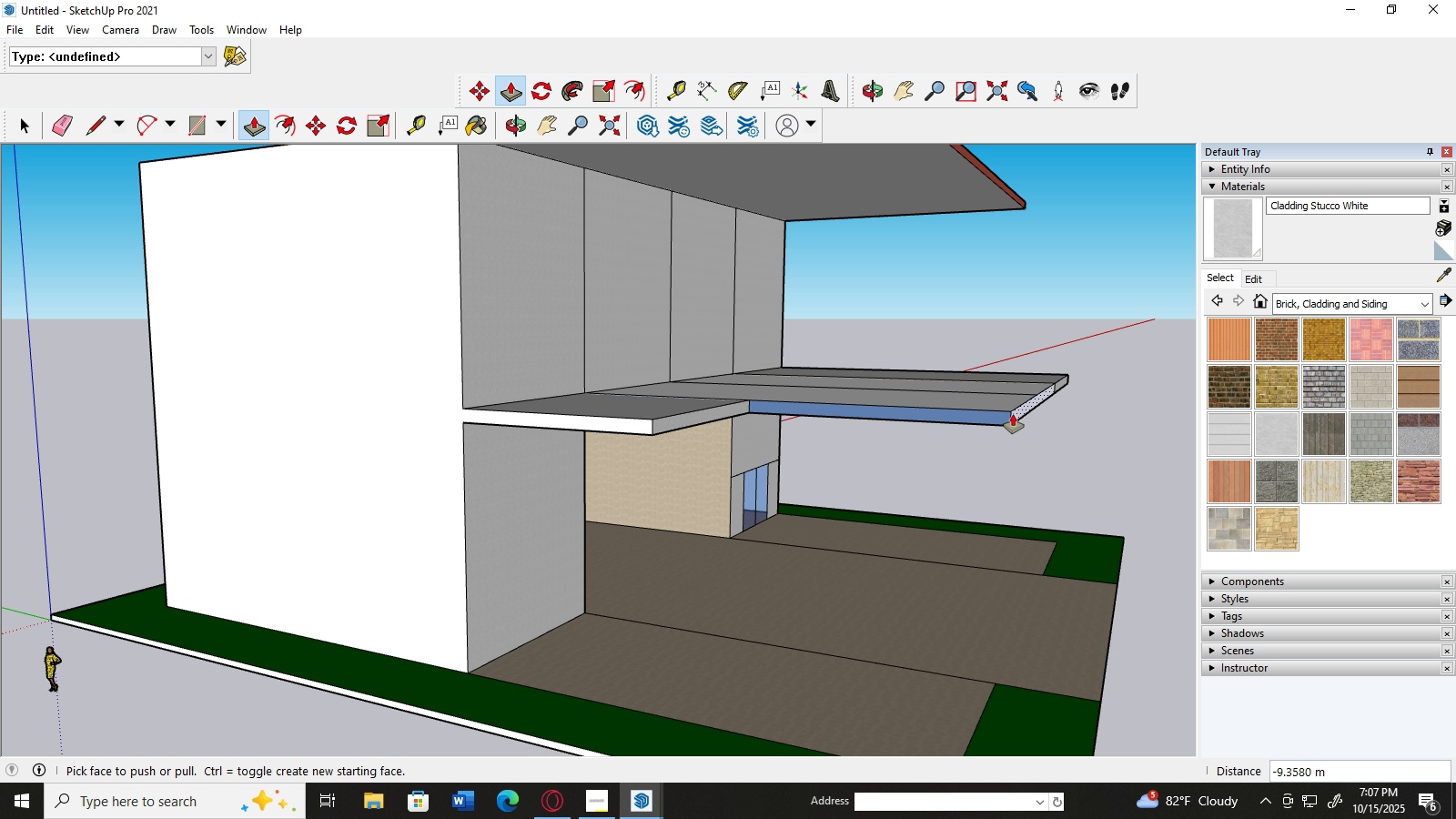 
left_click([1014, 418])
 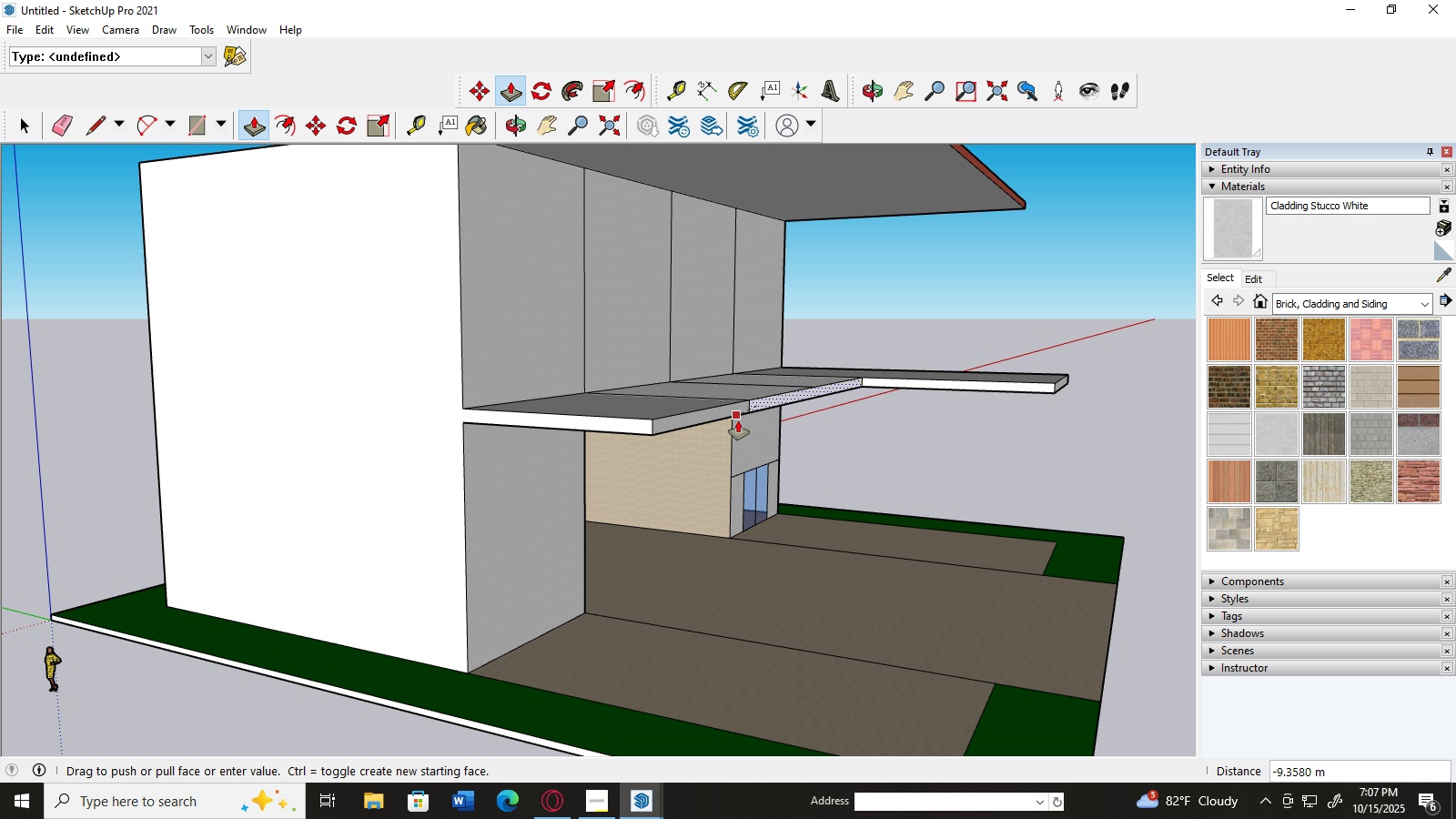 
left_click([738, 420])
 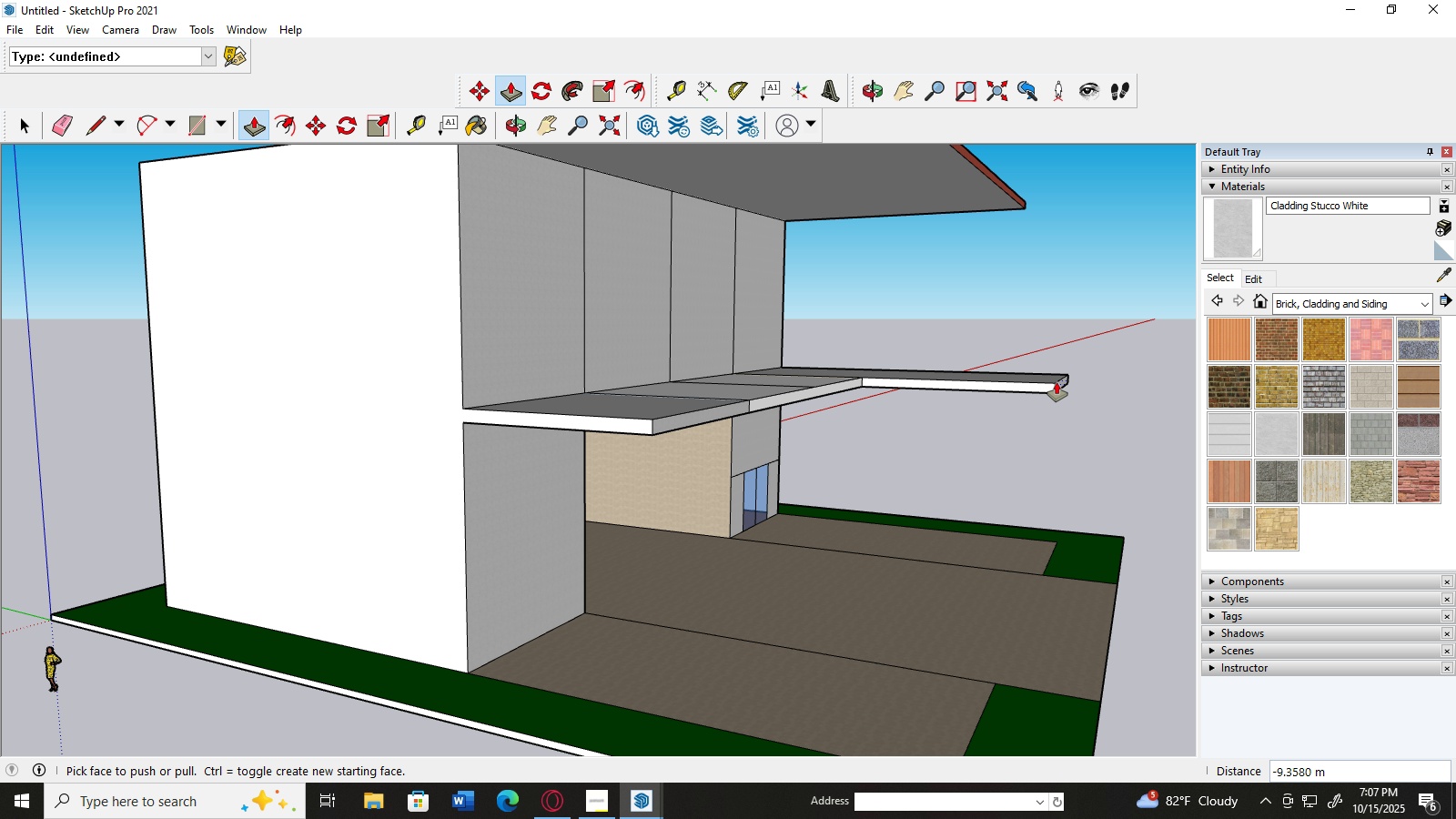 
left_click([1057, 382])
 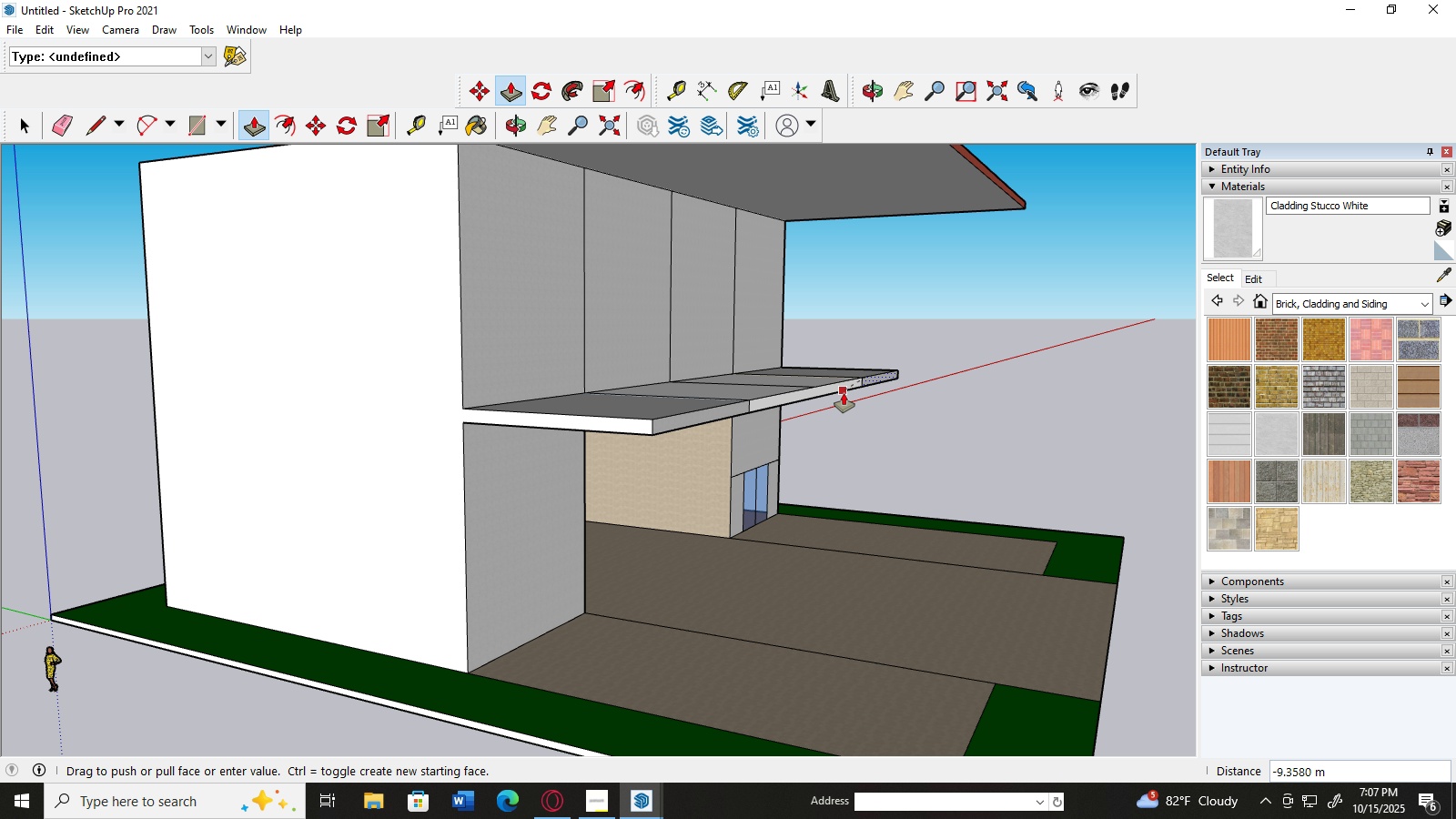 
left_click([844, 393])
 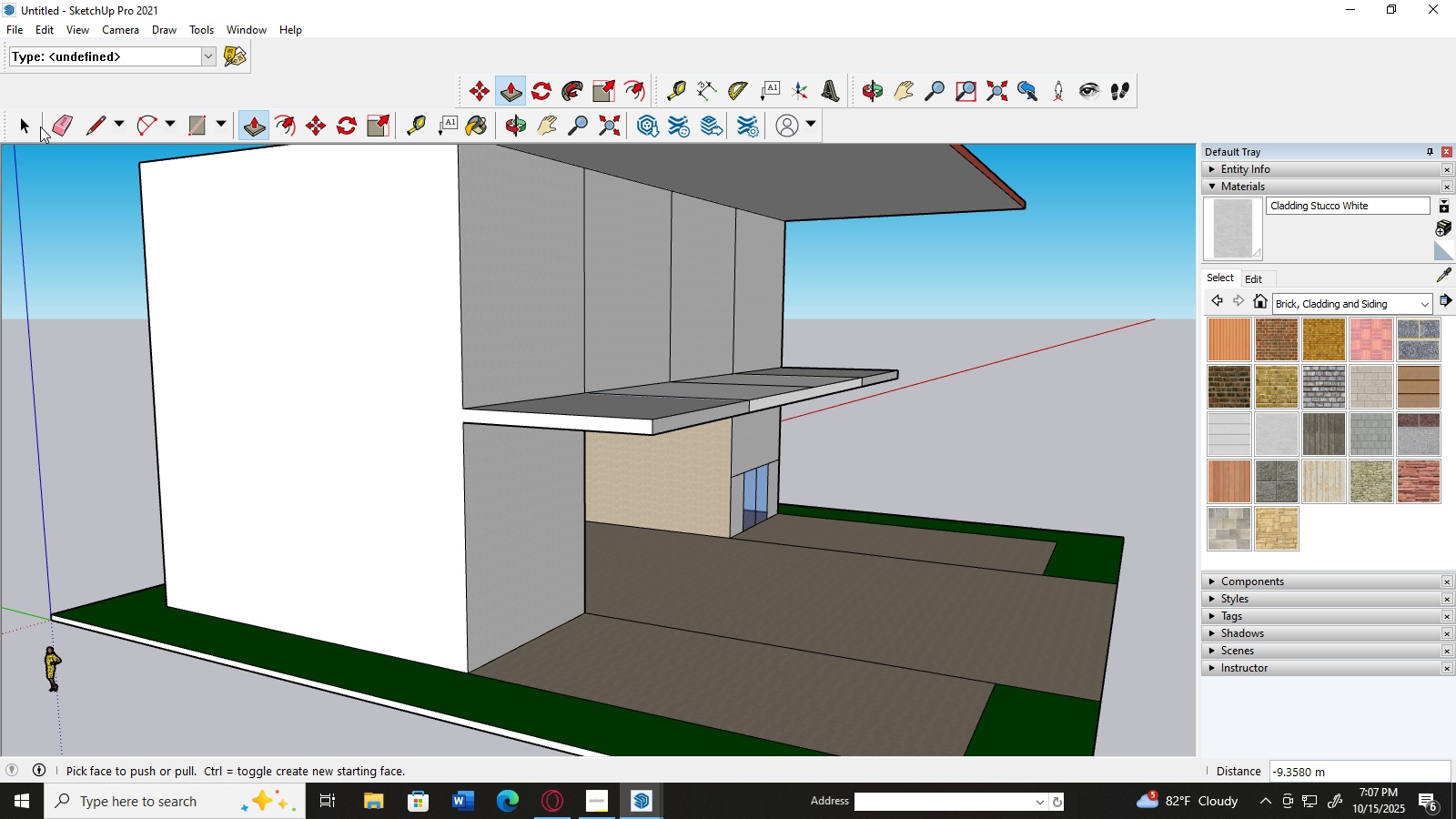 
left_click([30, 126])
 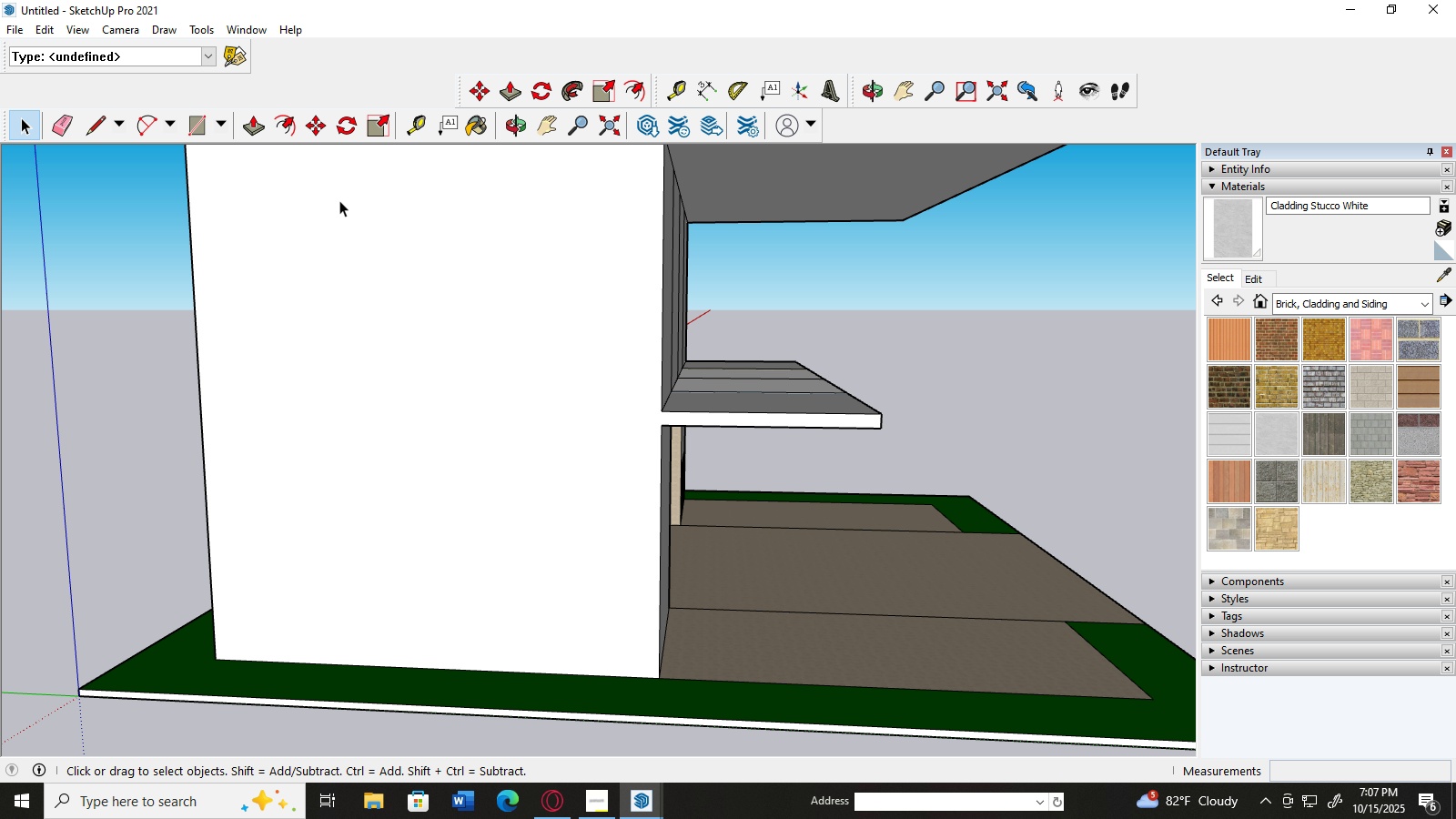 
wait(5.02)
 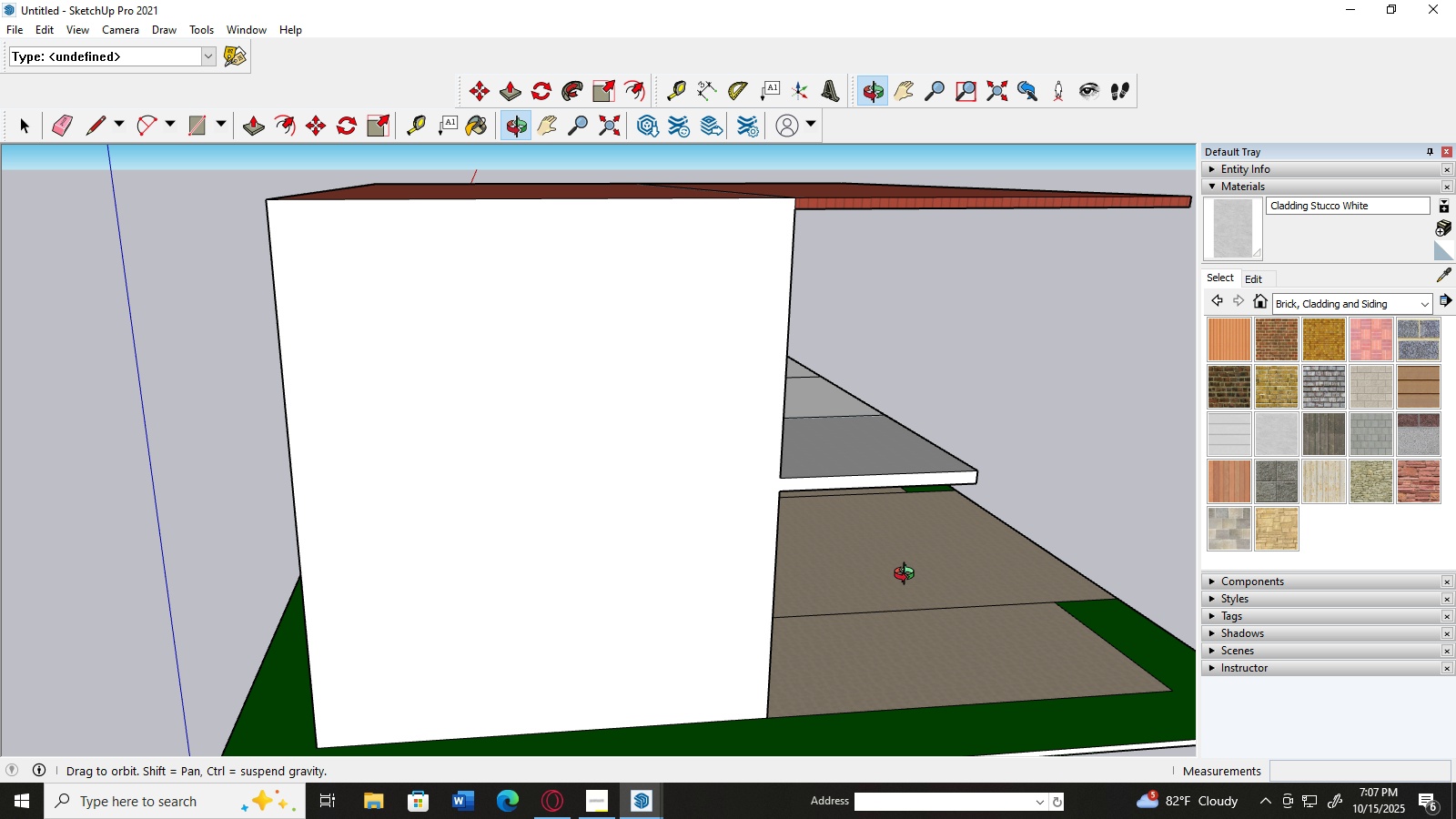 
key(Control+V)
 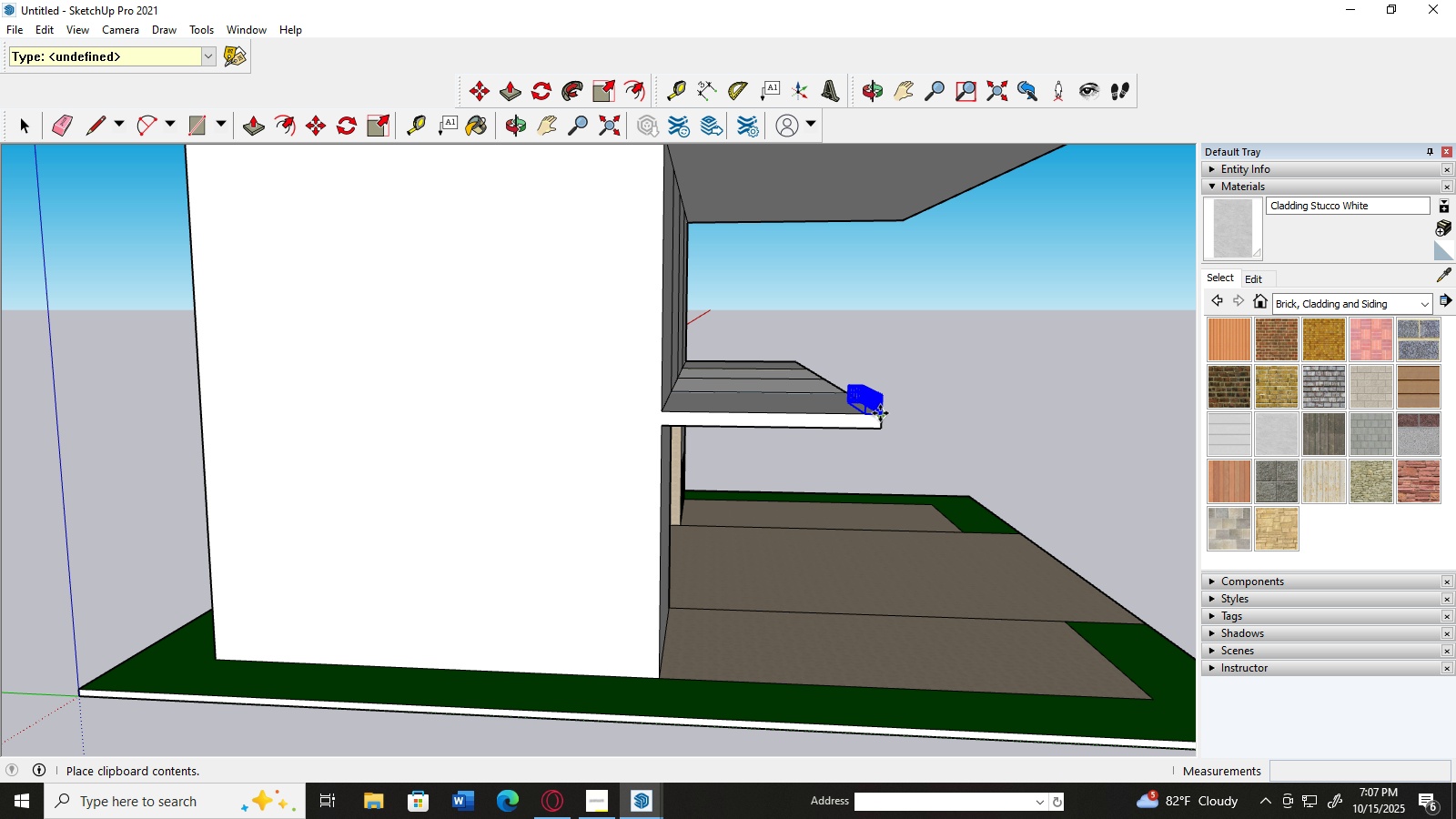 
left_click([880, 413])
 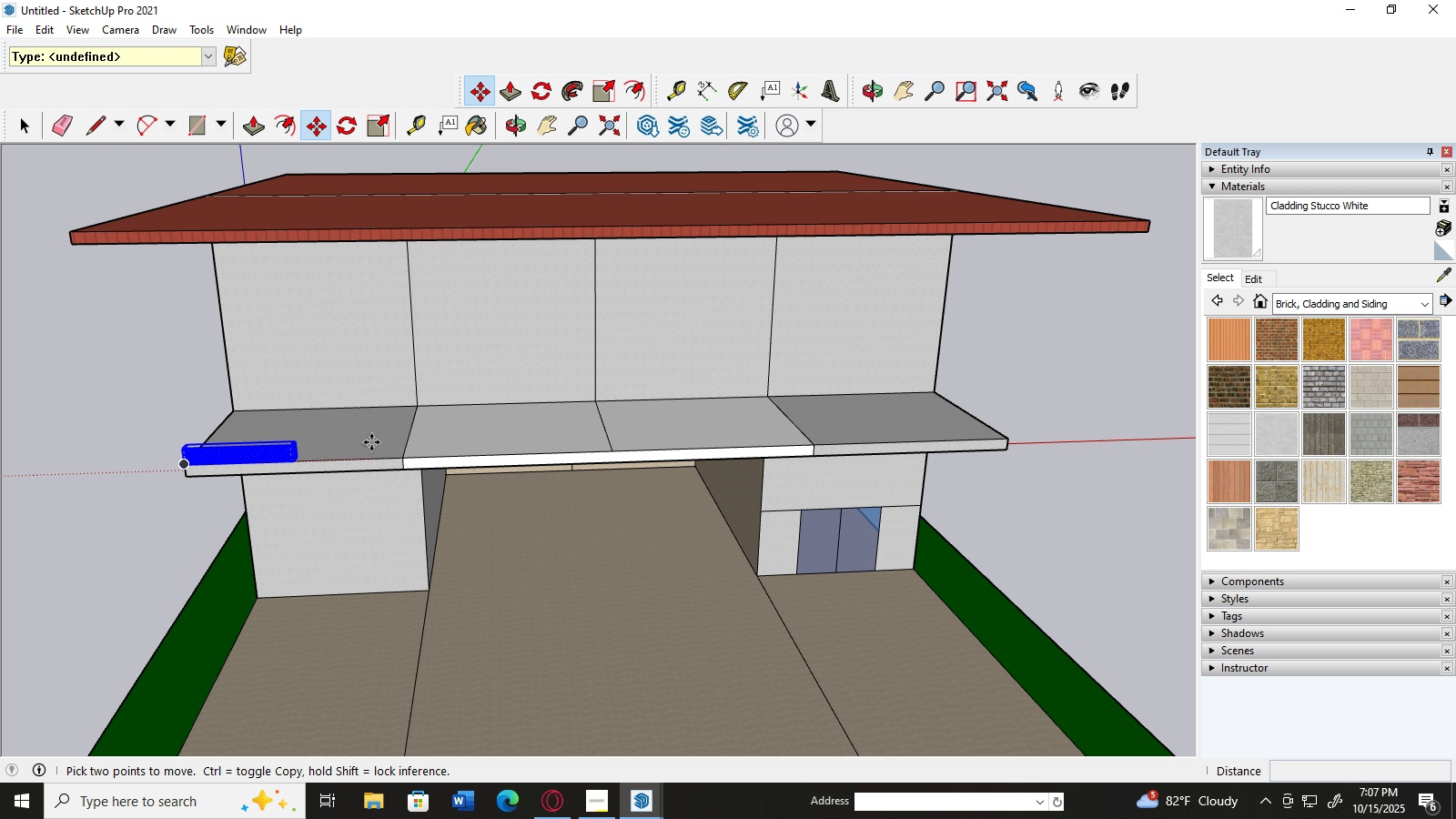 
key(Control+V)
 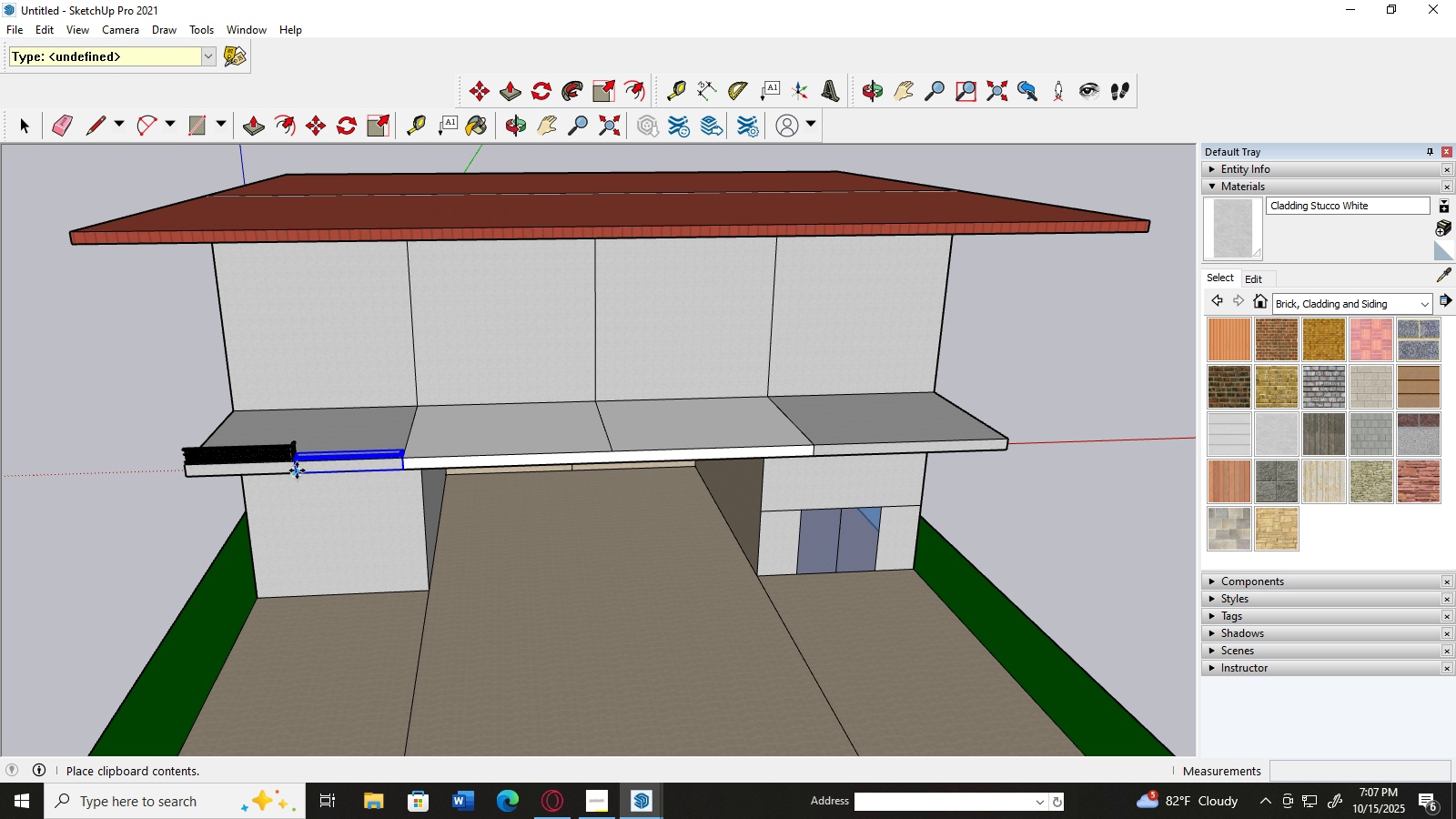 
scroll: coordinate [298, 466], scroll_direction: up, amount: 8.0
 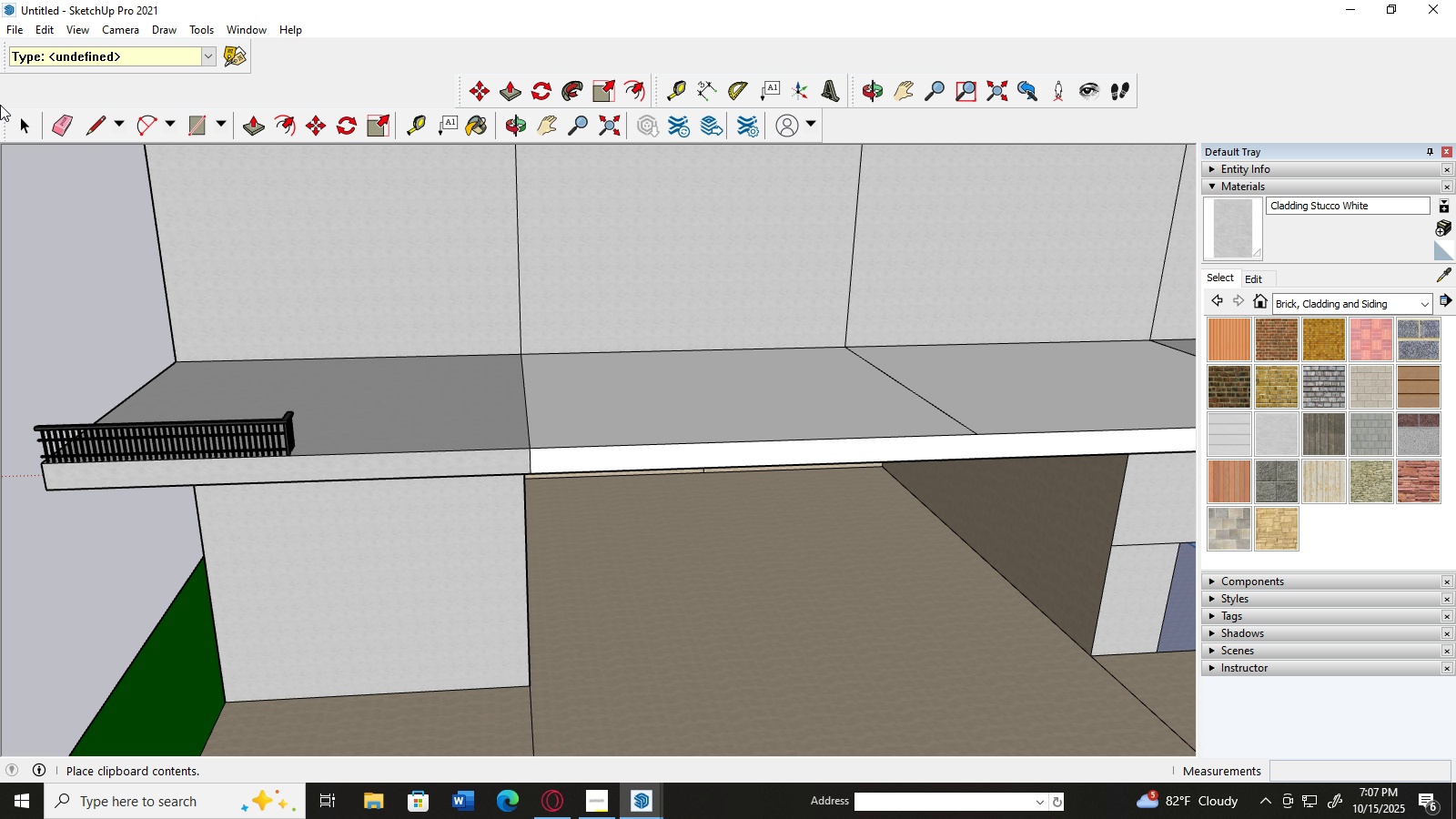 
left_click([28, 137])
 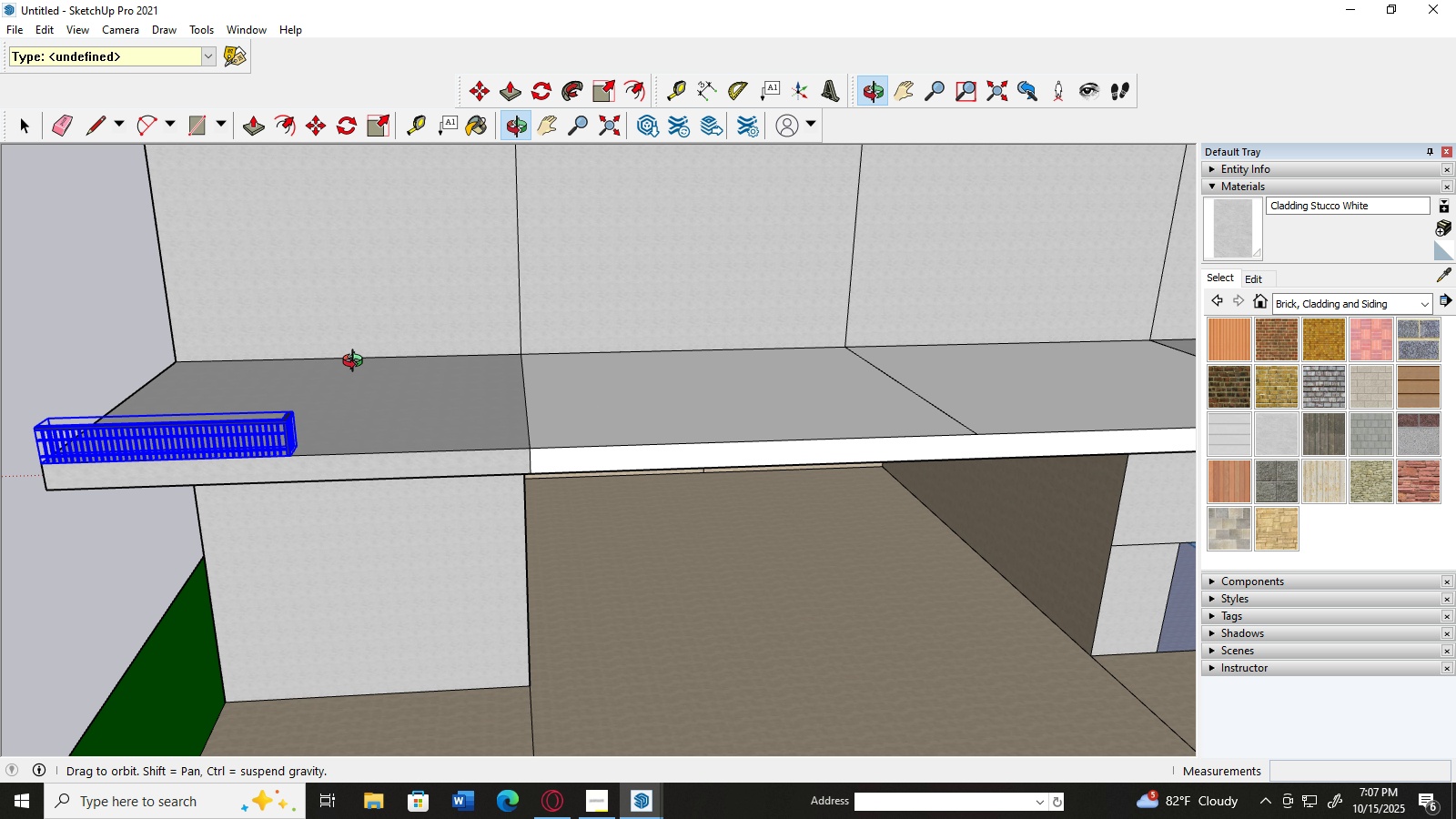 
middle_click([357, 363])
 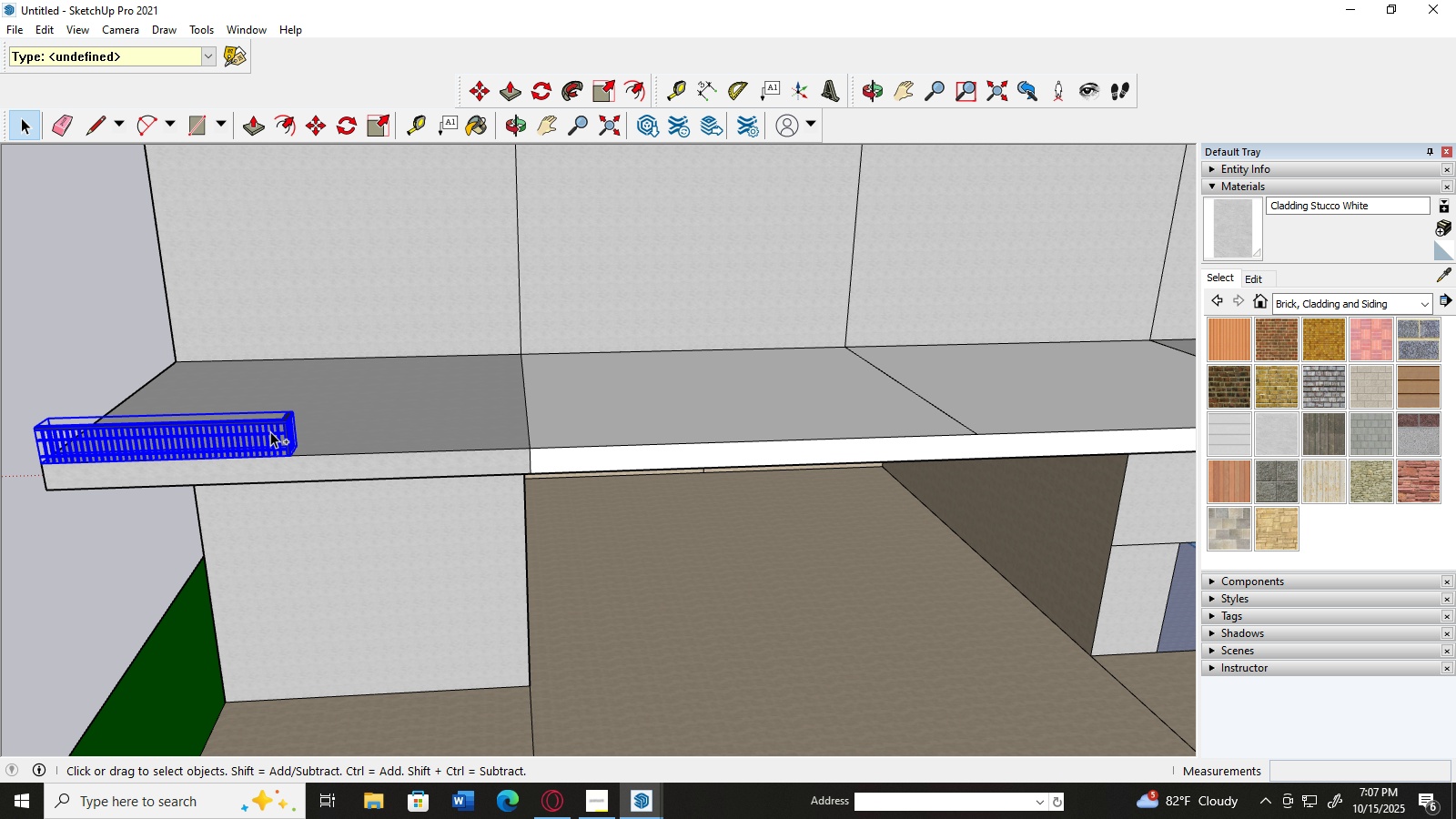 
key(Control+V)
 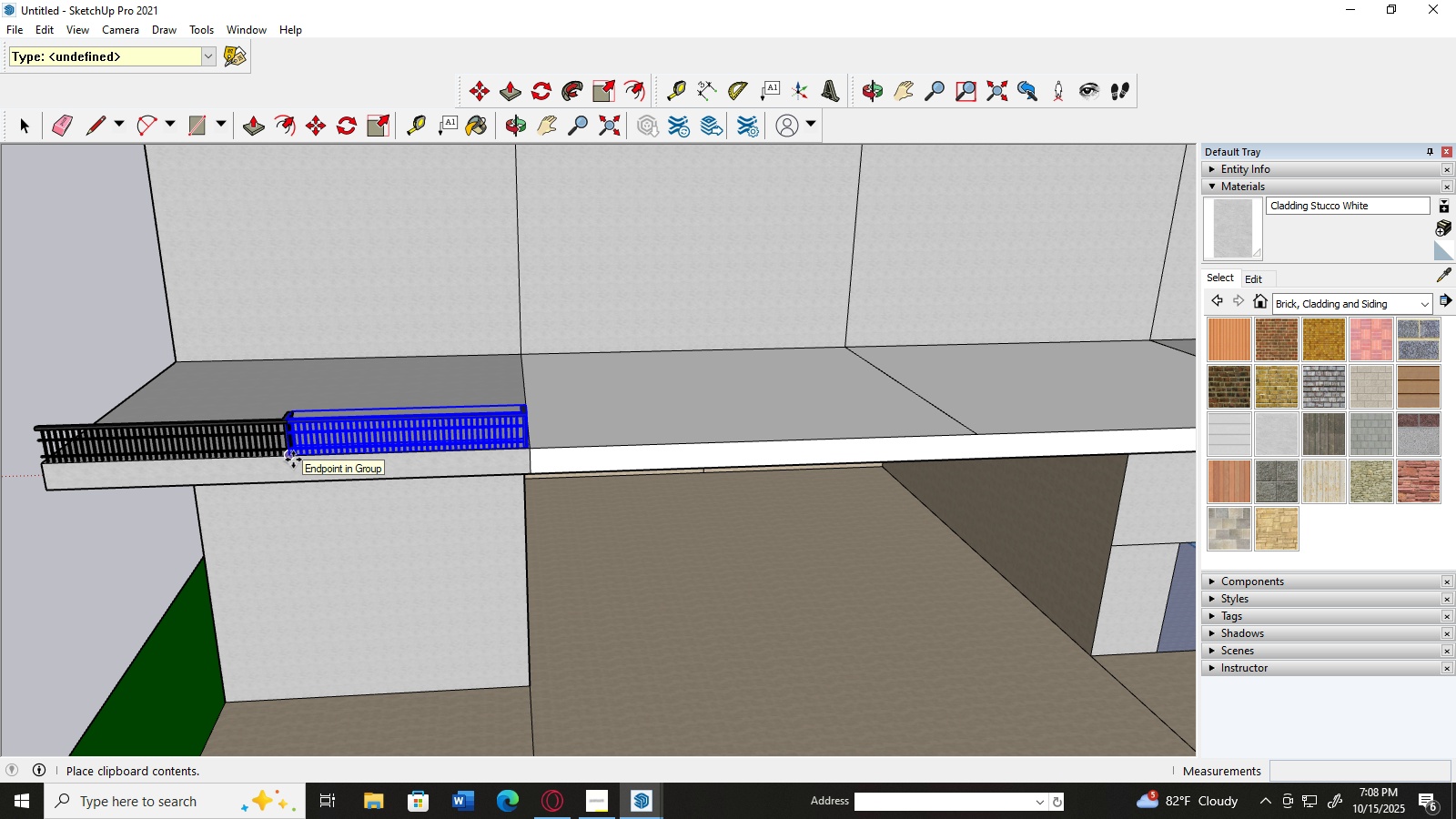 
left_click([293, 460])
 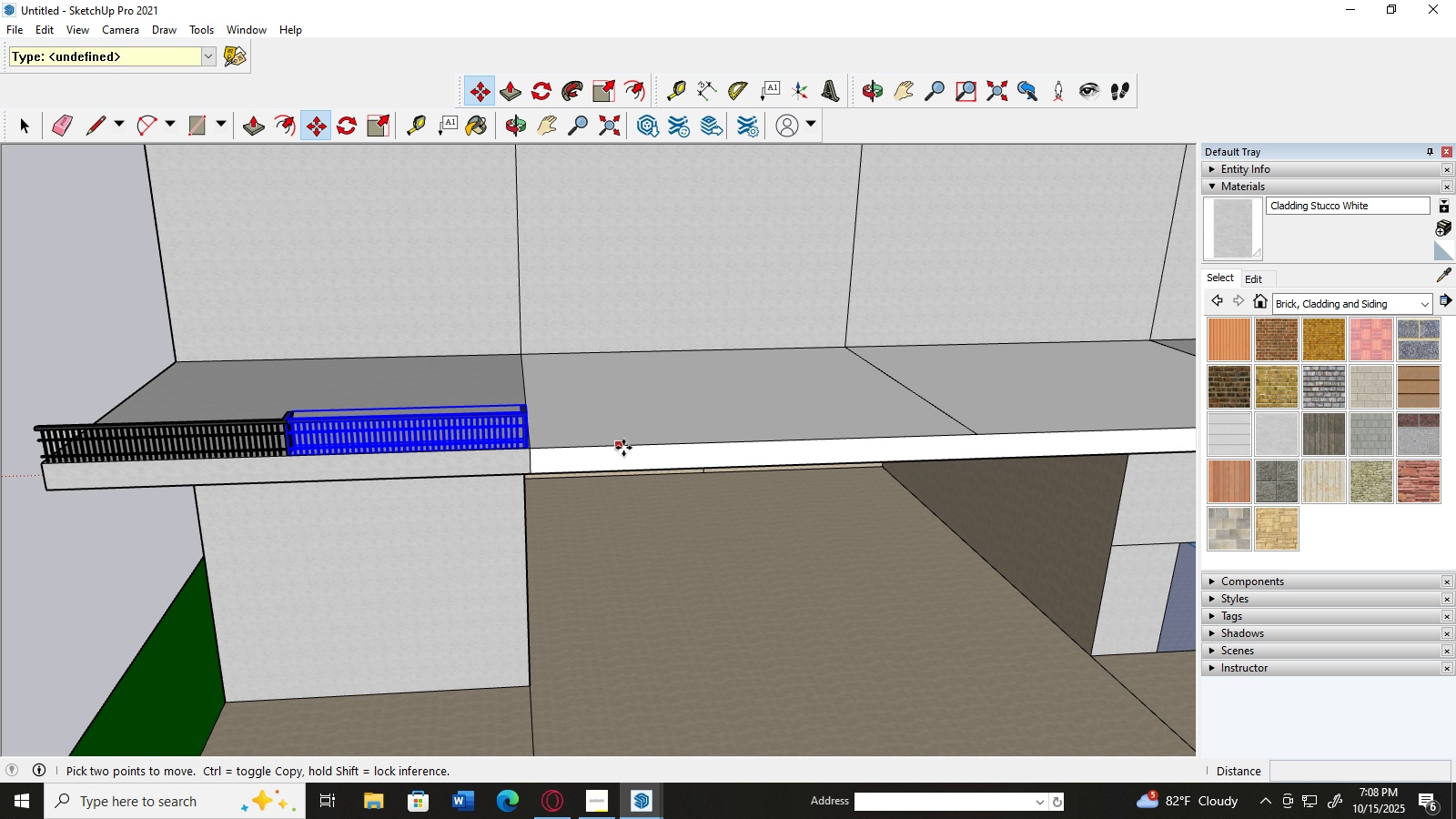 
key(Control+V)
 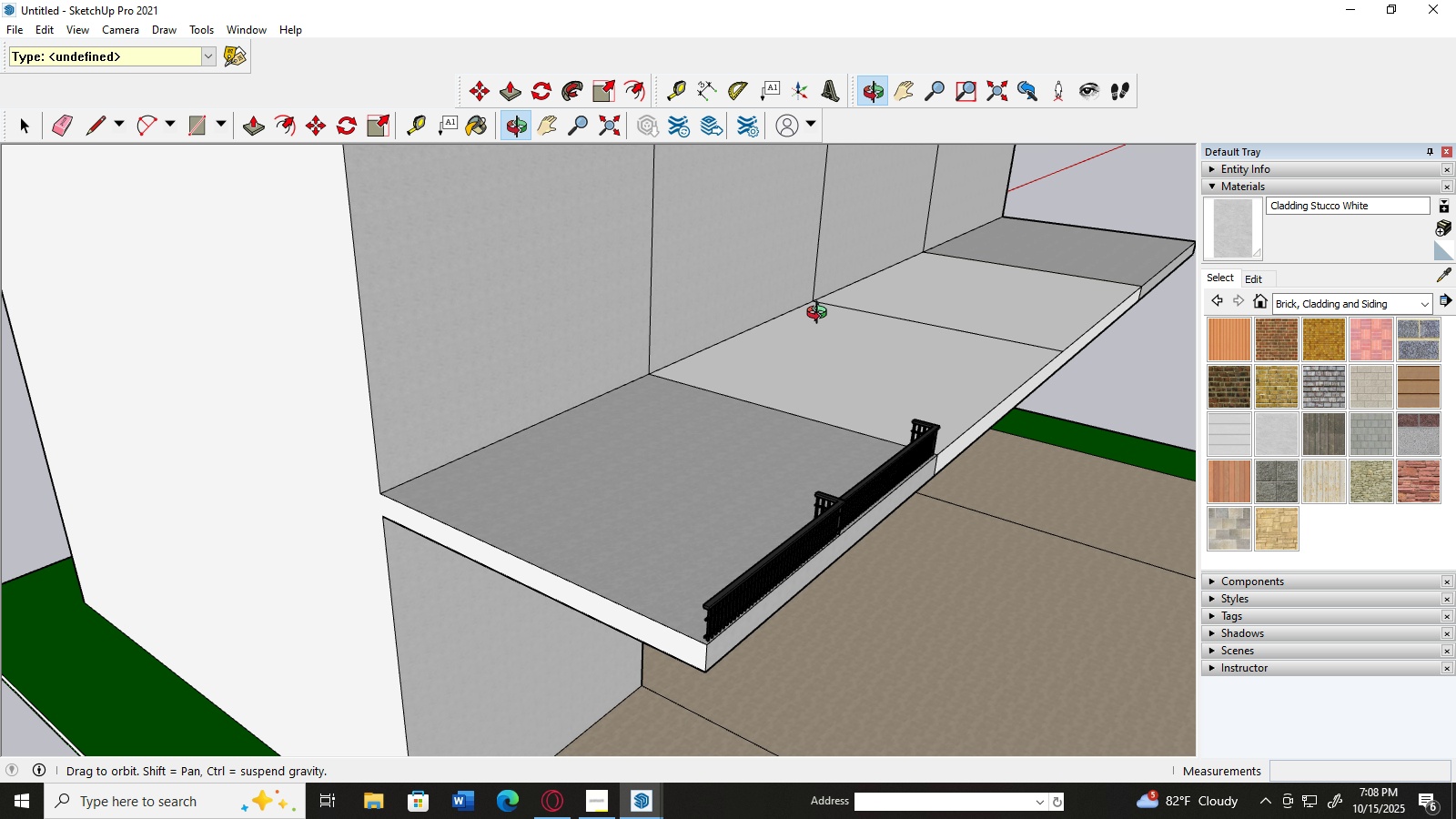 
wait(14.23)
 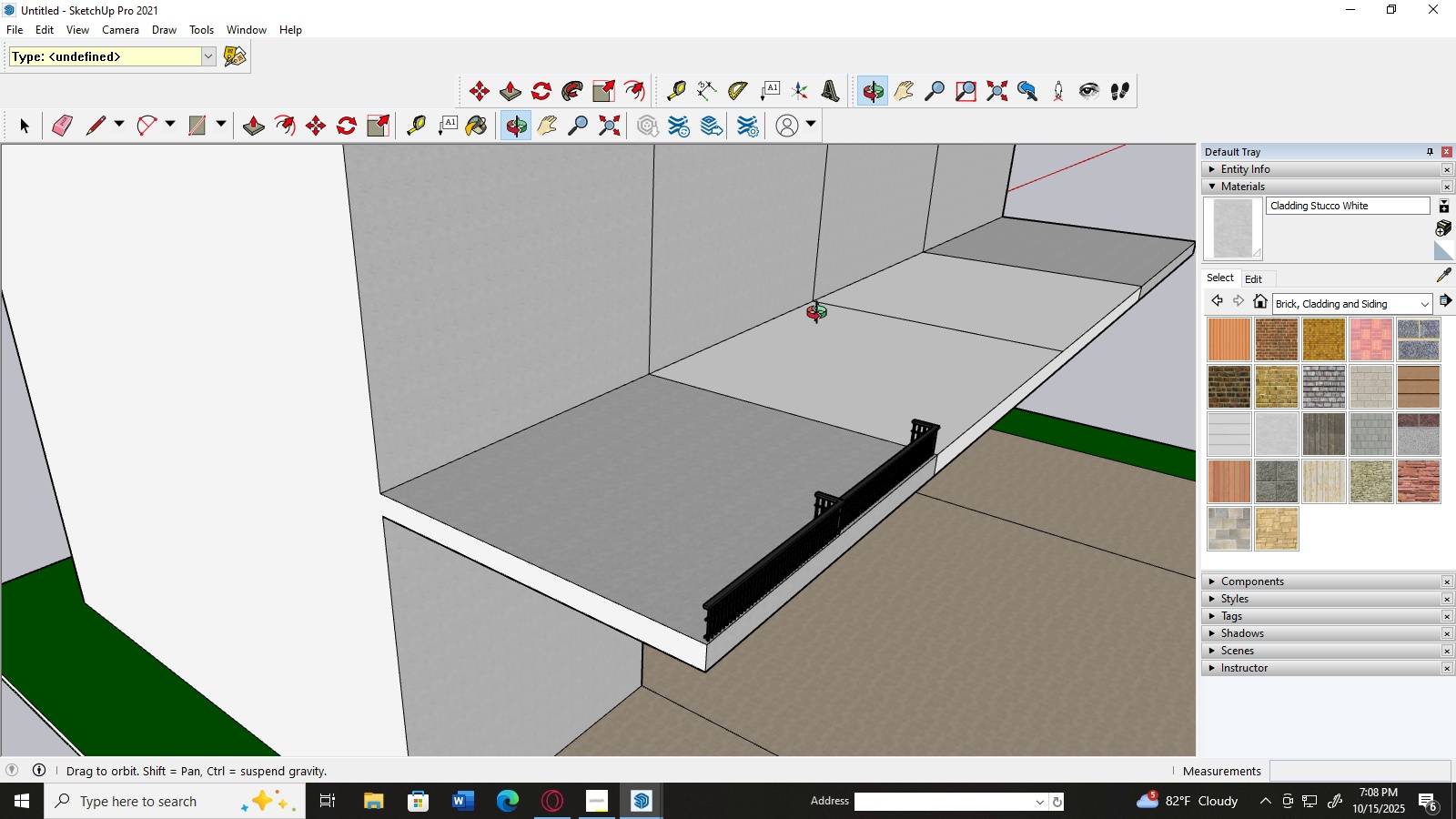 
left_click([318, 420])
 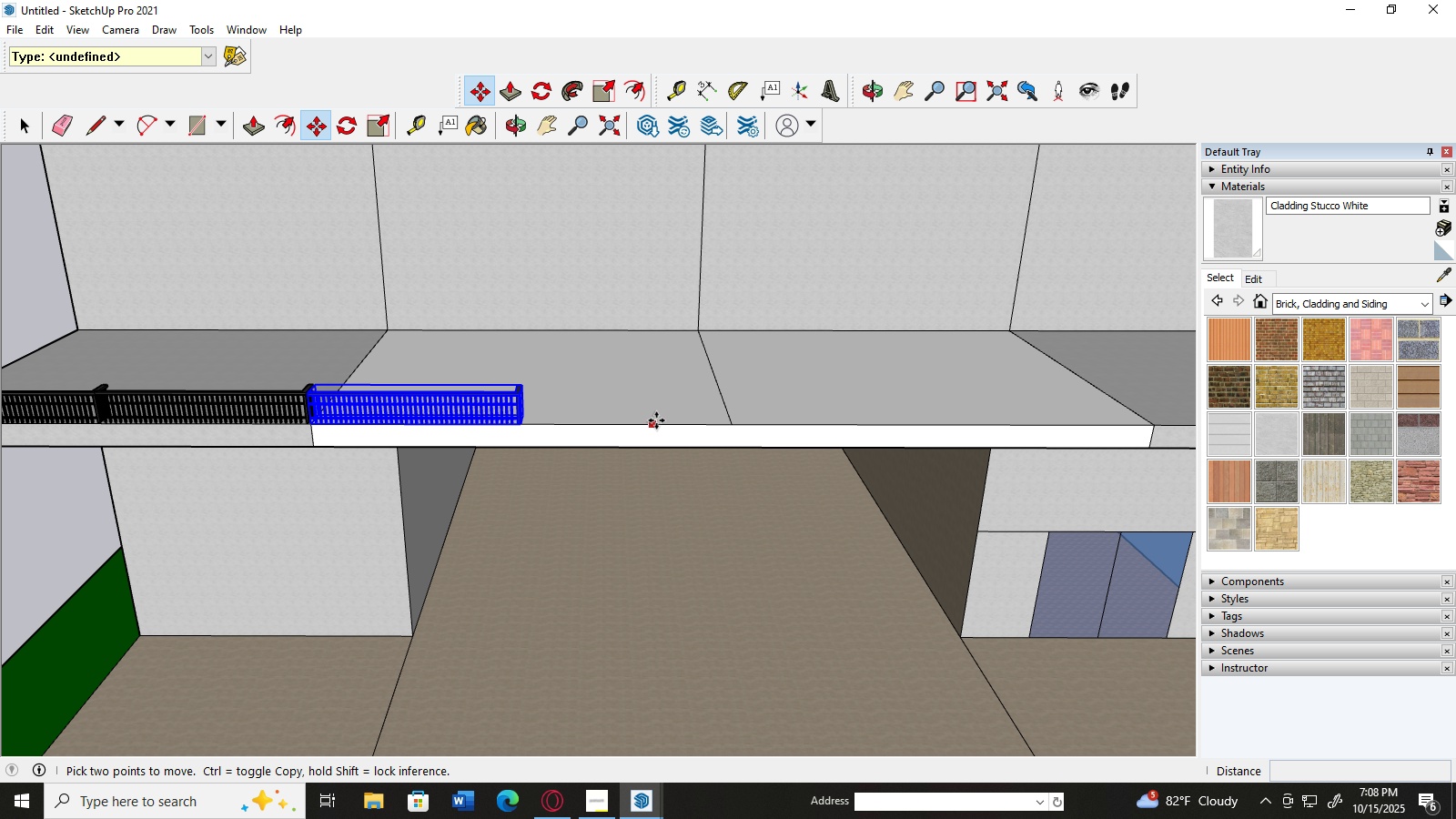 
key(Control+V)
 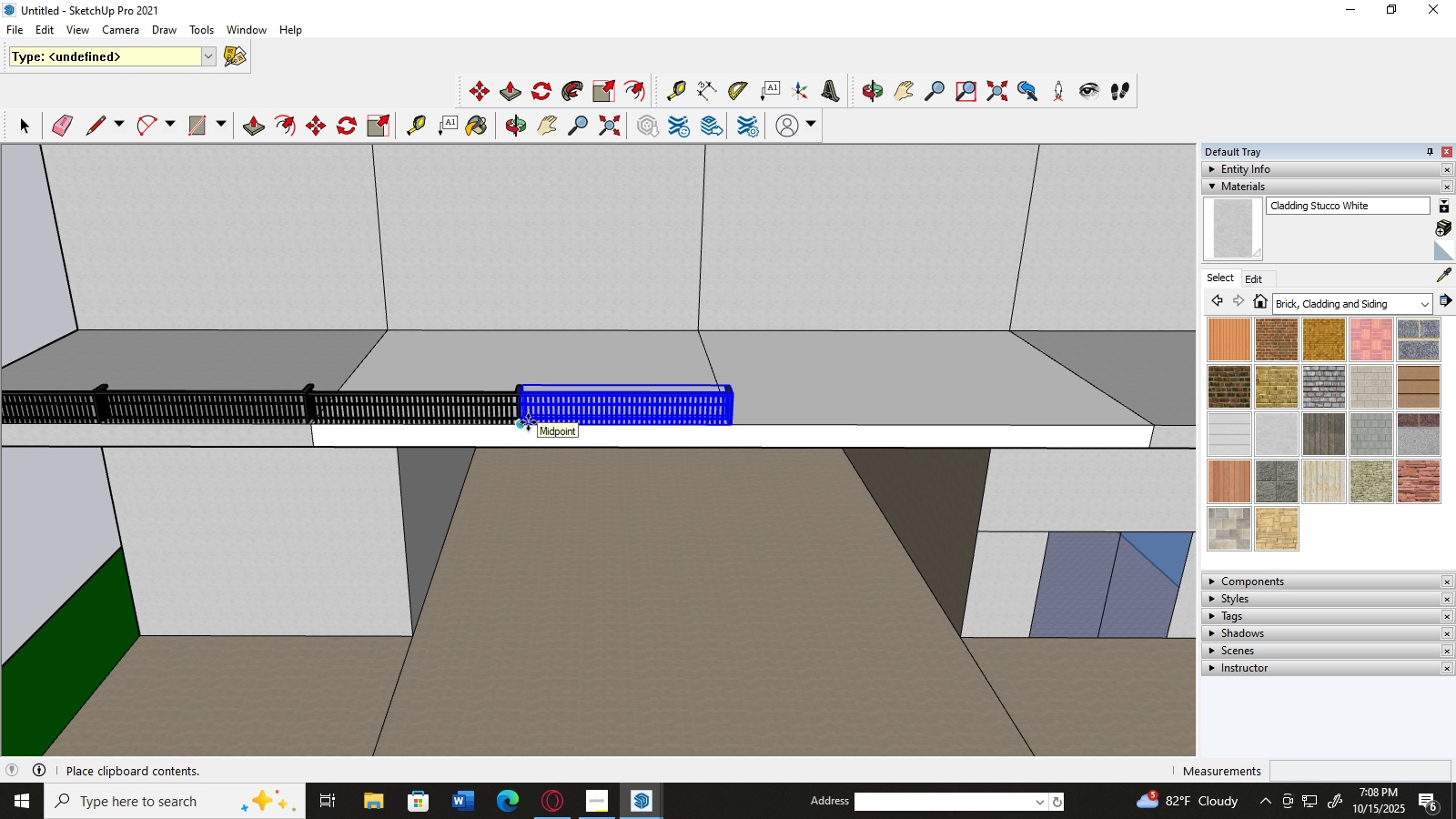 
wait(5.04)
 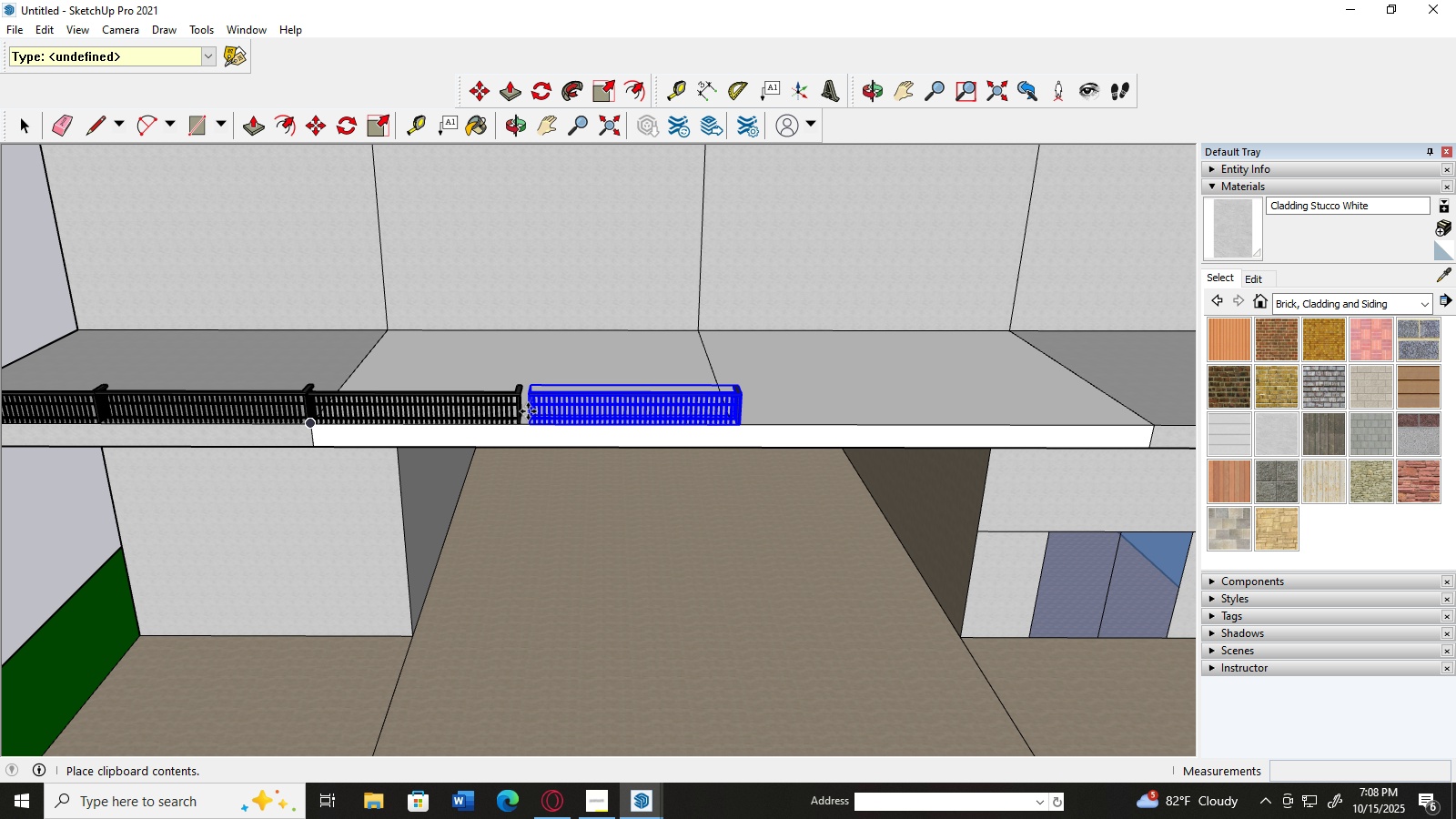 
left_click([528, 422])
 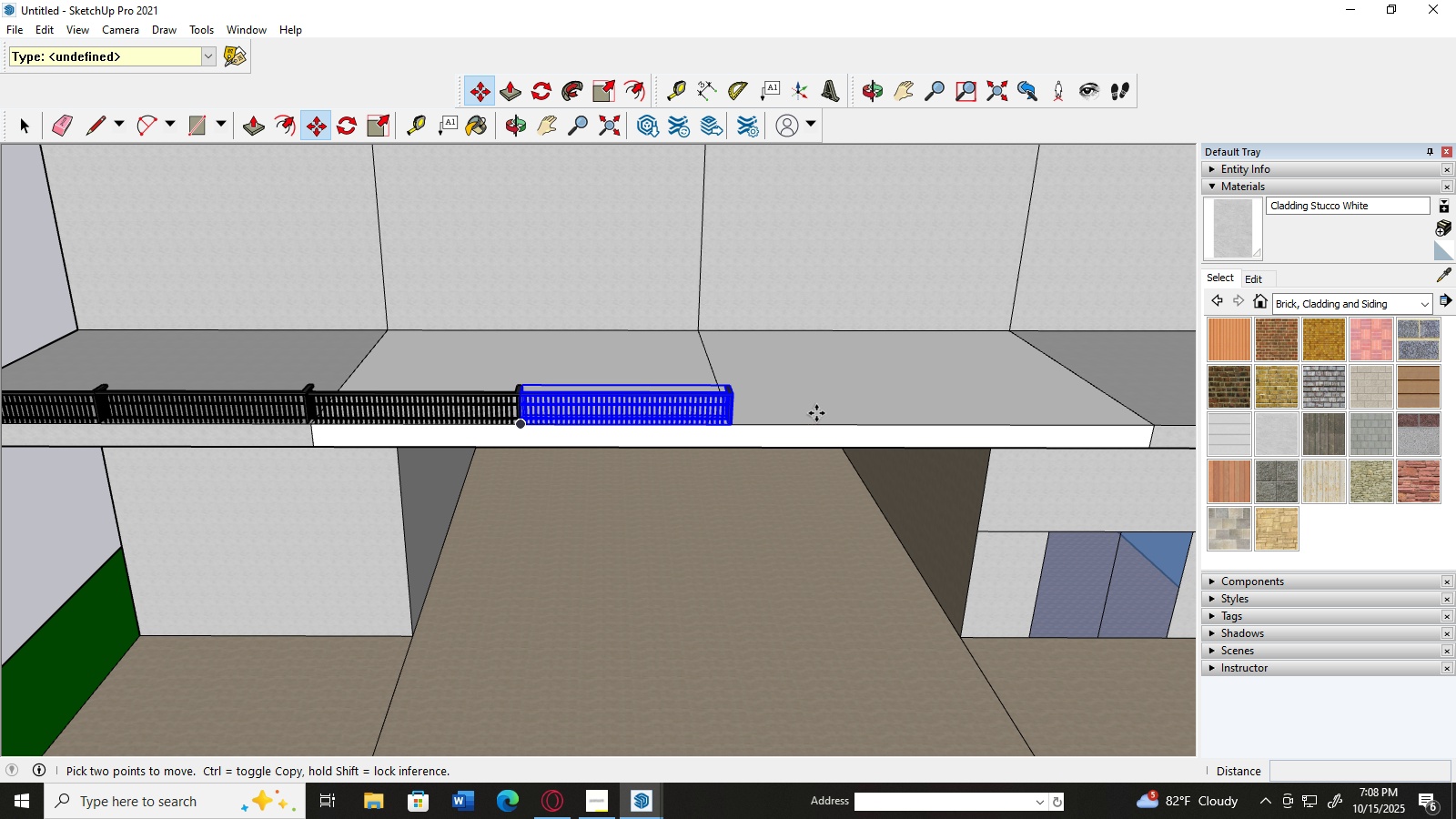 
key(Control+V)
 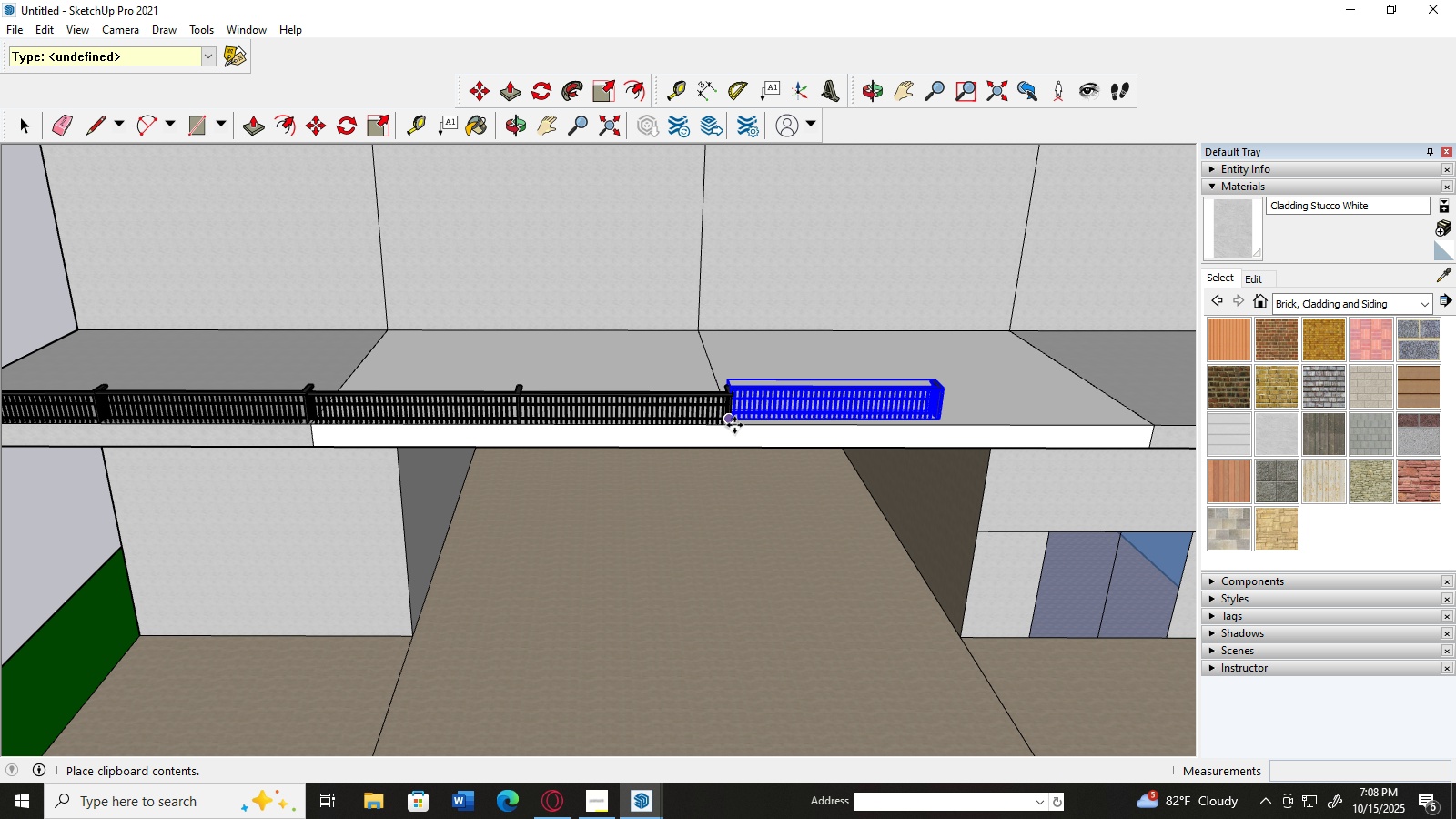 
left_click([736, 429])
 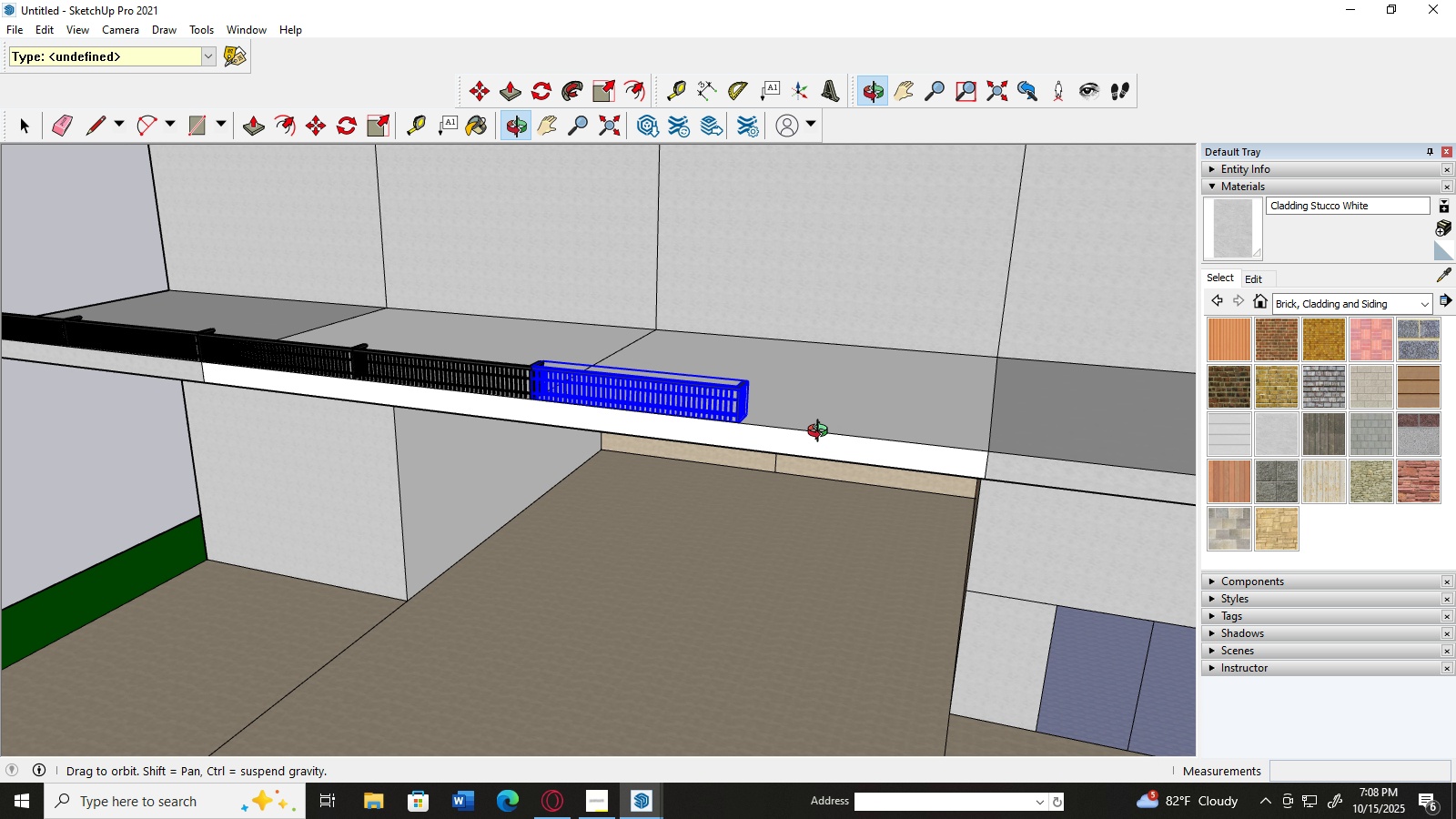 
scroll: coordinate [809, 425], scroll_direction: down, amount: 3.0
 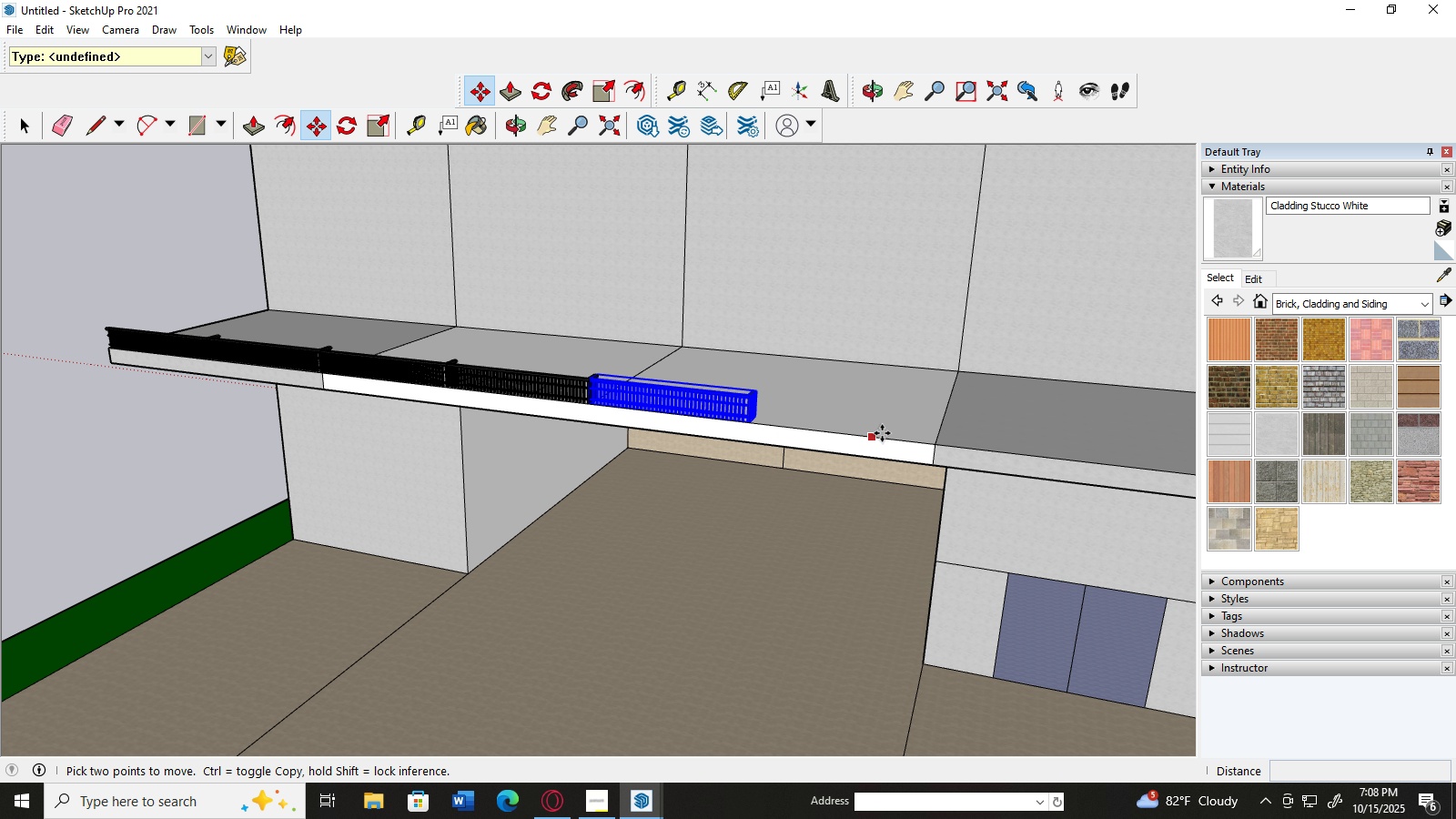 
key(Control+V)
 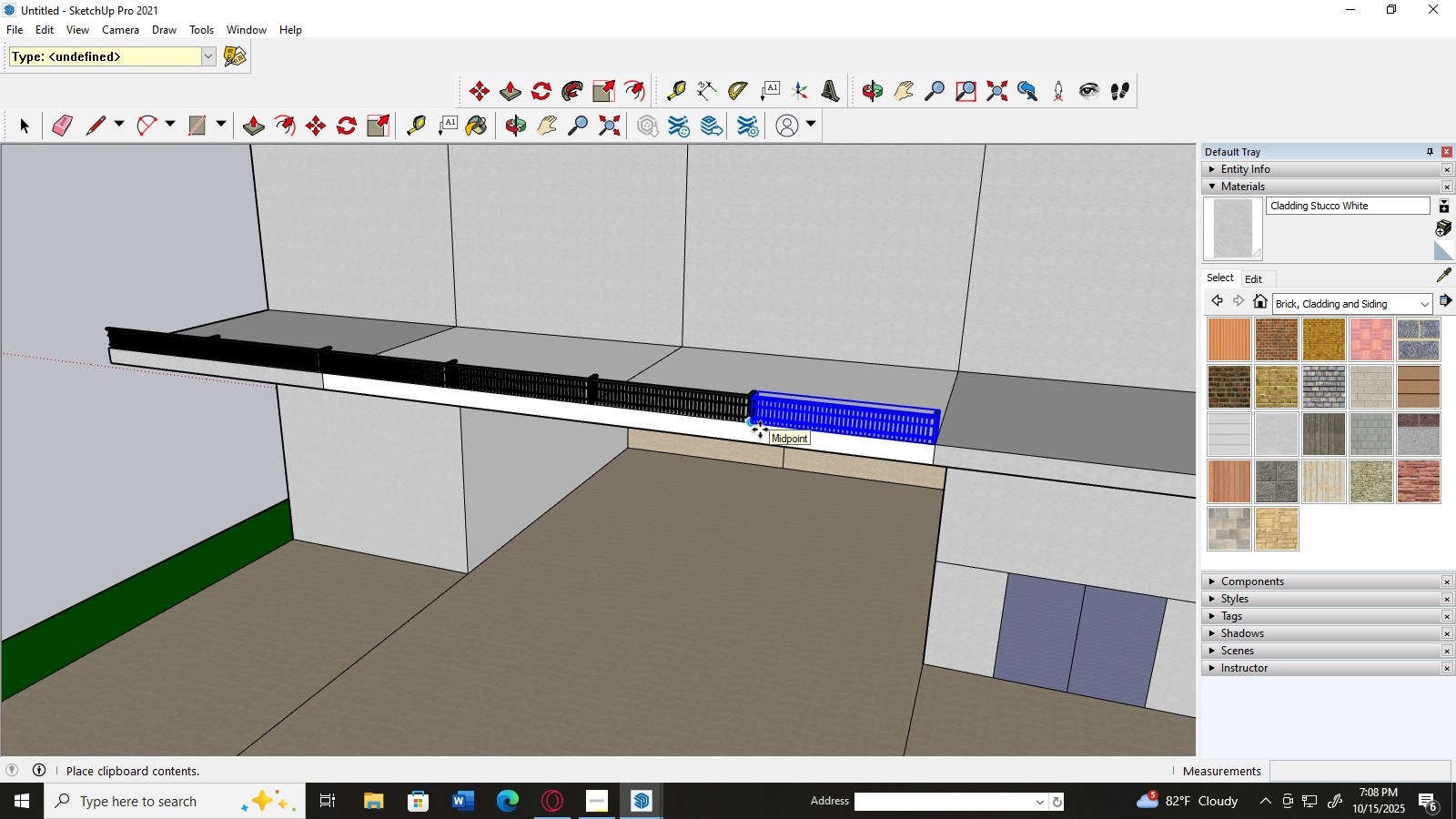 
left_click([760, 430])
 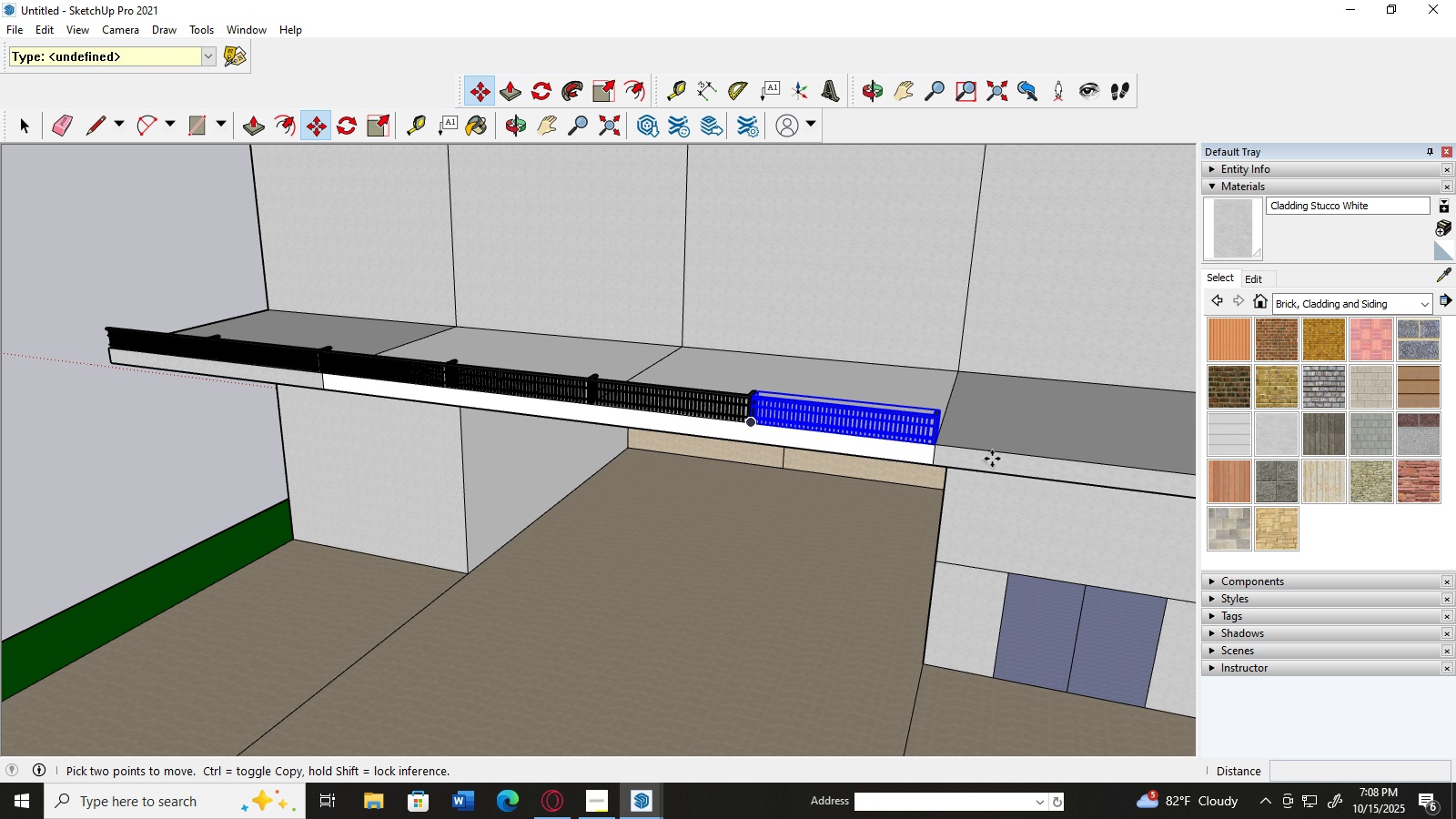 
scroll: coordinate [979, 429], scroll_direction: down, amount: 7.0
 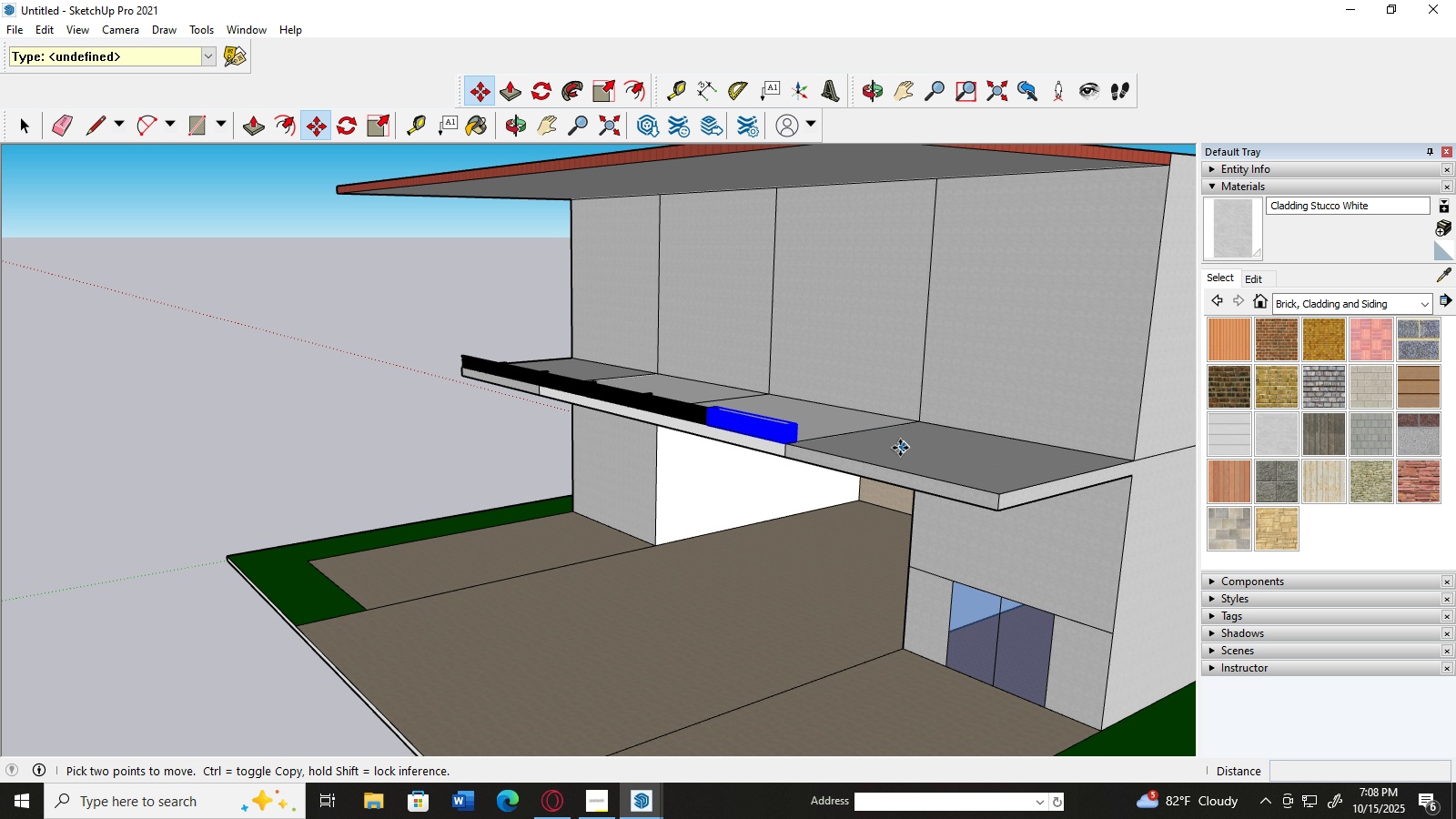 
key(Control+V)
 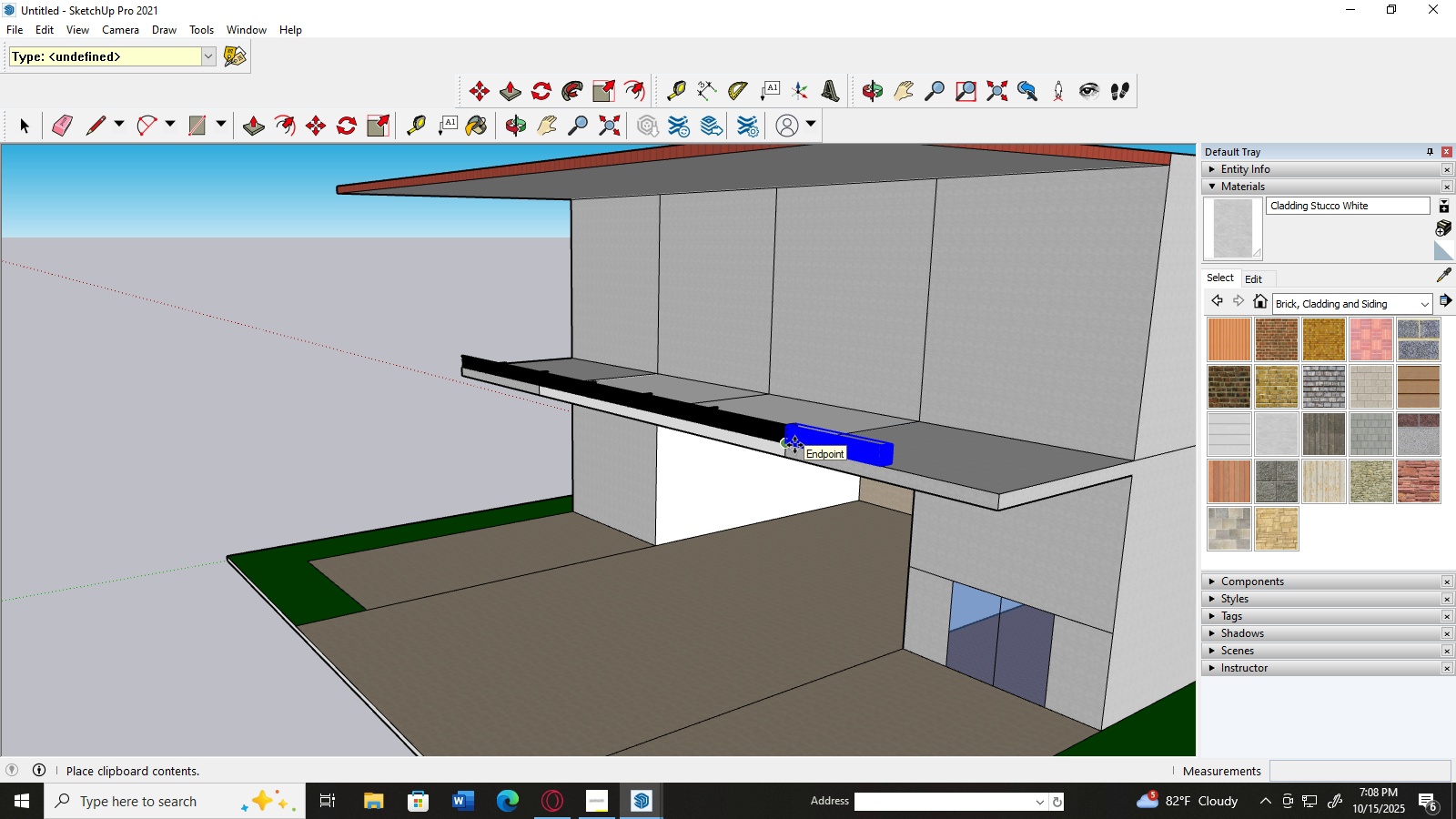 
left_click([794, 445])
 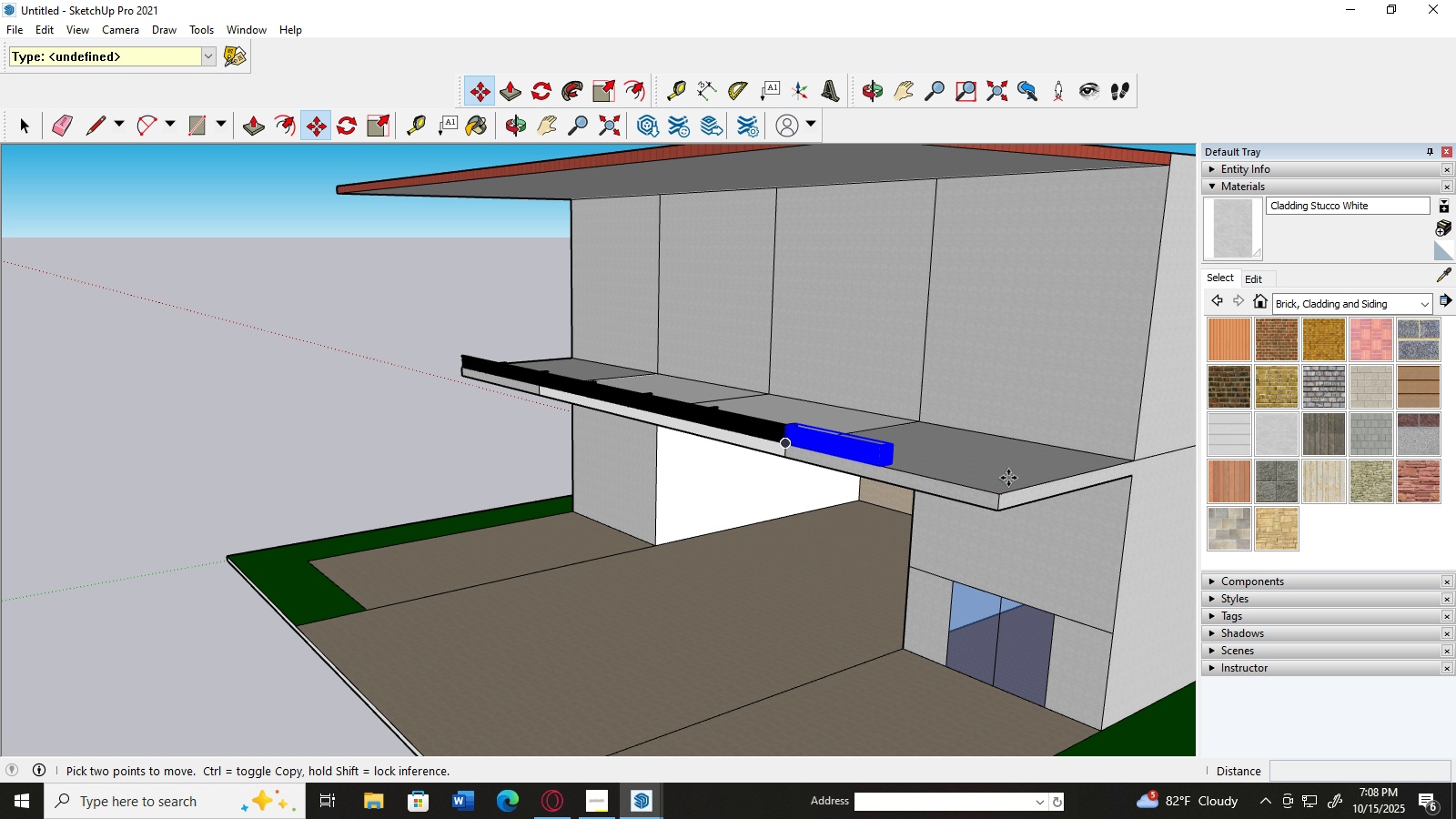 
key(Control+V)
 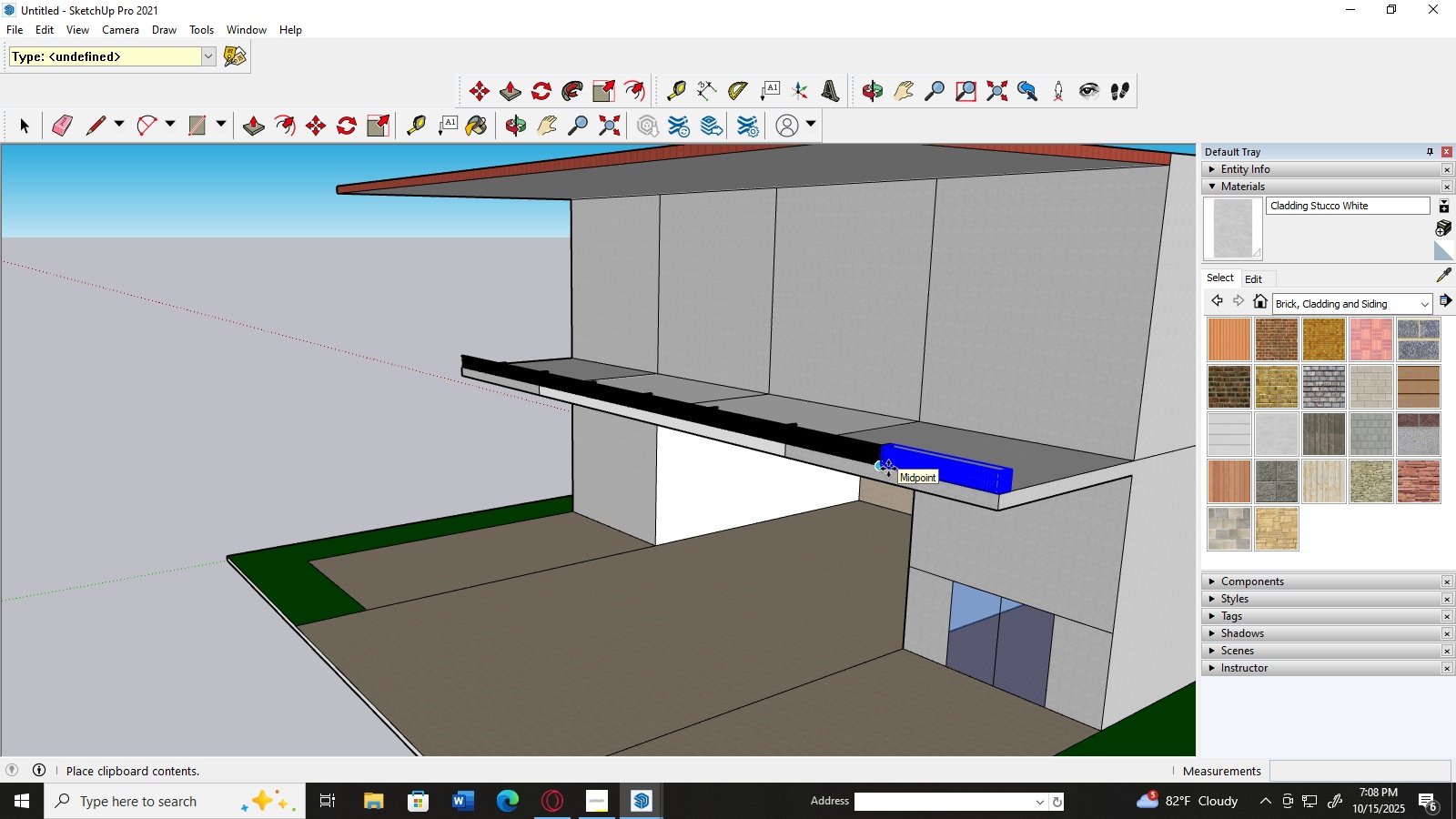 
left_click([888, 469])
 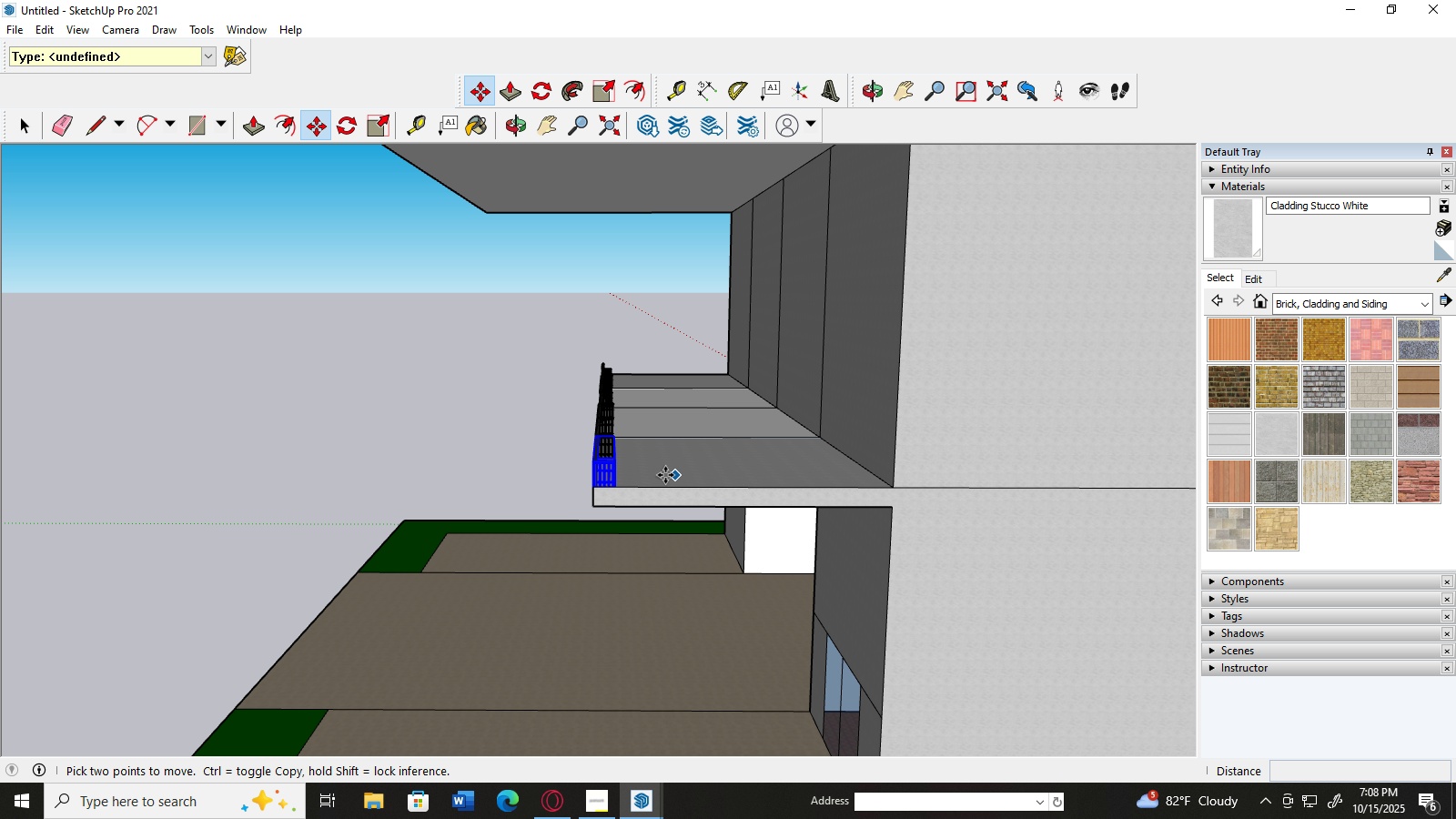 
key(Control+V)
 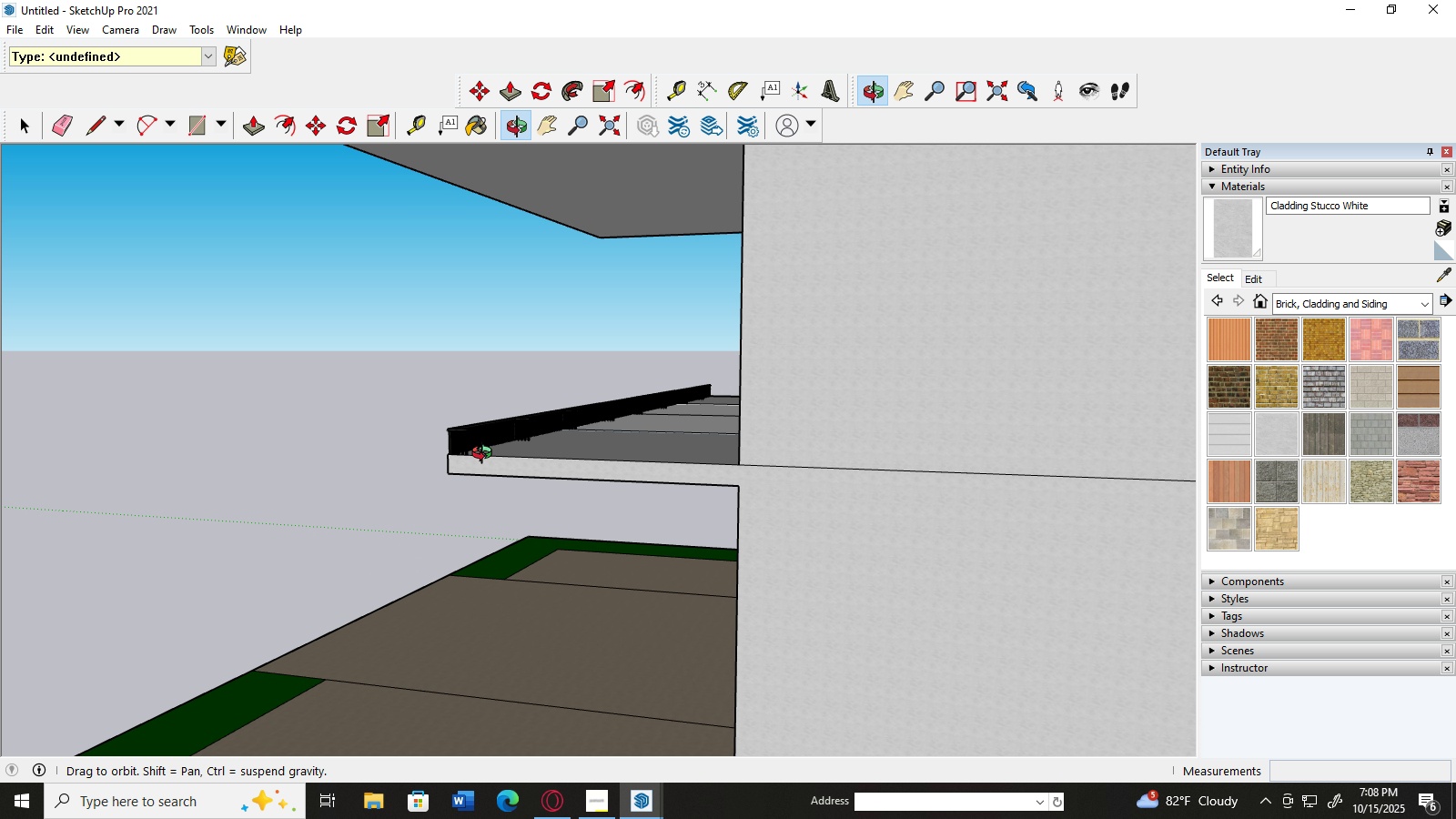 
wait(9.29)
 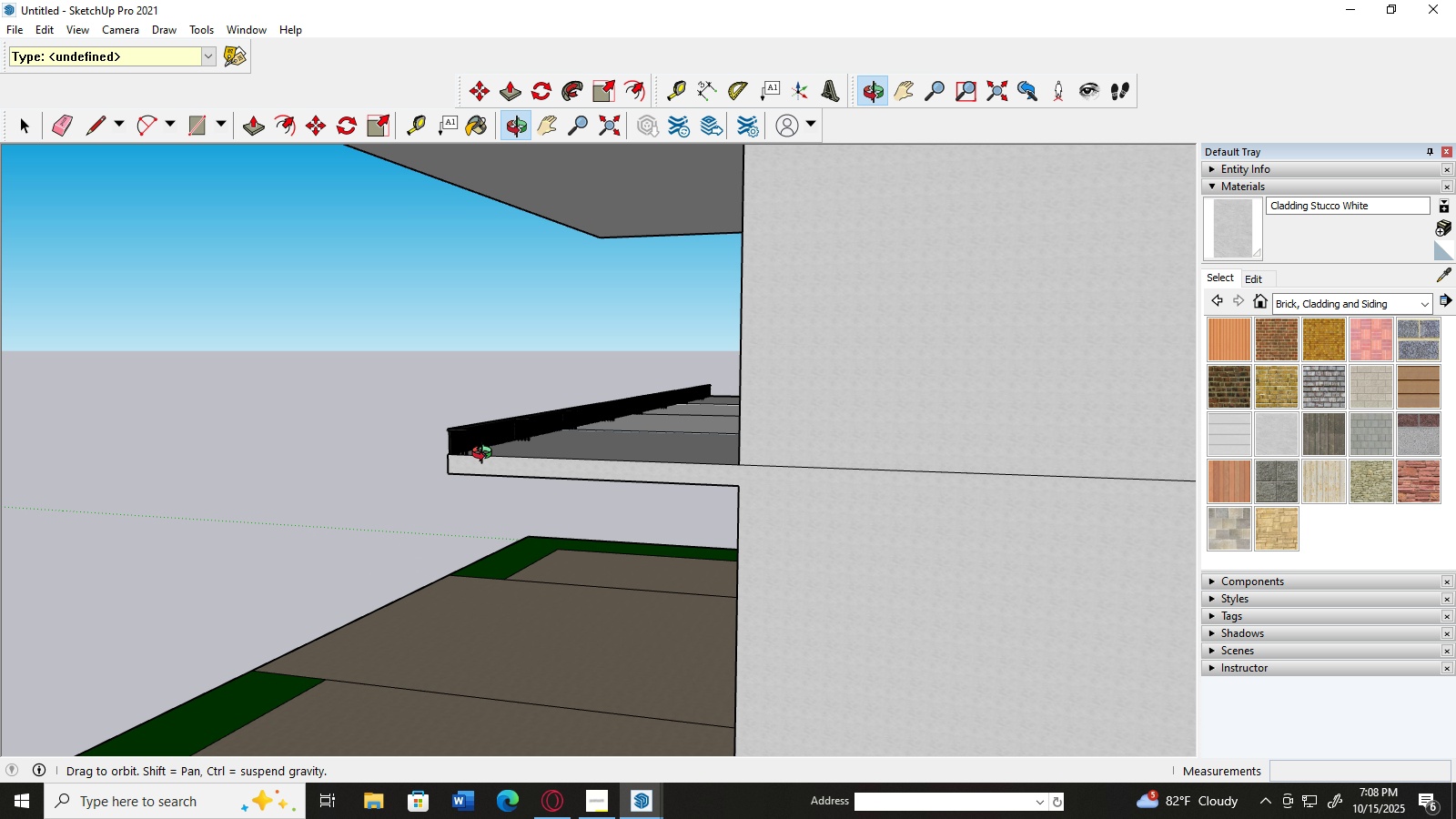 
left_click([589, 433])
 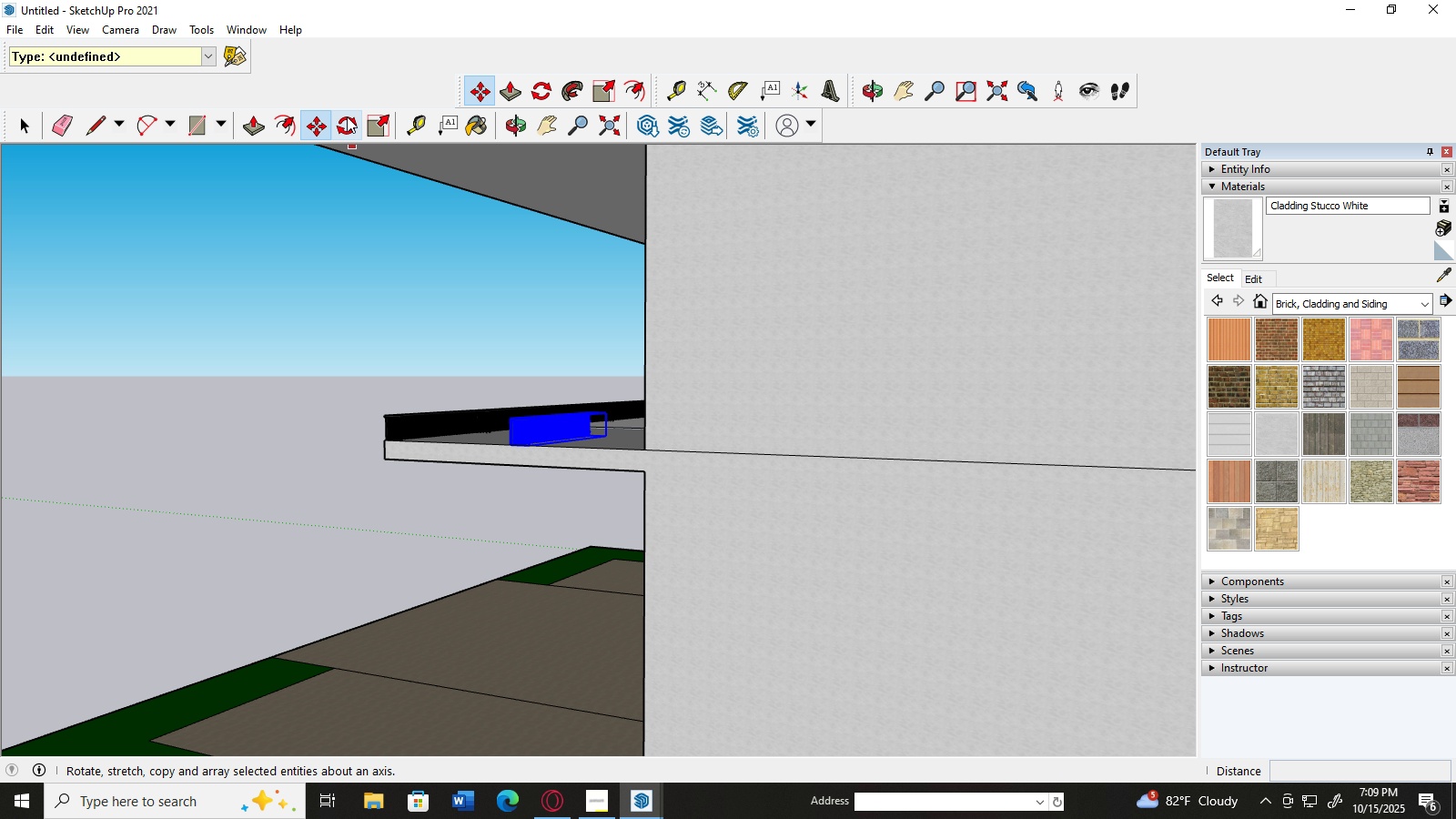 
wait(7.23)
 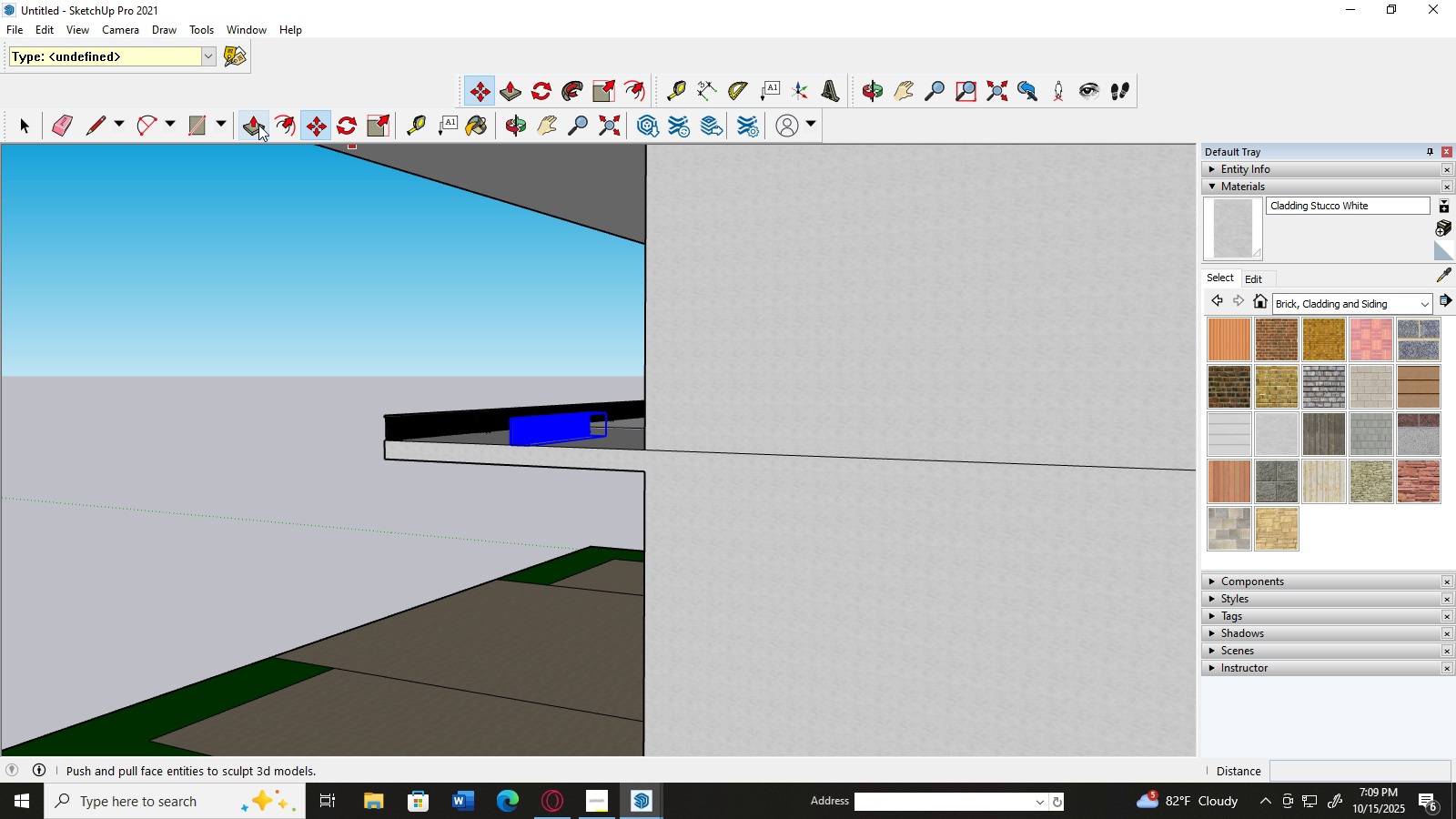 
left_click([337, 121])
 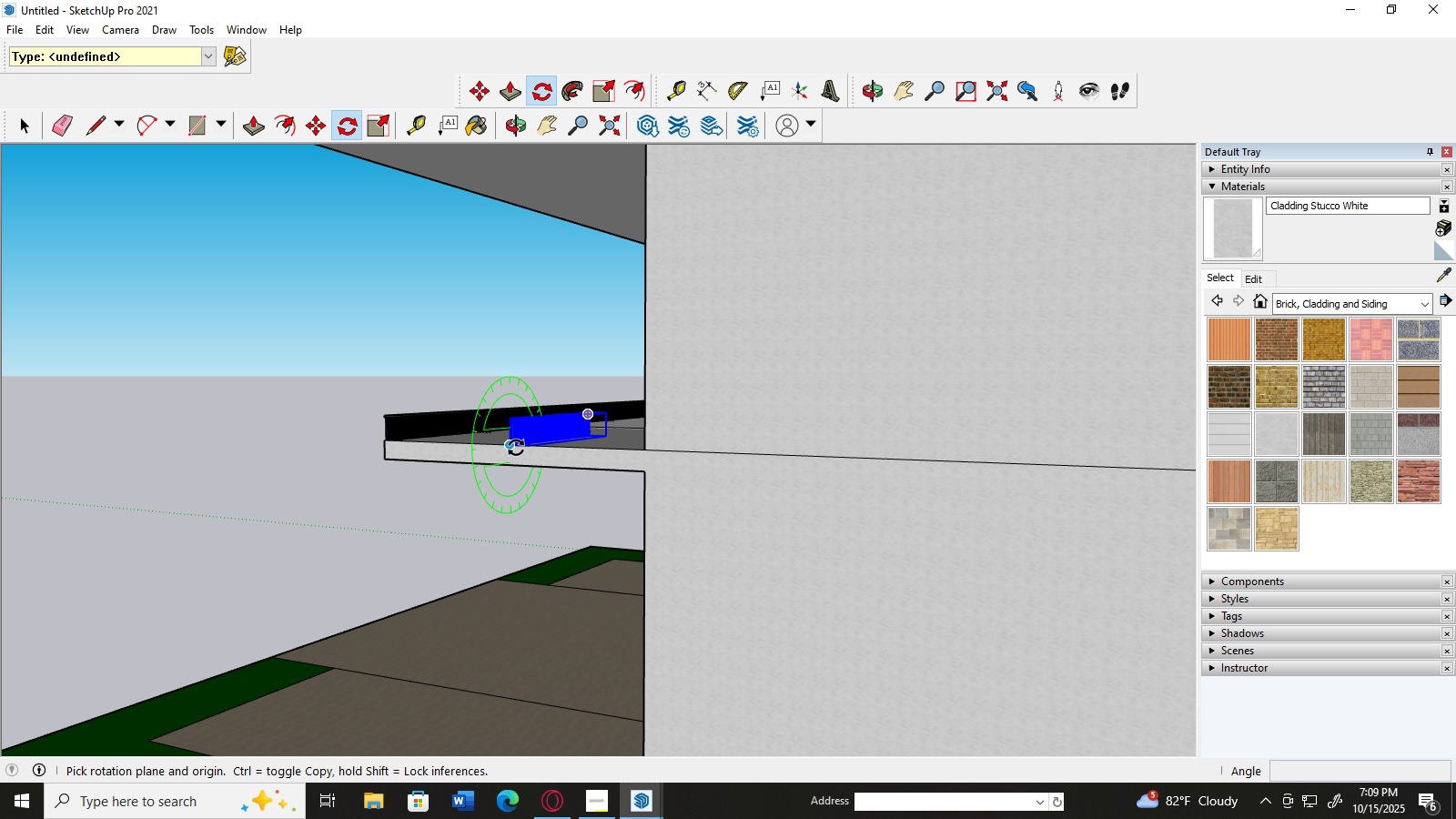 
left_click([516, 448])
 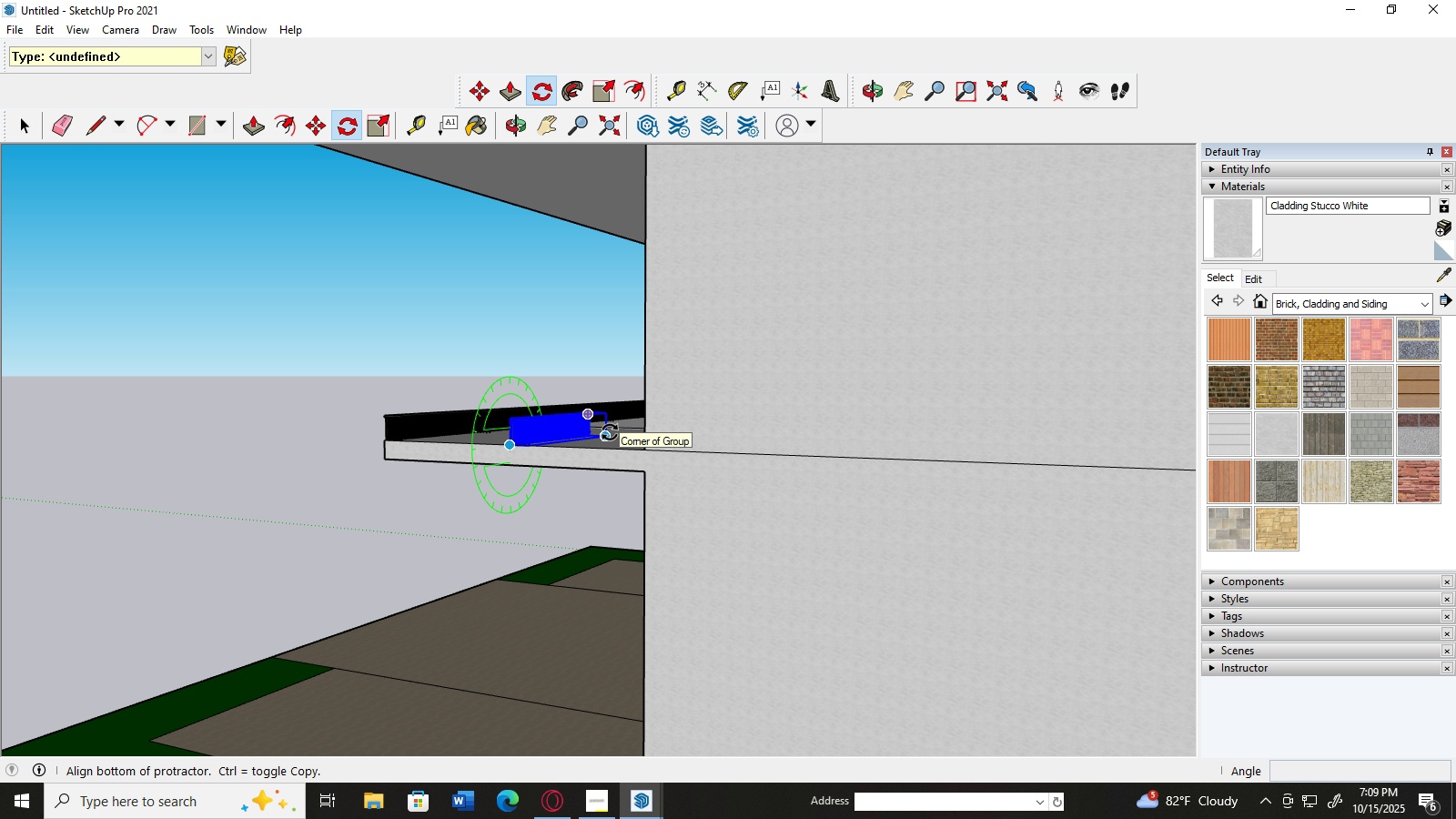 
left_click([610, 432])
 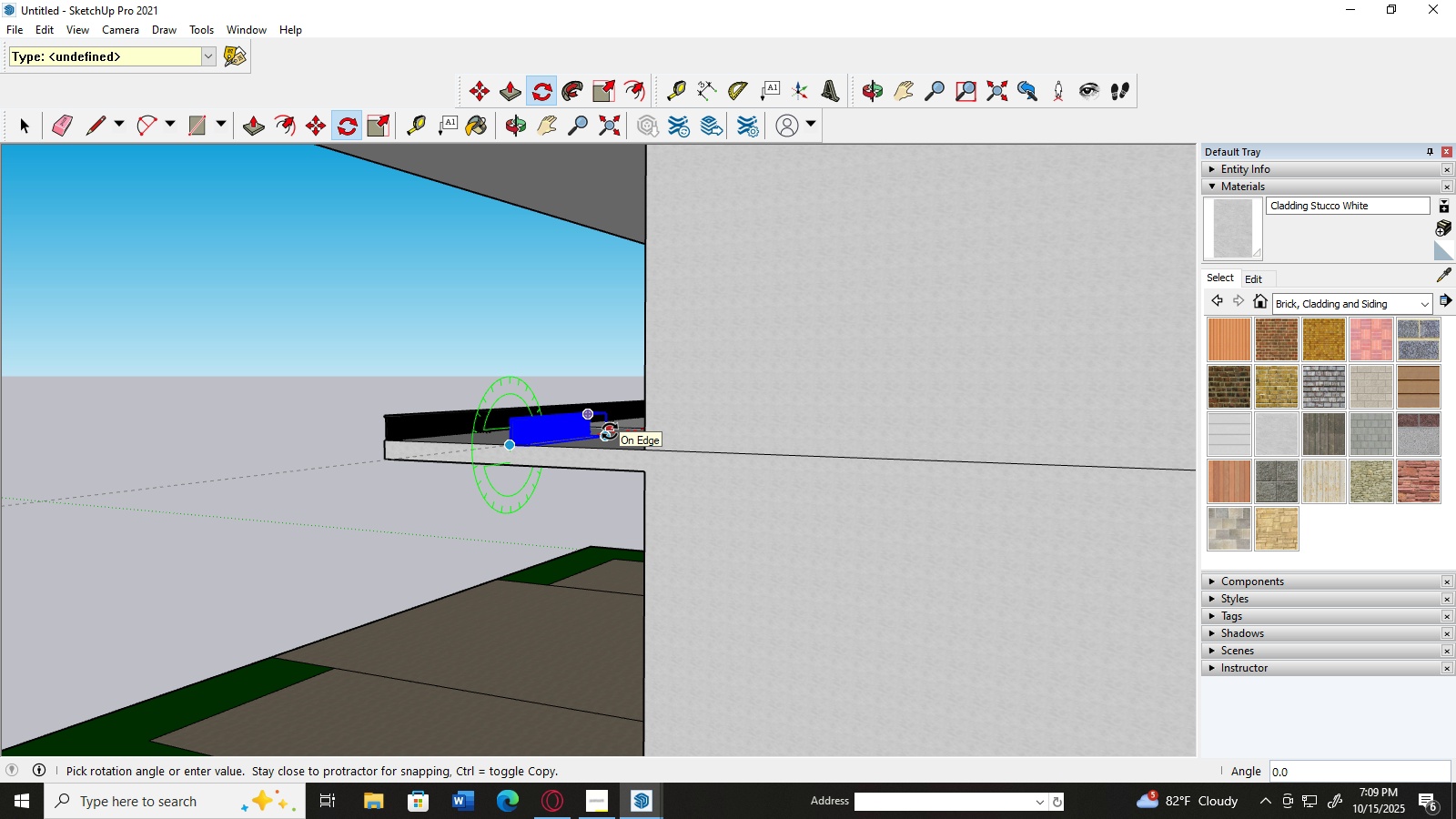 
left_click([610, 431])
 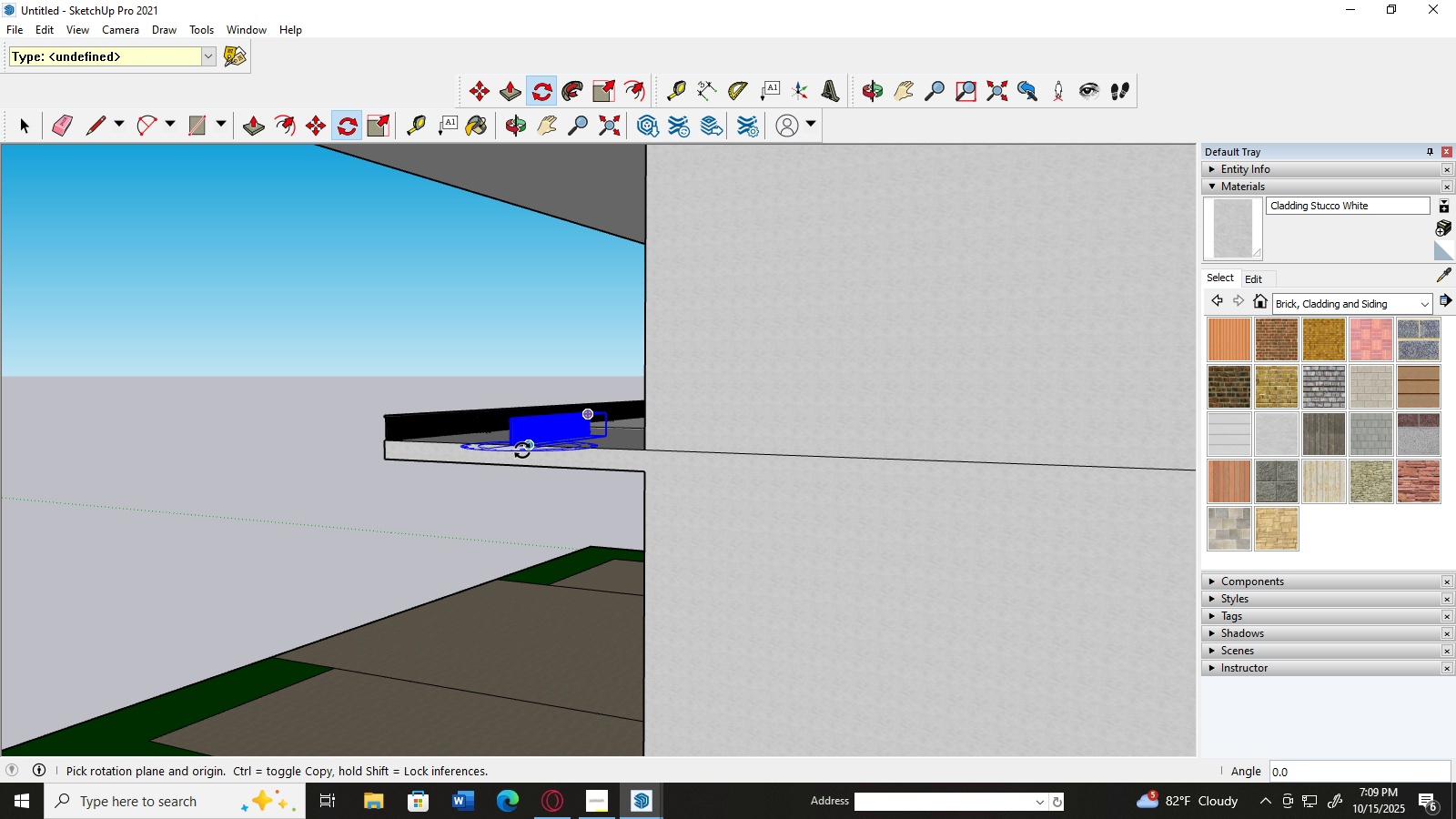 
left_click([521, 450])
 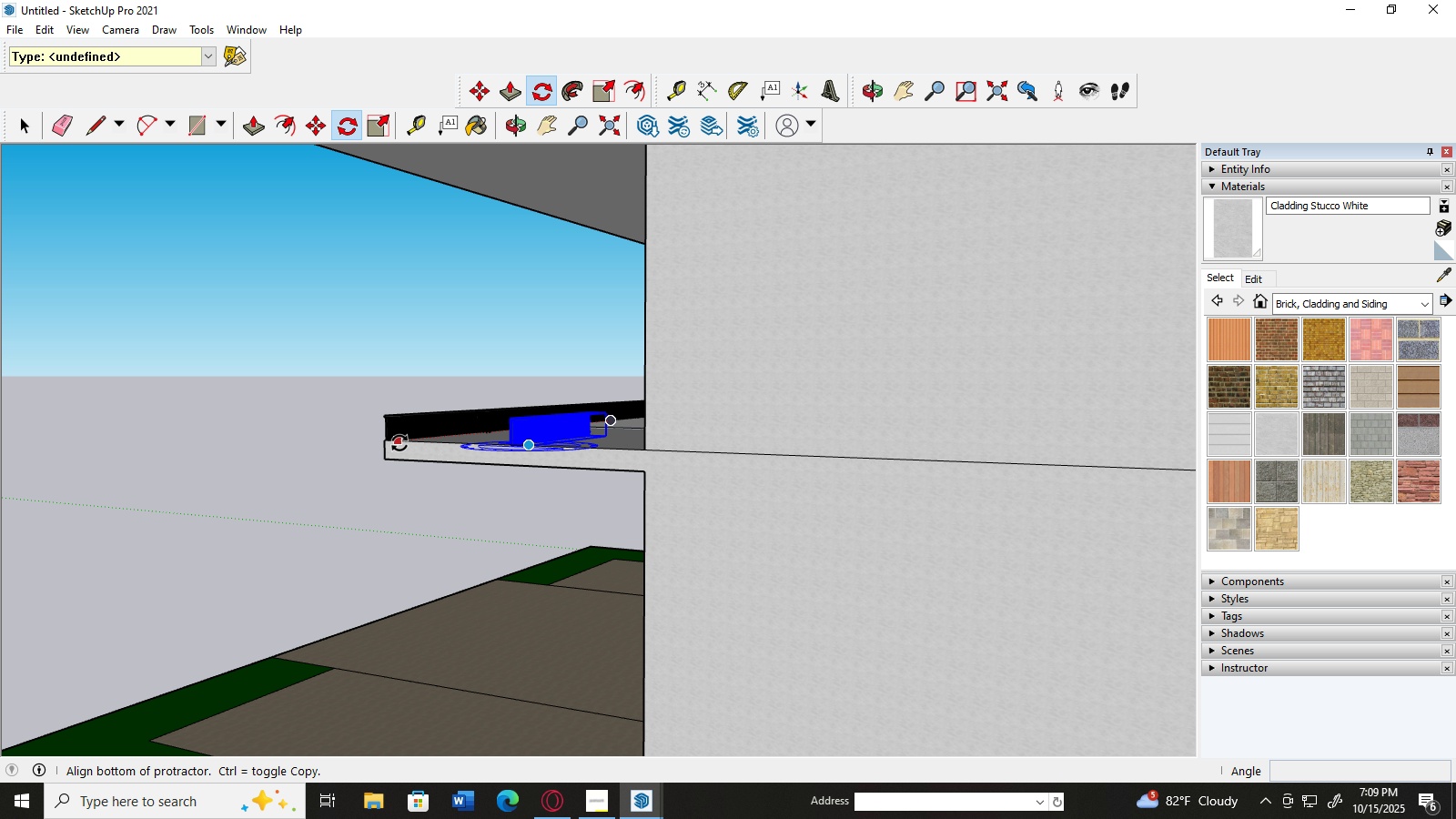 
left_click([391, 442])
 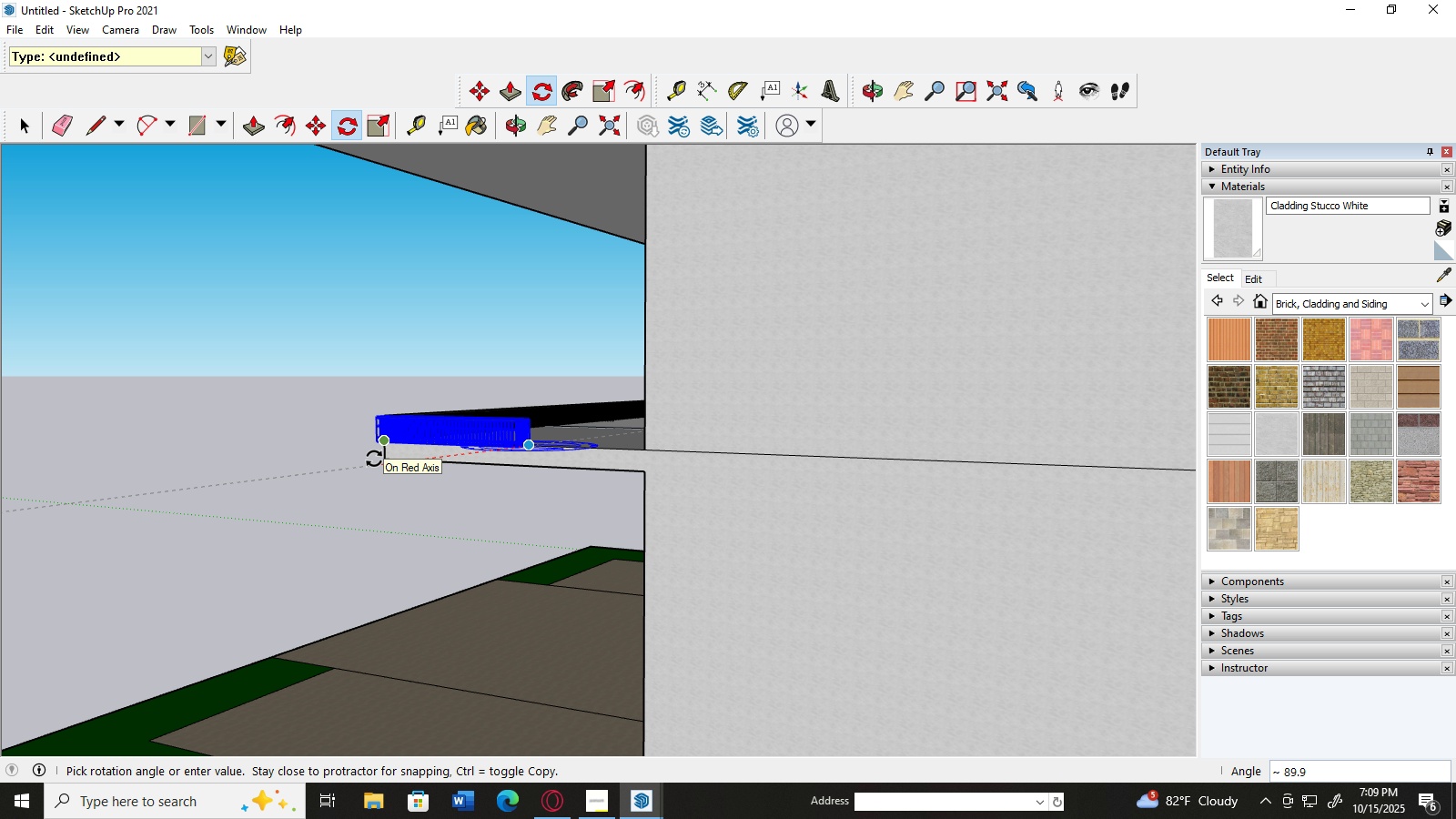 
left_click([374, 459])
 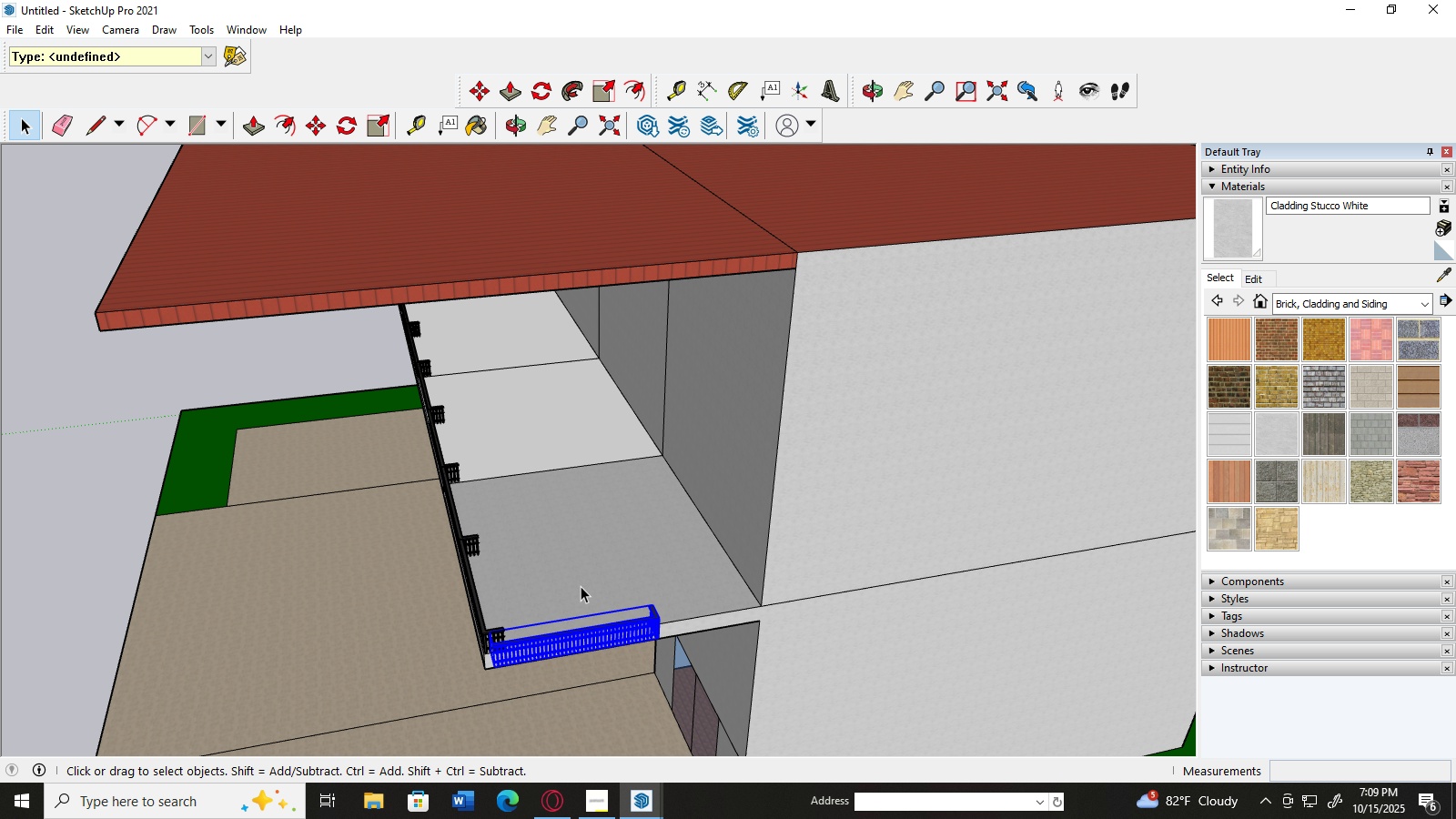 
wait(7.47)
 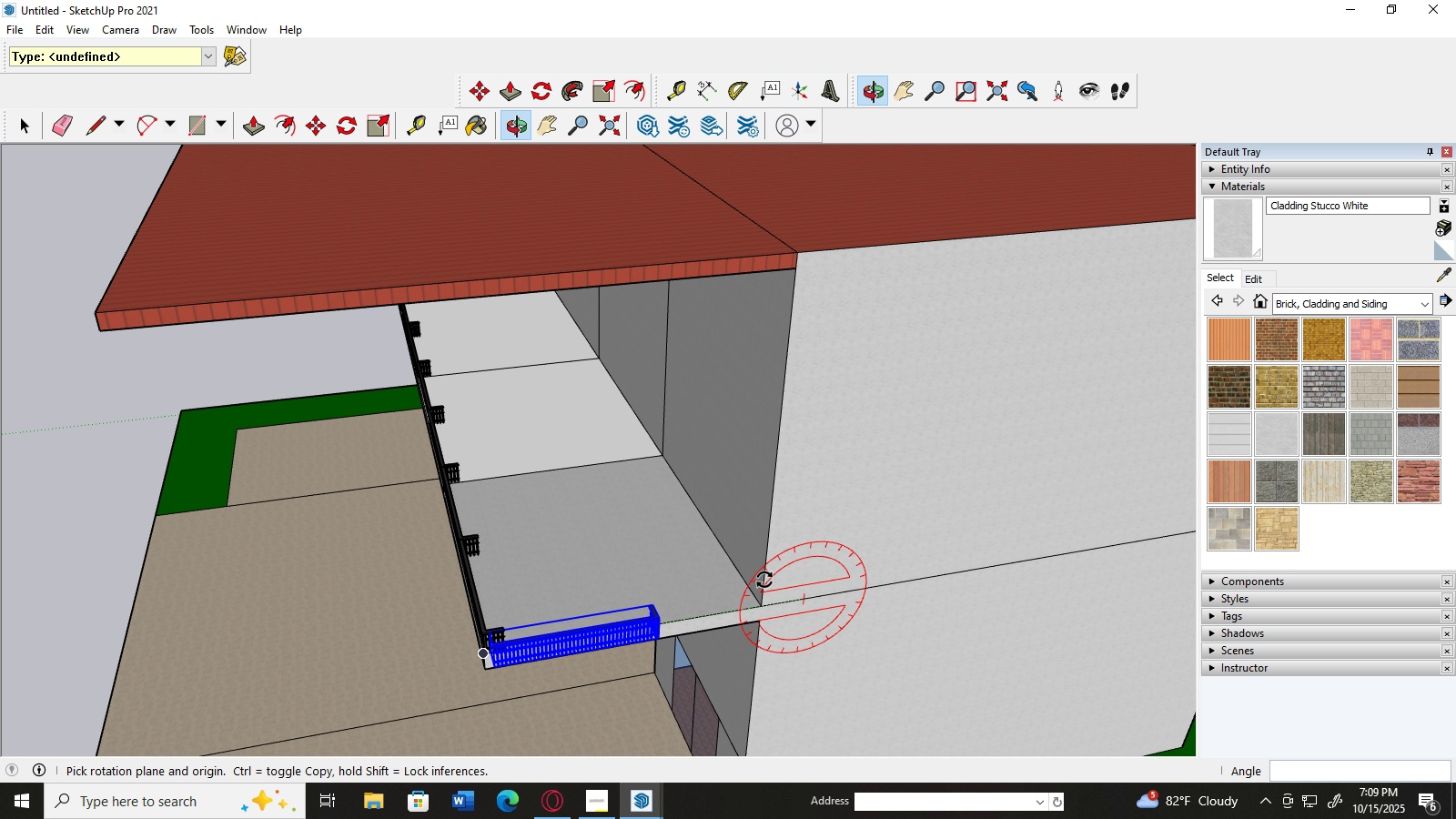 
key(M)
 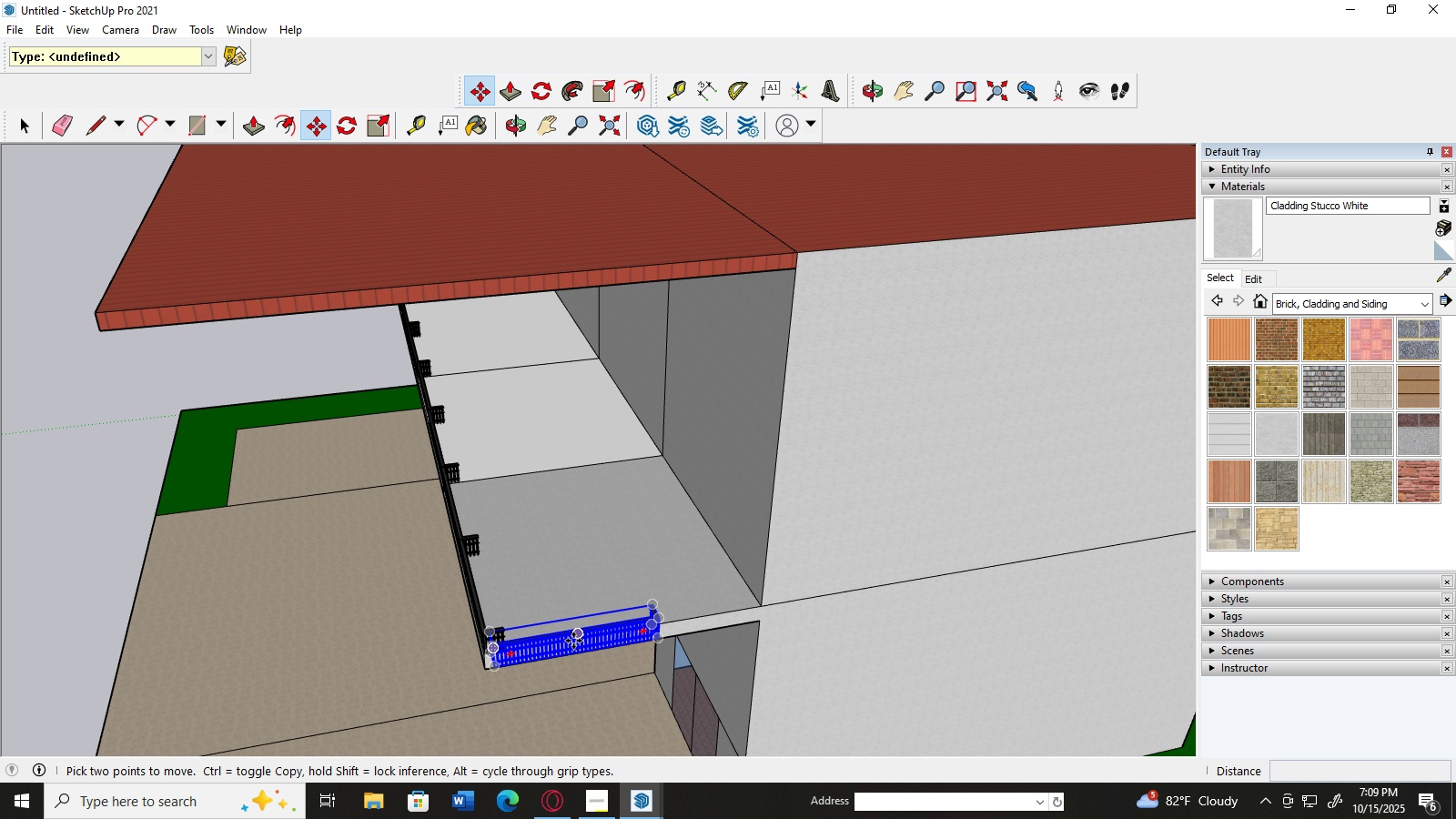 
left_click([573, 641])
 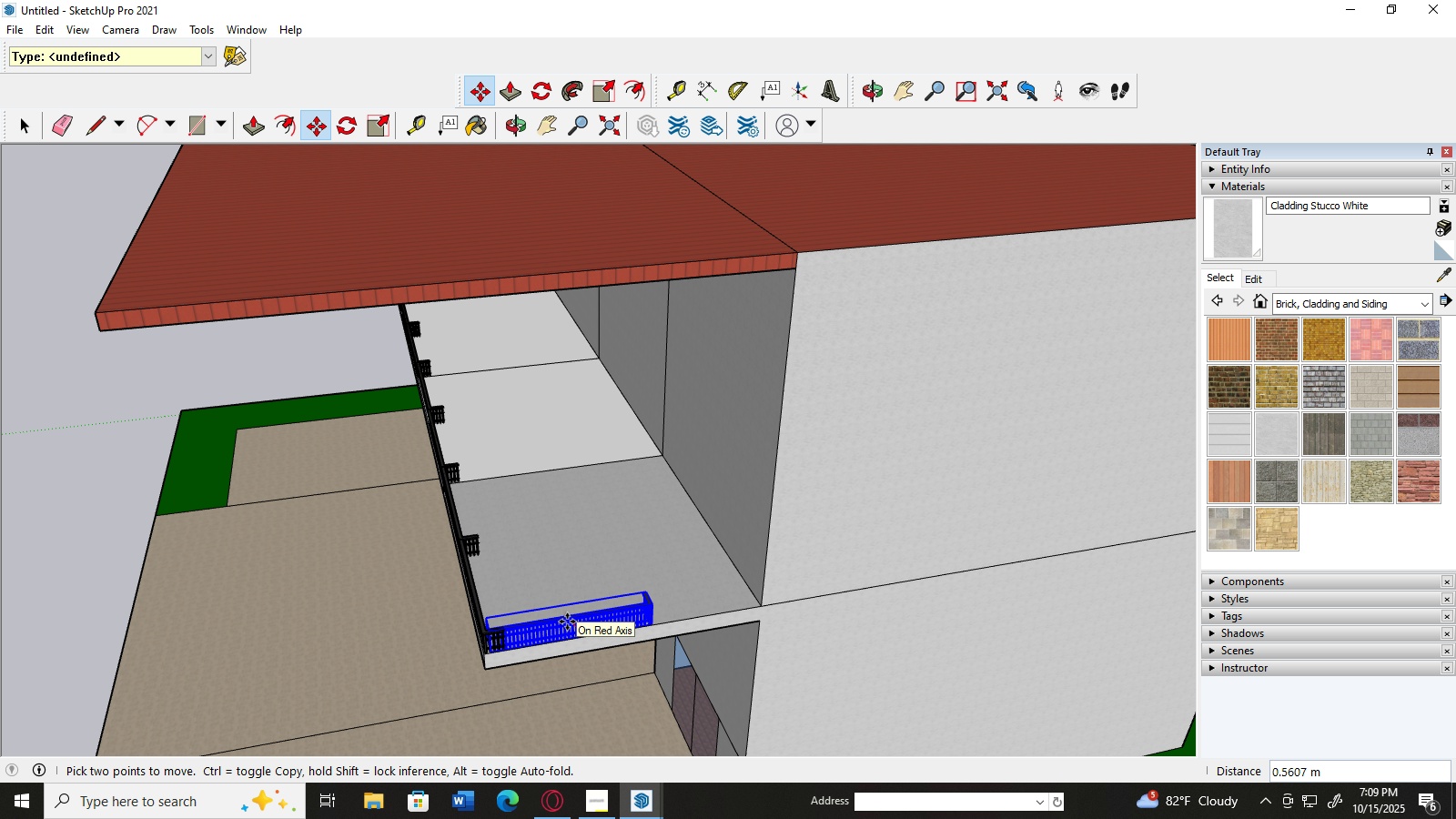 
left_click([567, 622])
 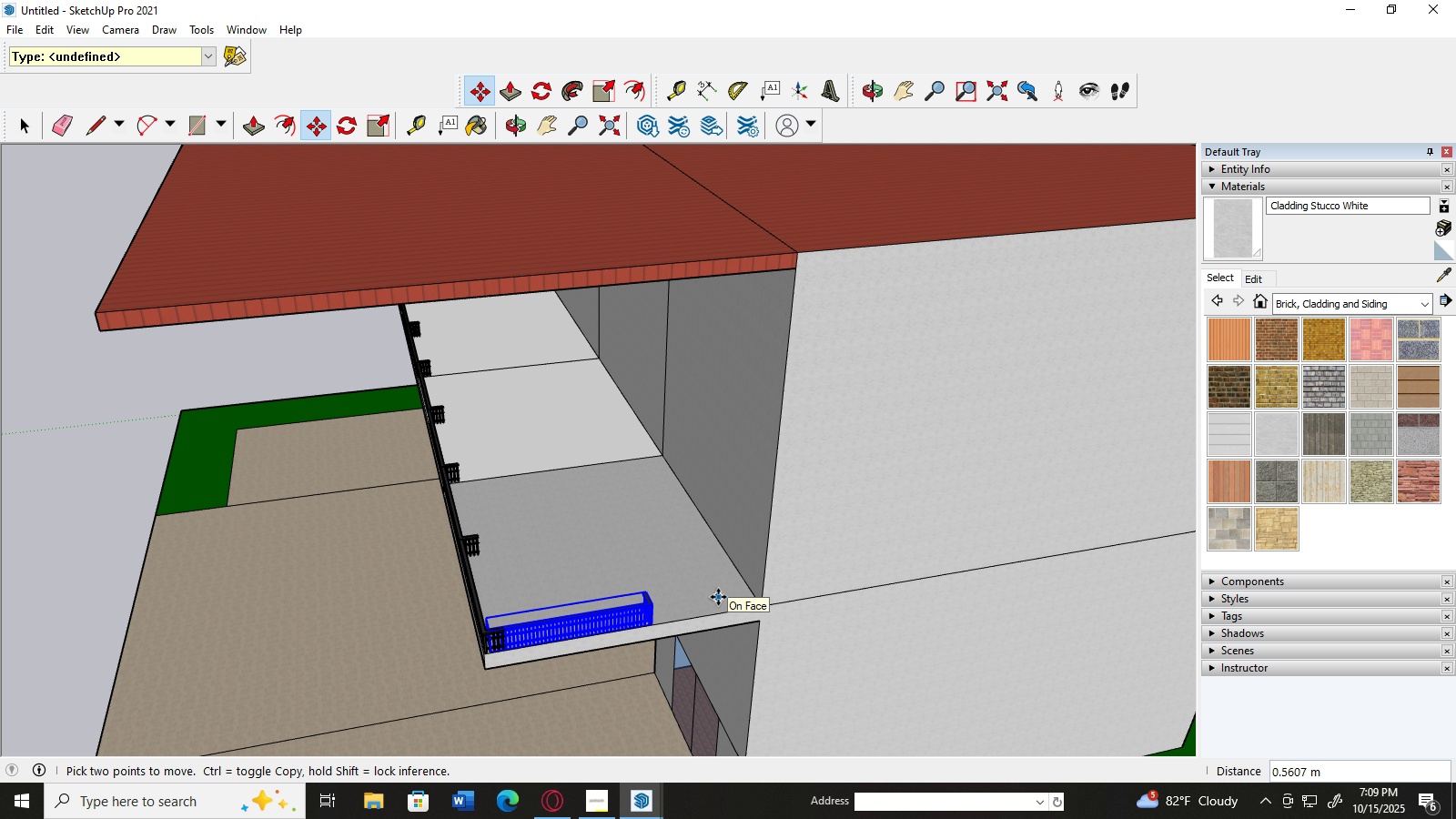 
key(Control+V)
 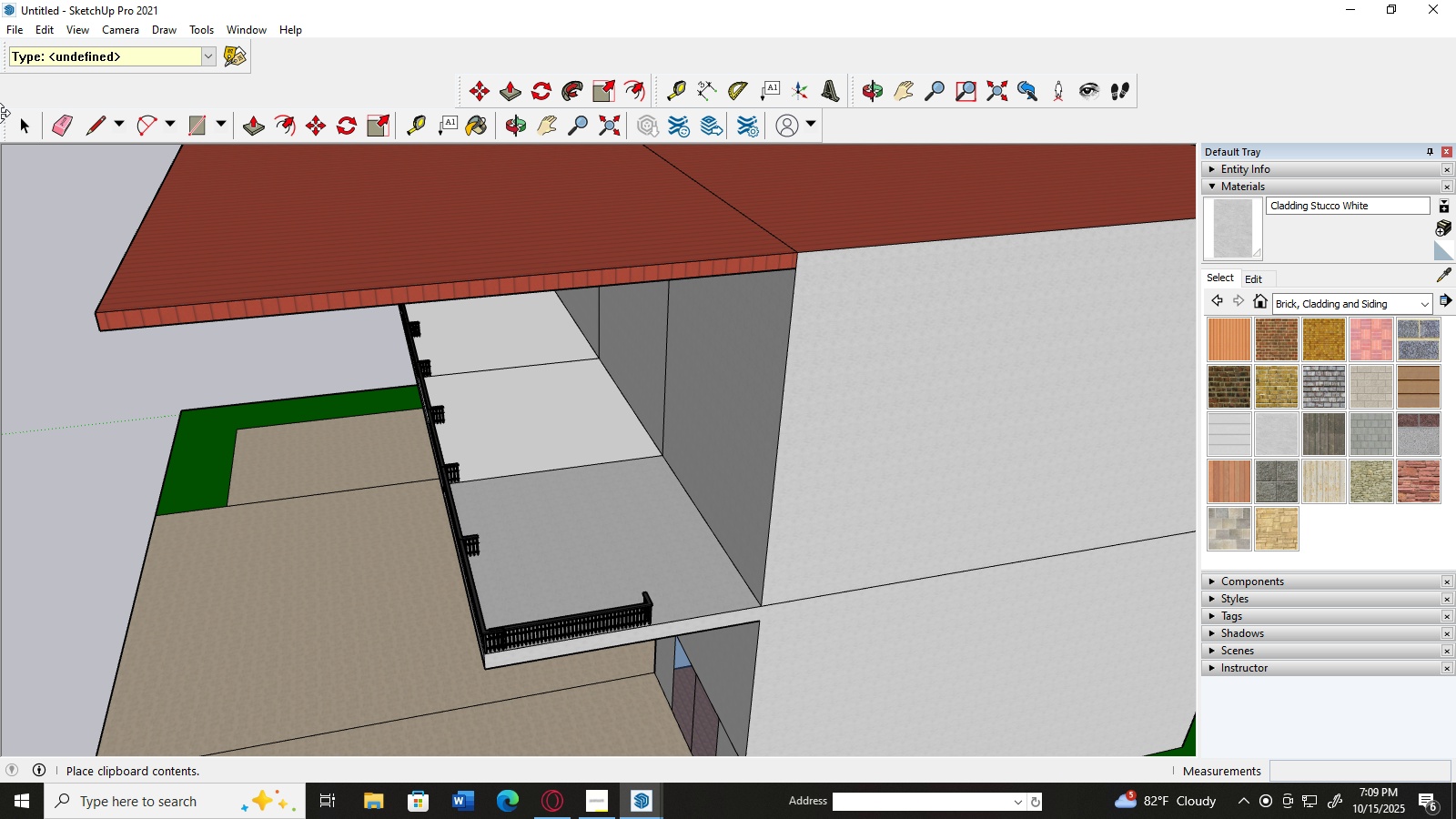 
left_click([25, 132])
 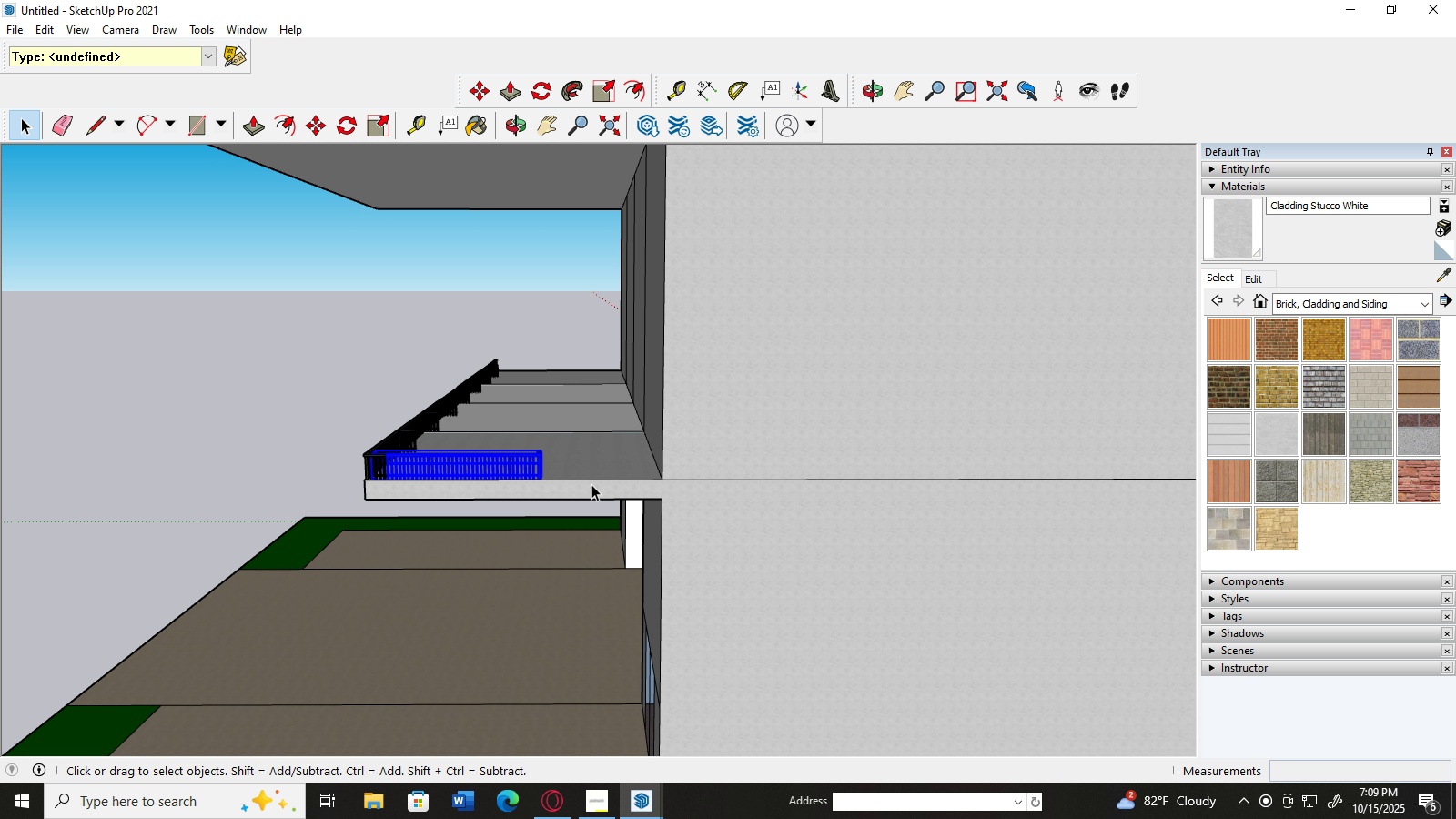 
key(Control+C)
 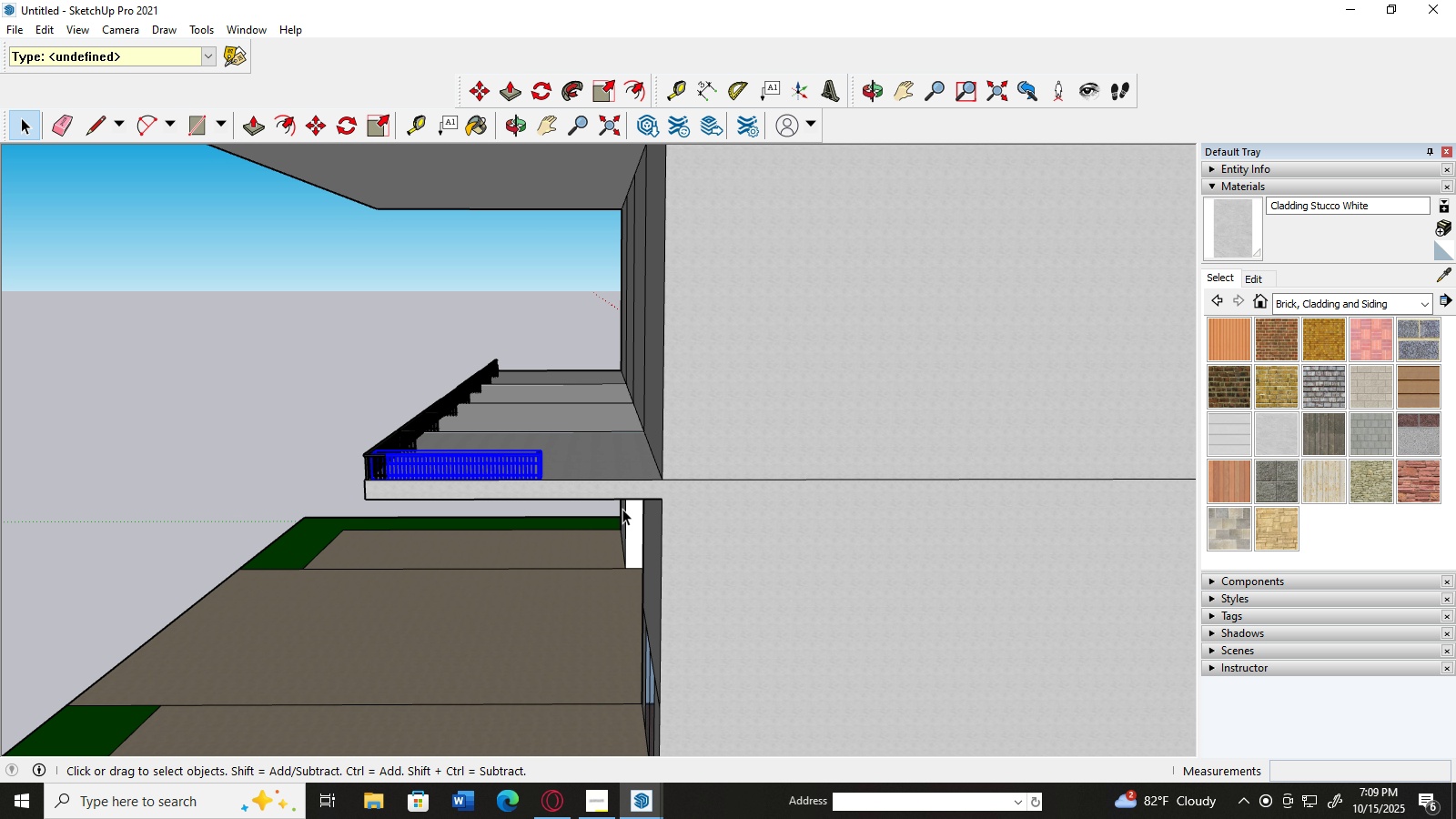 
key(Control+V)
 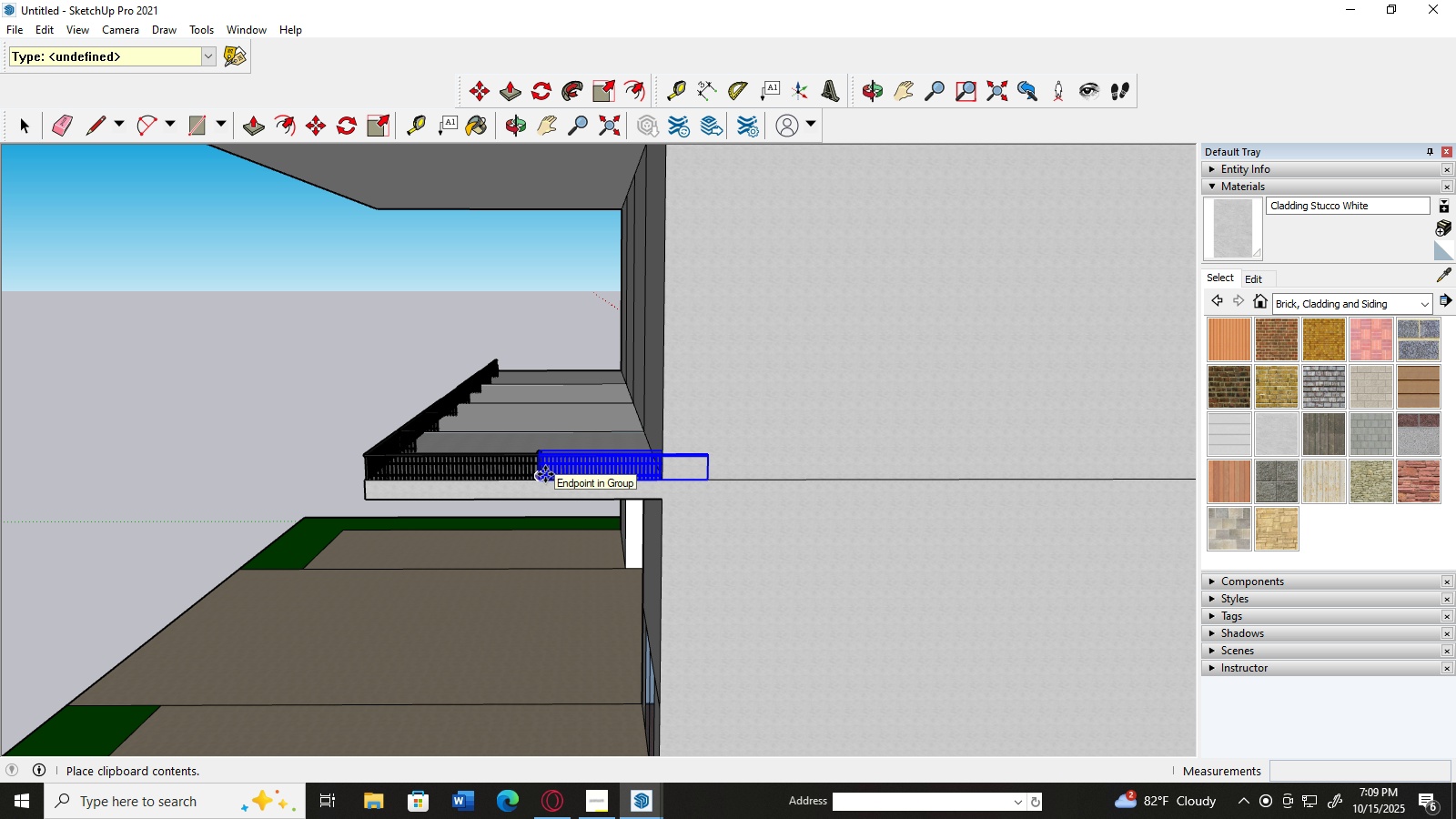 
wait(7.52)
 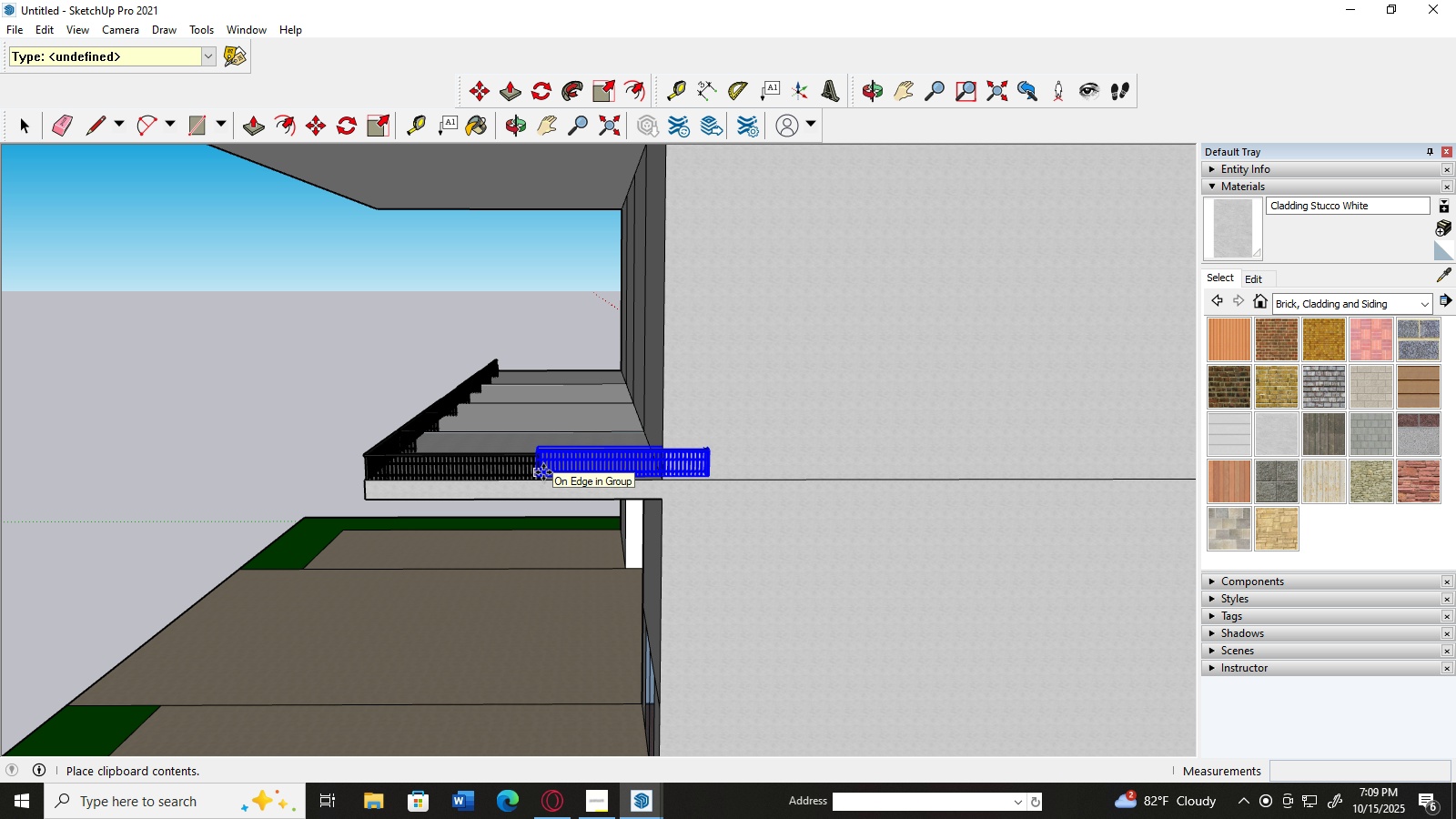 
left_click([545, 474])
 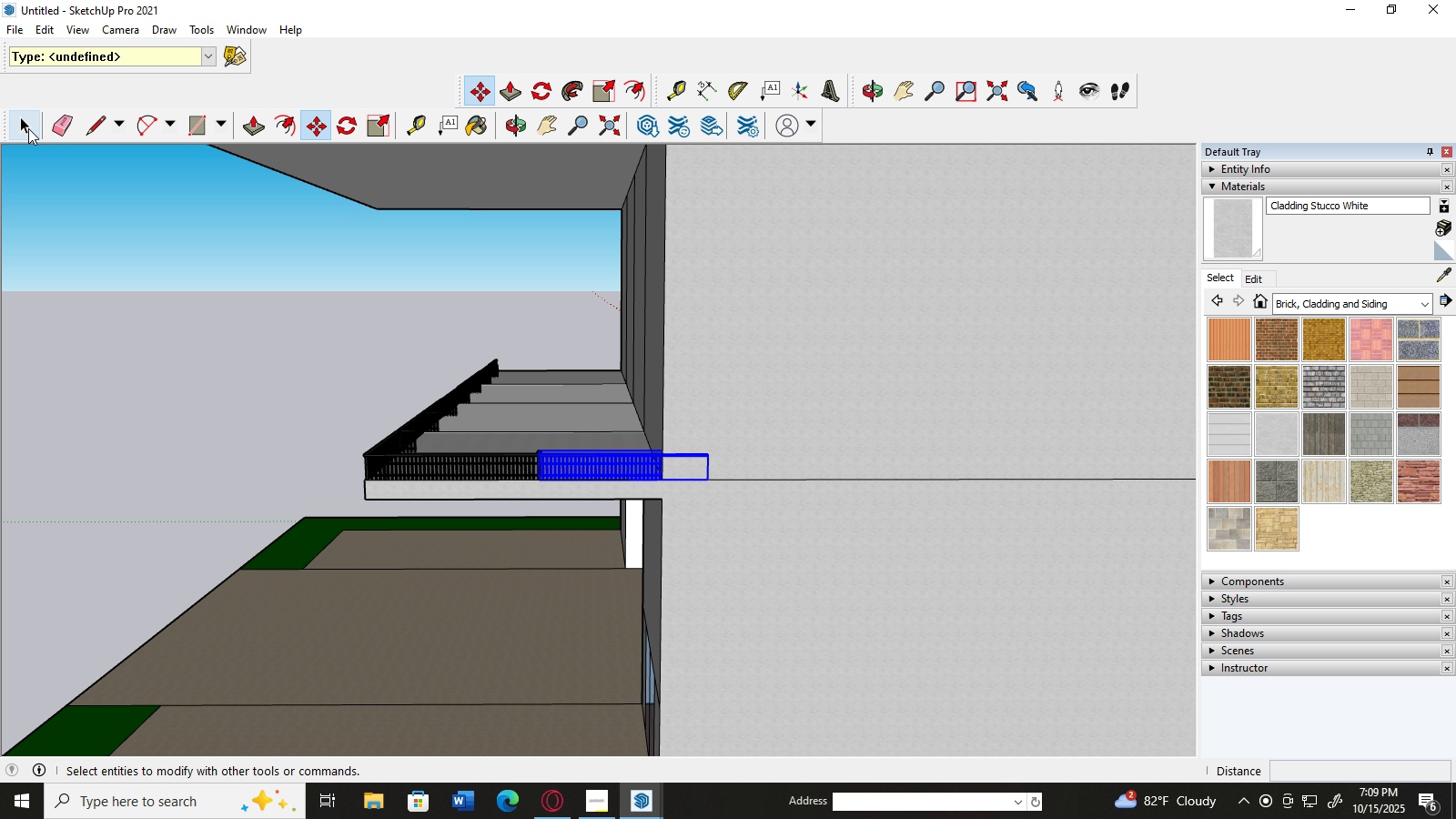 
left_click([28, 128])
 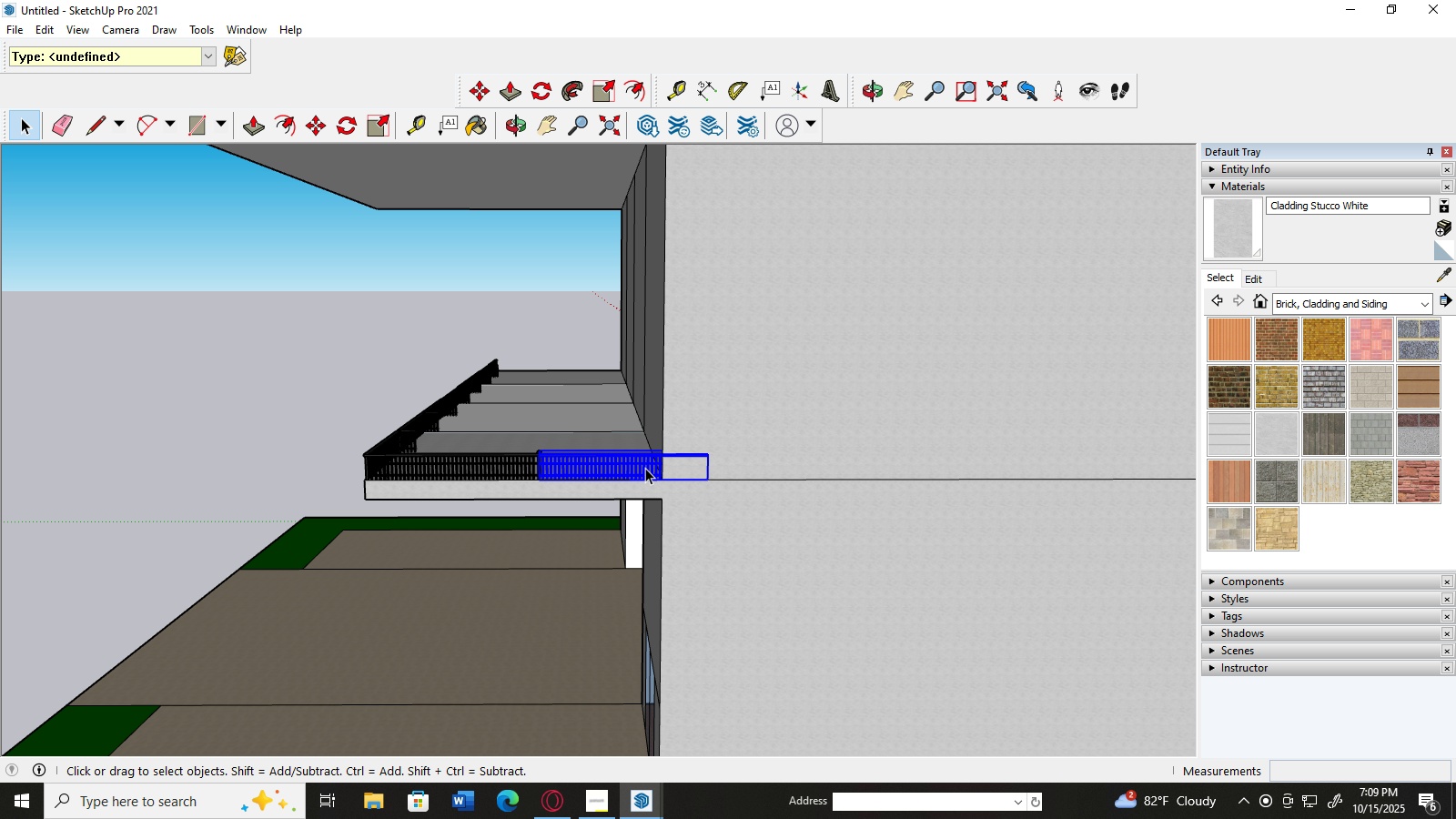 
left_click([645, 468])
 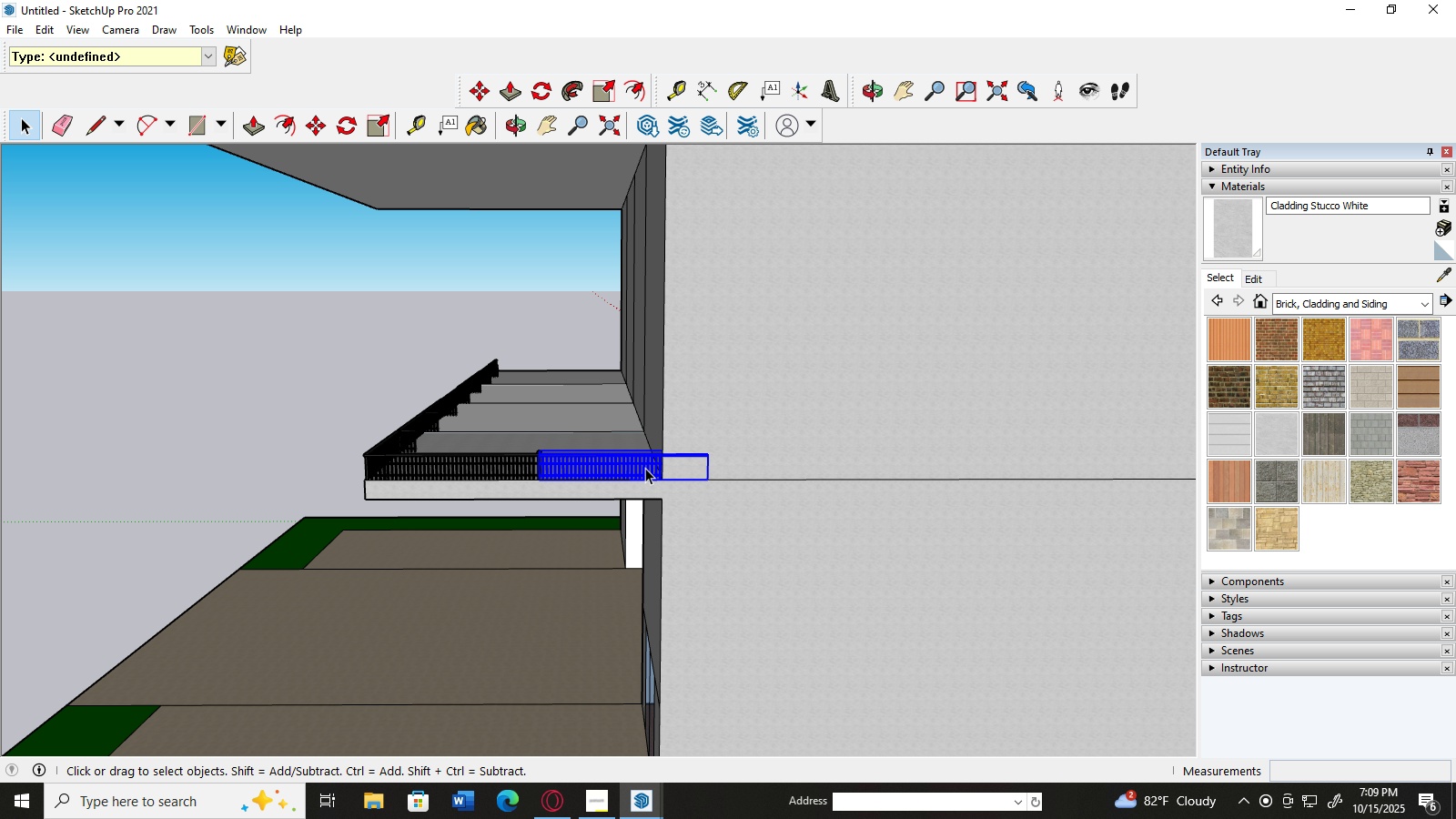 
hold_key(key=ControlLeft, duration=0.41)
 